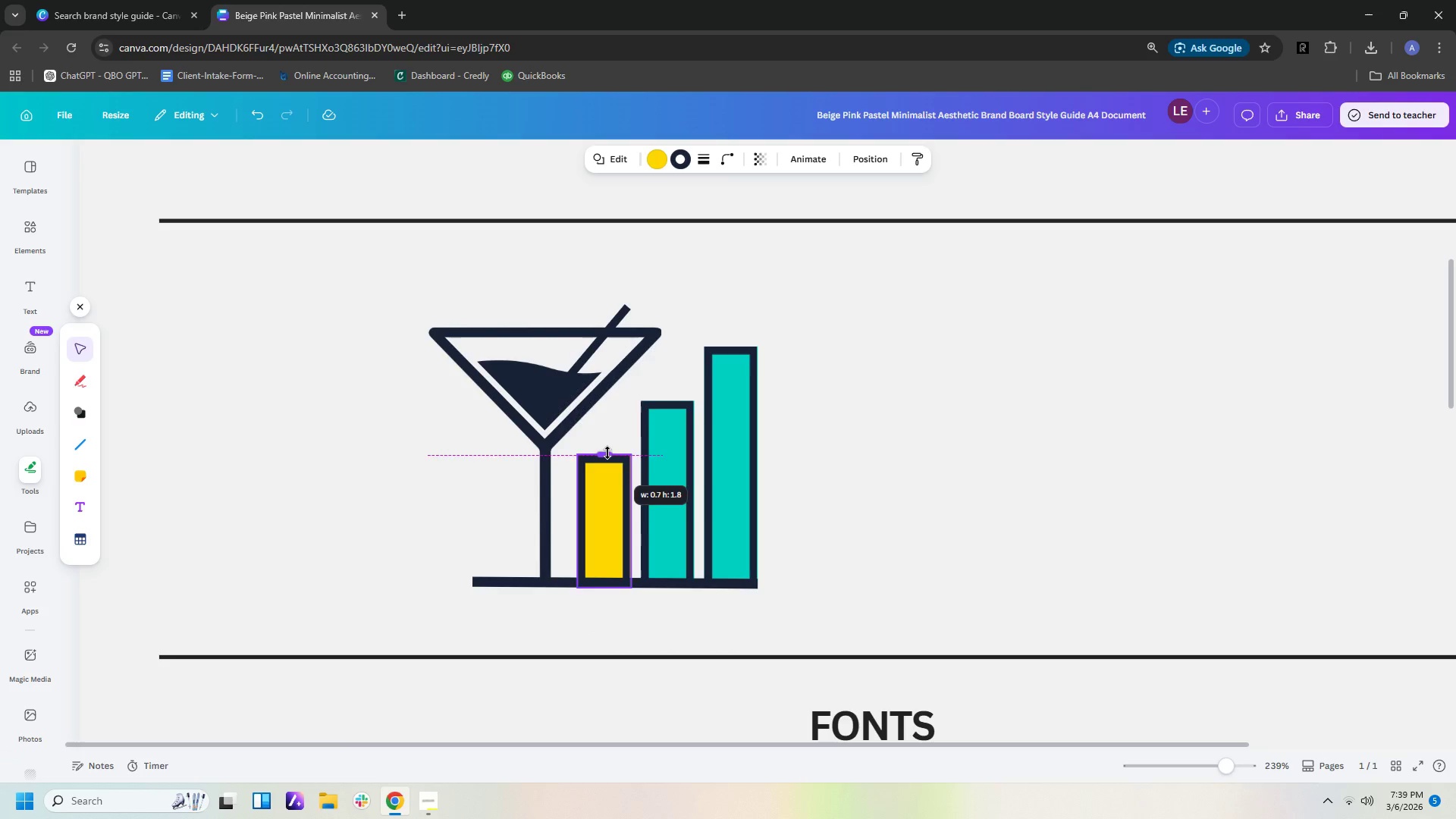 
left_click([660, 442])
 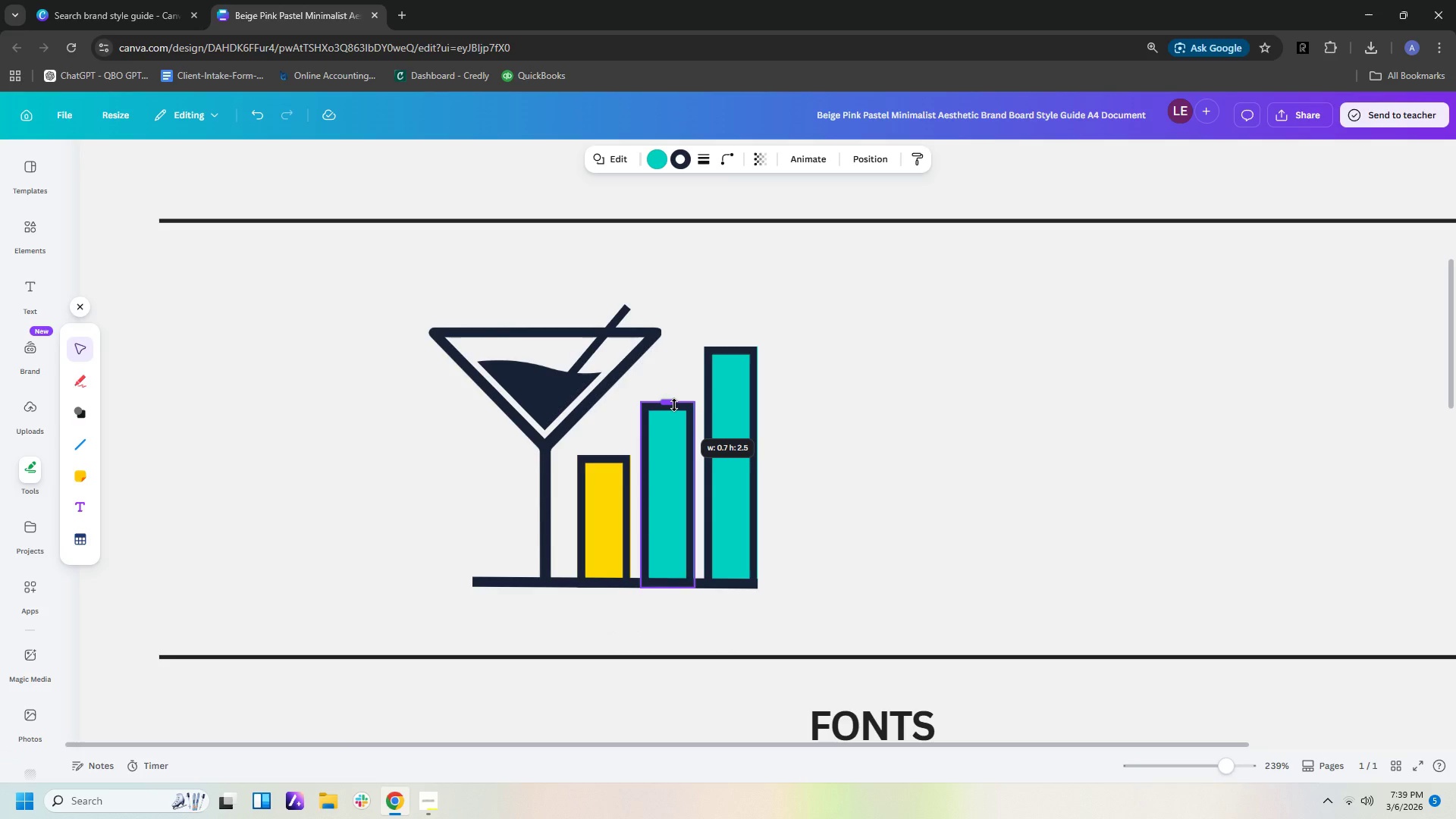 
left_click([745, 393])
 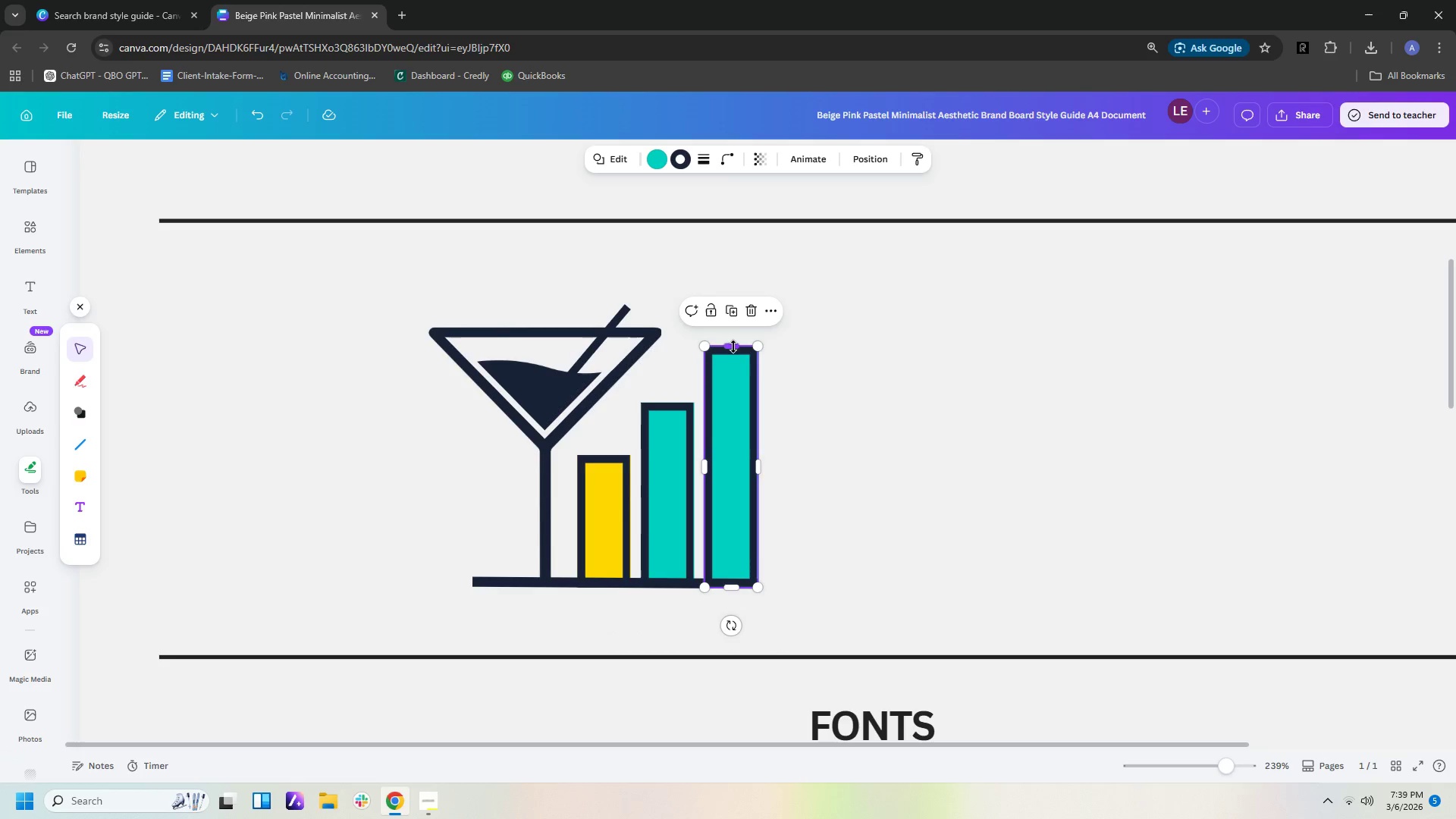 
left_click_drag(start_coordinate=[730, 344], to_coordinate=[728, 340])
 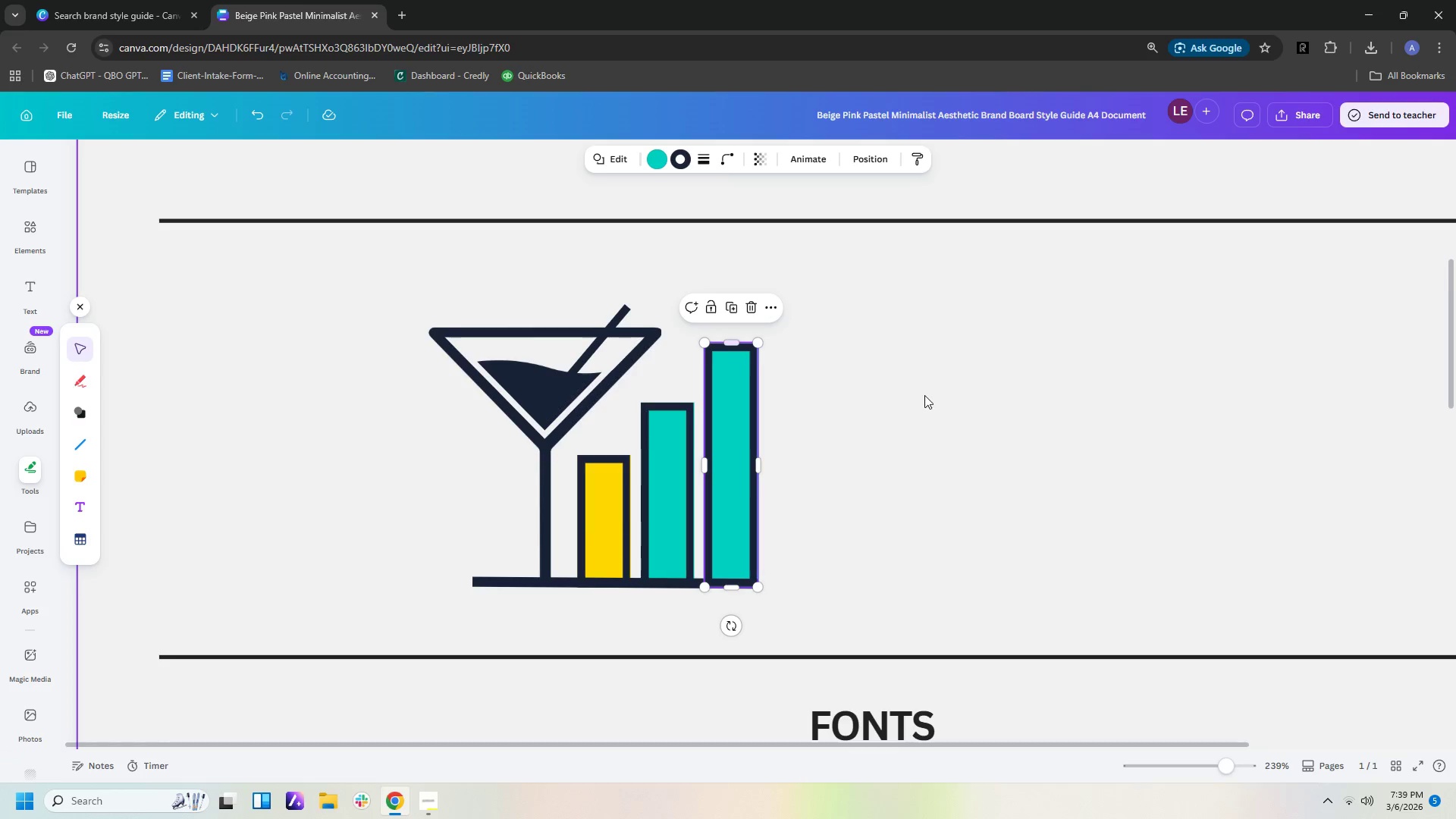 
left_click([924, 395])
 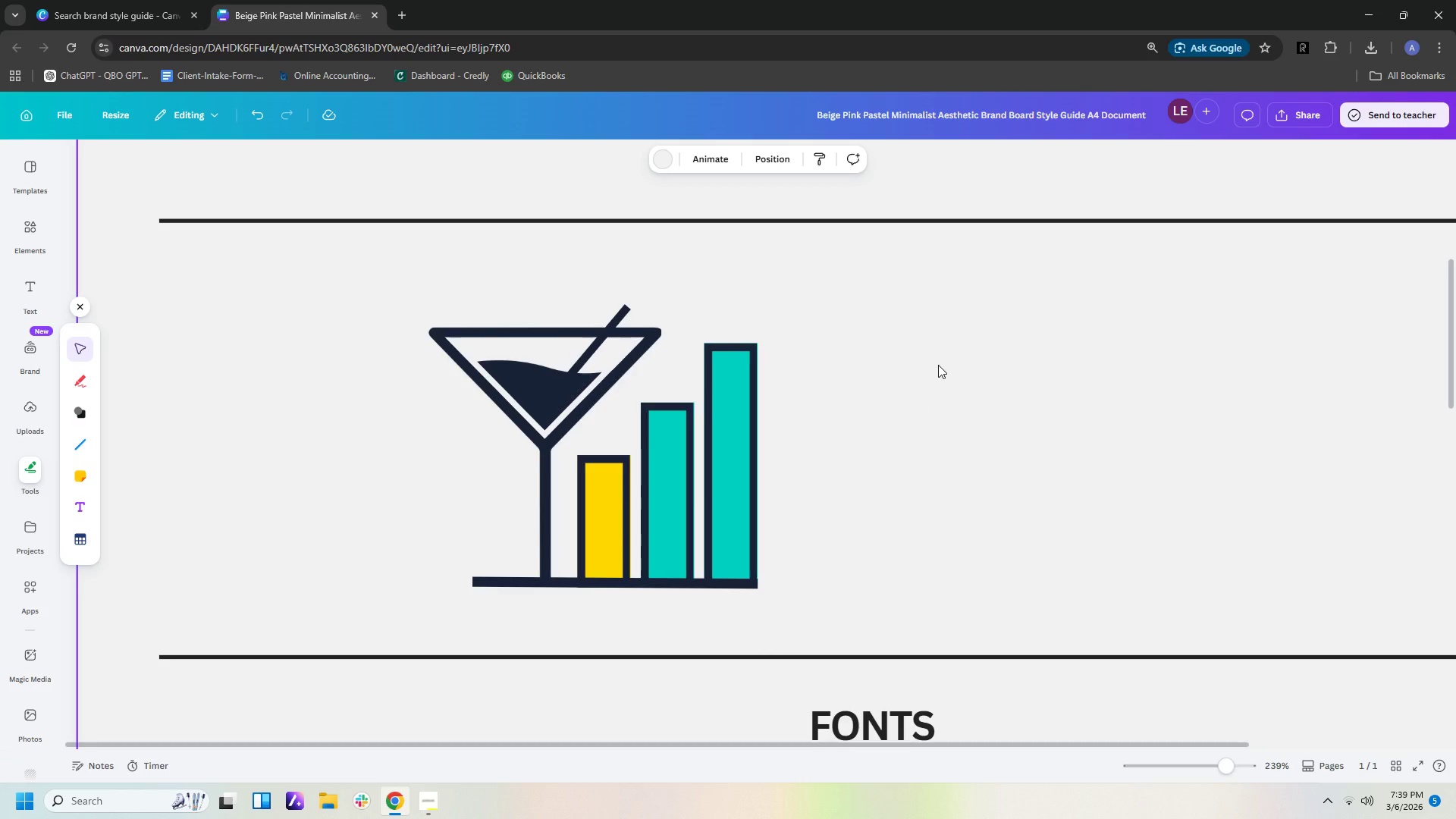 
wait(9.52)
 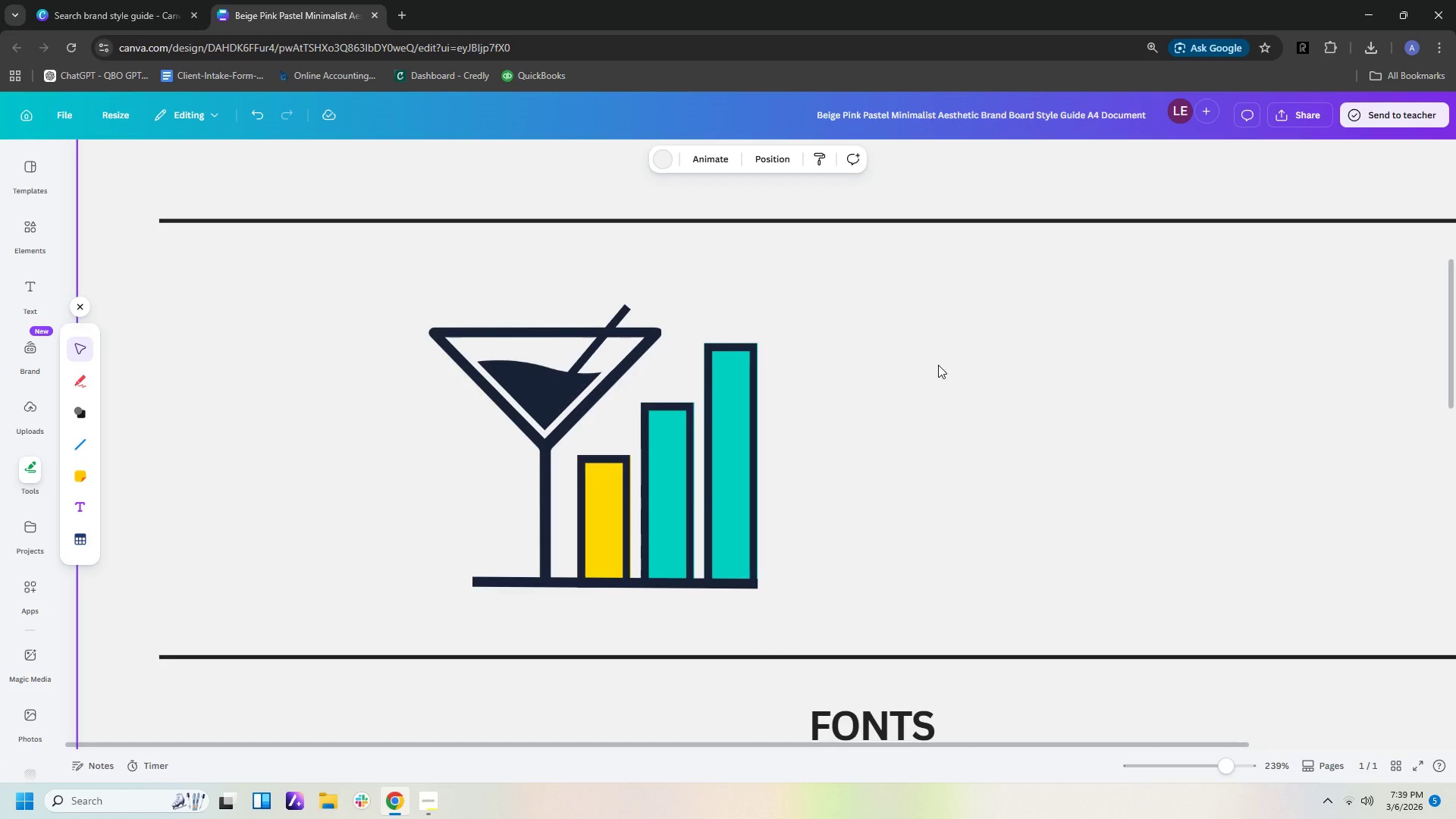 
left_click([918, 460])
 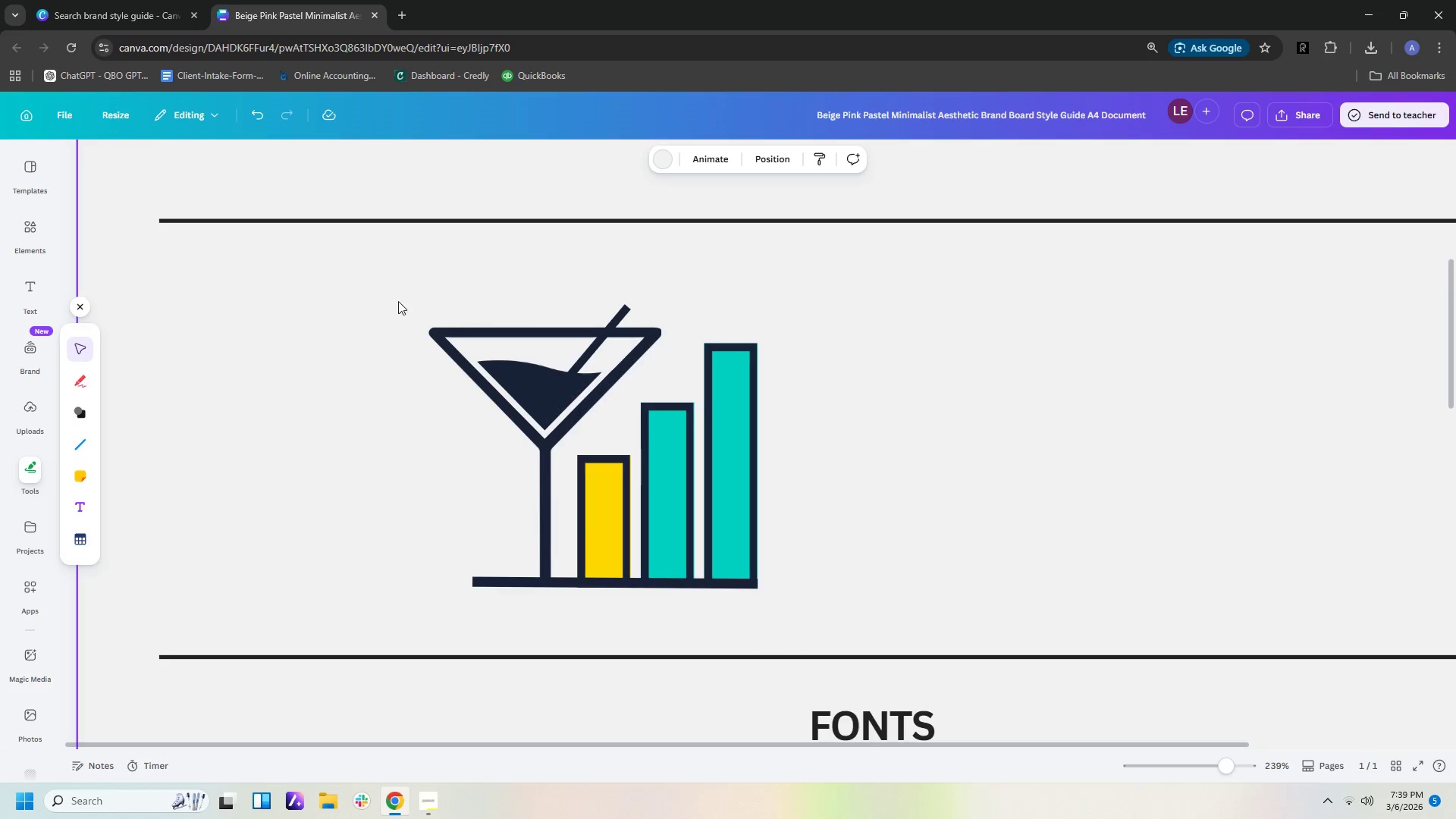 
left_click_drag(start_coordinate=[391, 253], to_coordinate=[834, 639])
 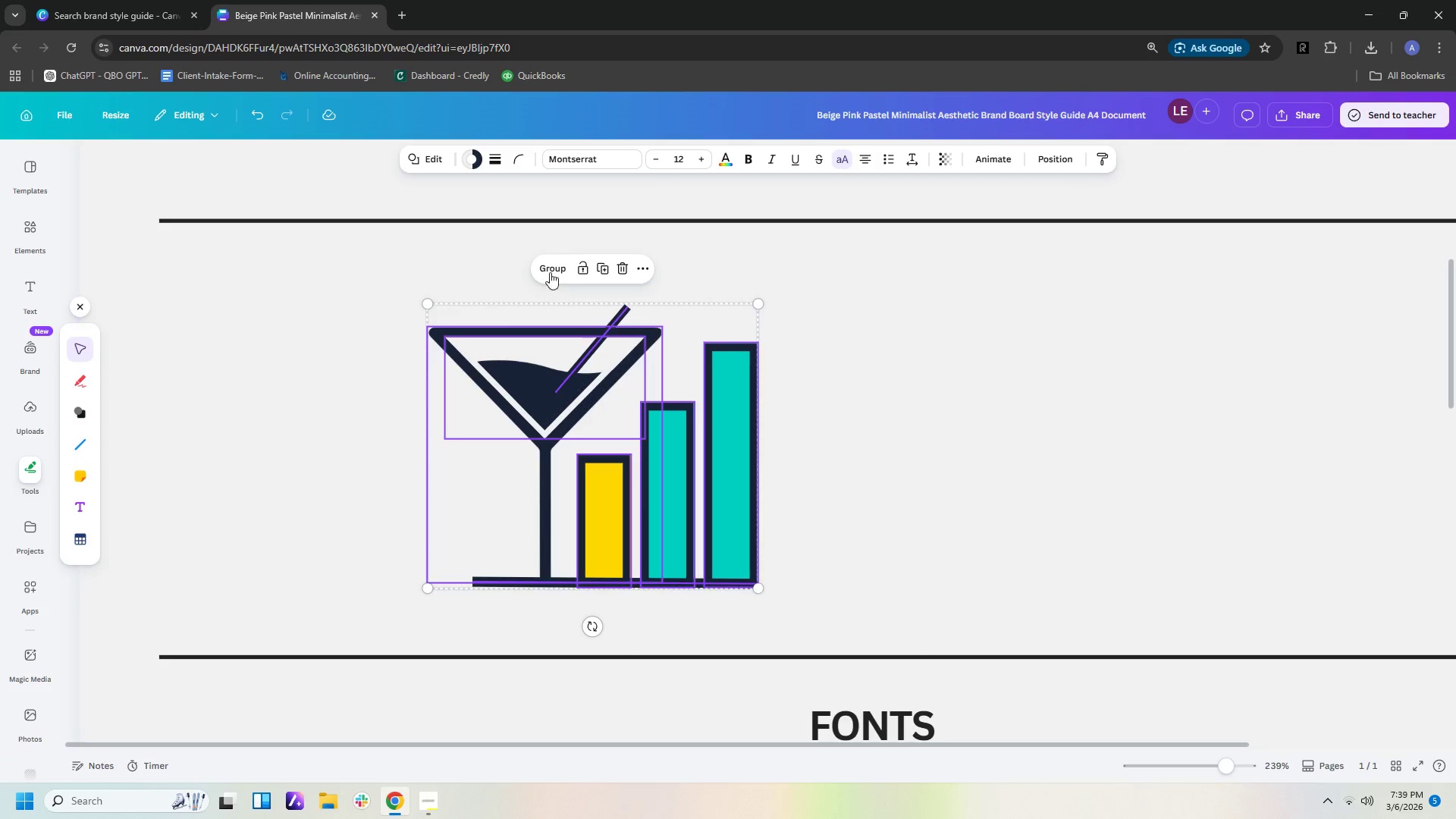 
left_click([550, 265])
 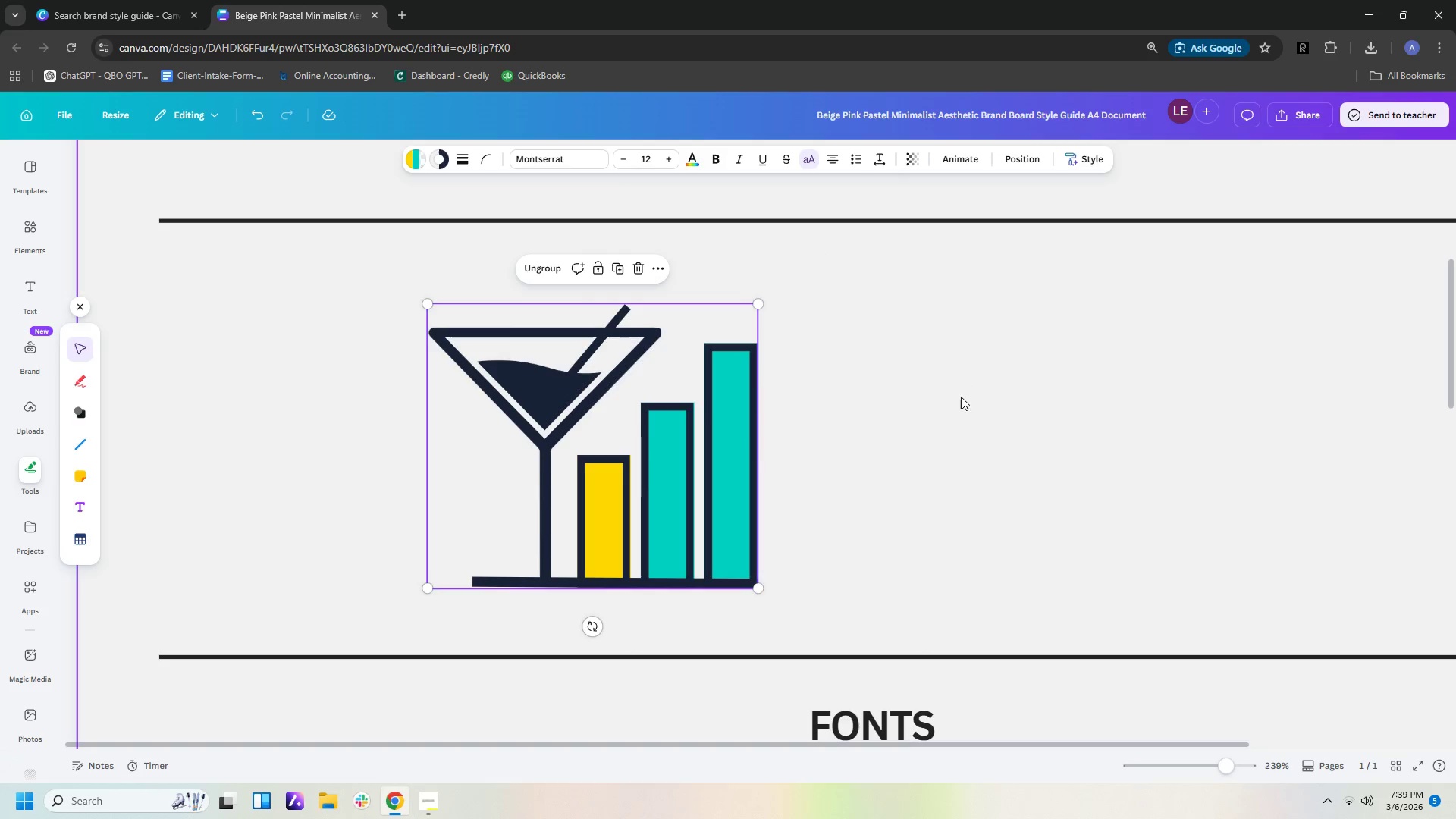 
left_click([910, 422])
 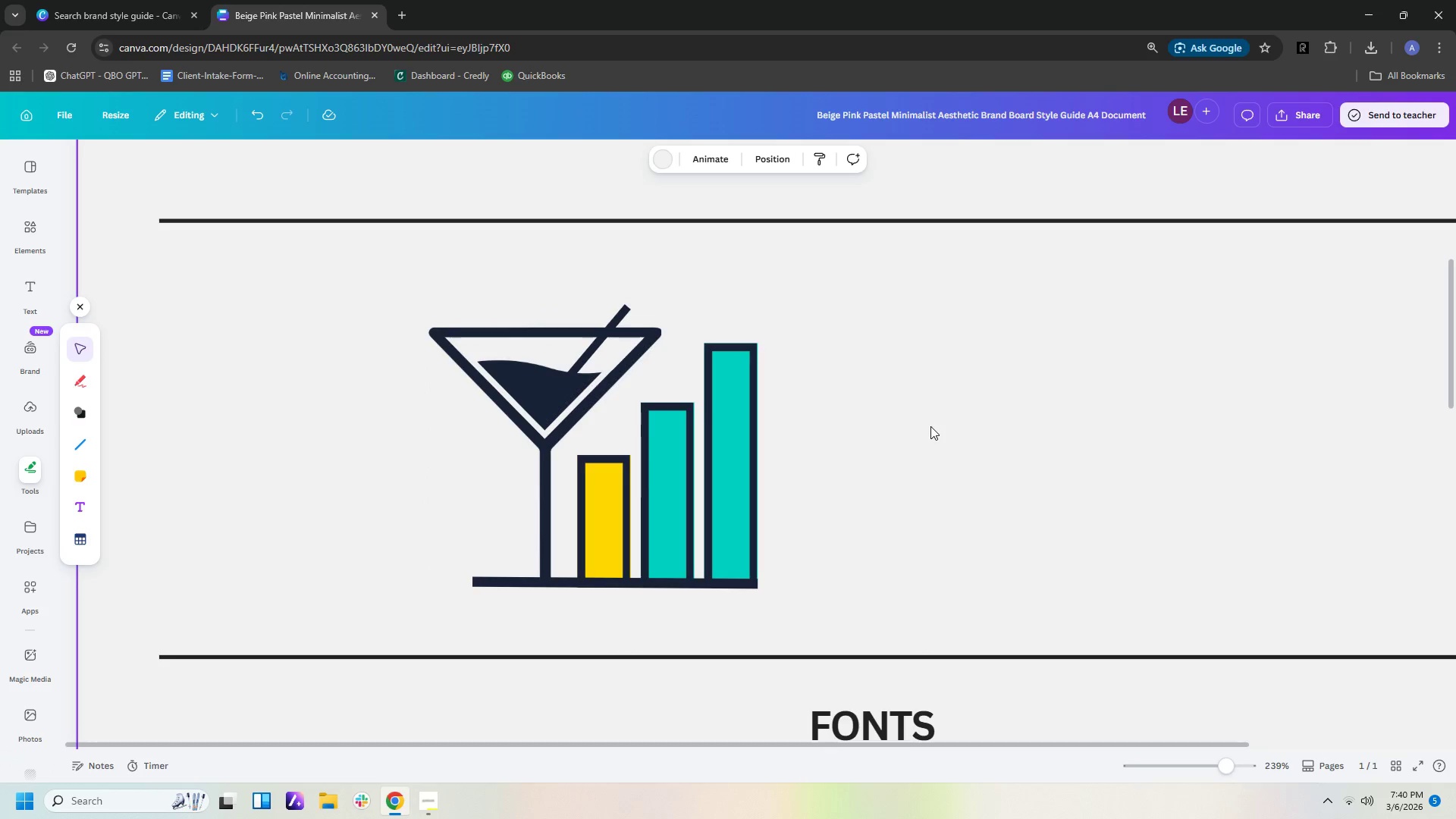 
scroll: coordinate [944, 430], scroll_direction: up, amount: 3.0
 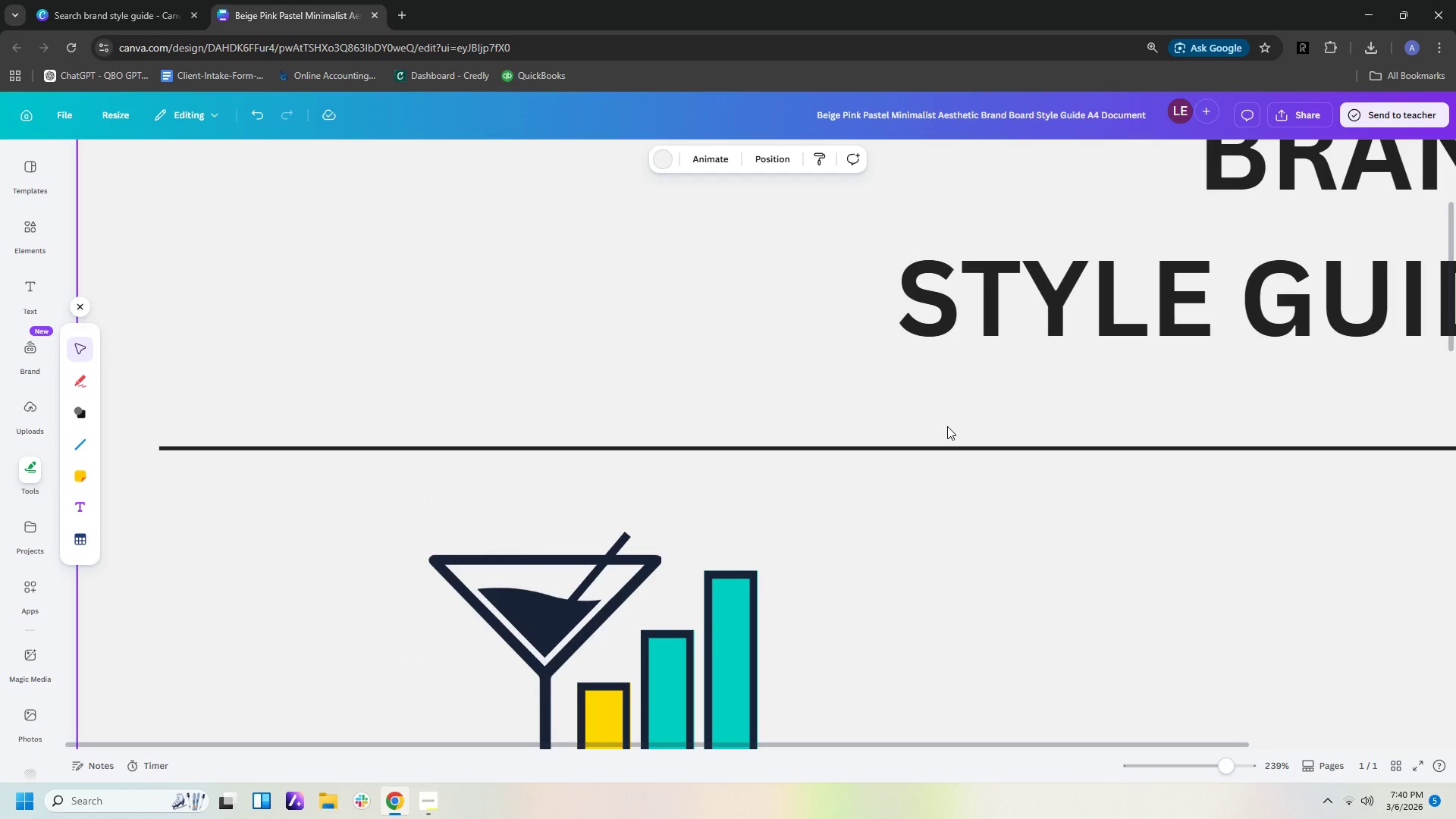 
scroll: coordinate [947, 426], scroll_direction: down, amount: 4.0
 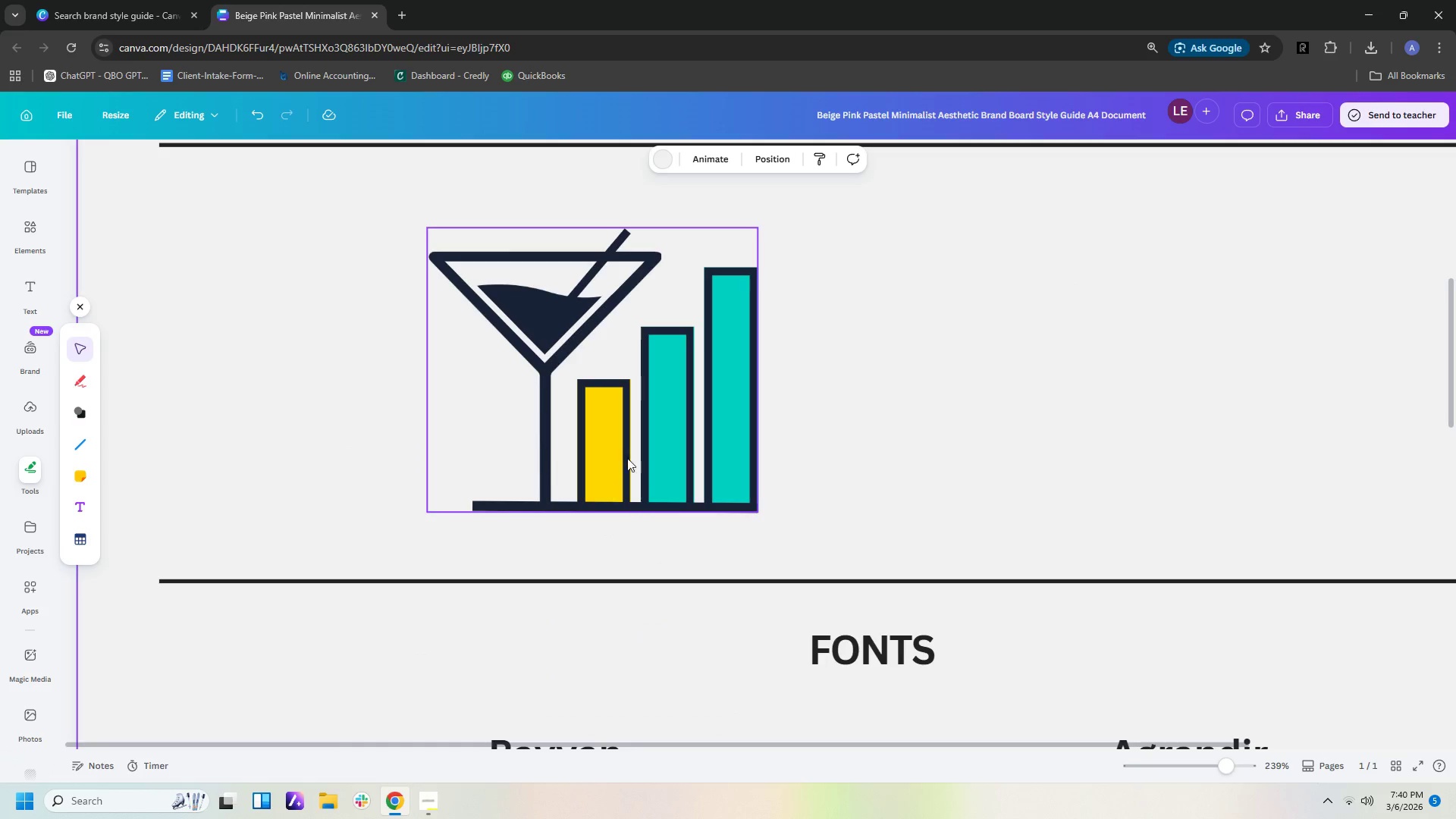 
left_click_drag(start_coordinate=[631, 454], to_coordinate=[581, 225])
 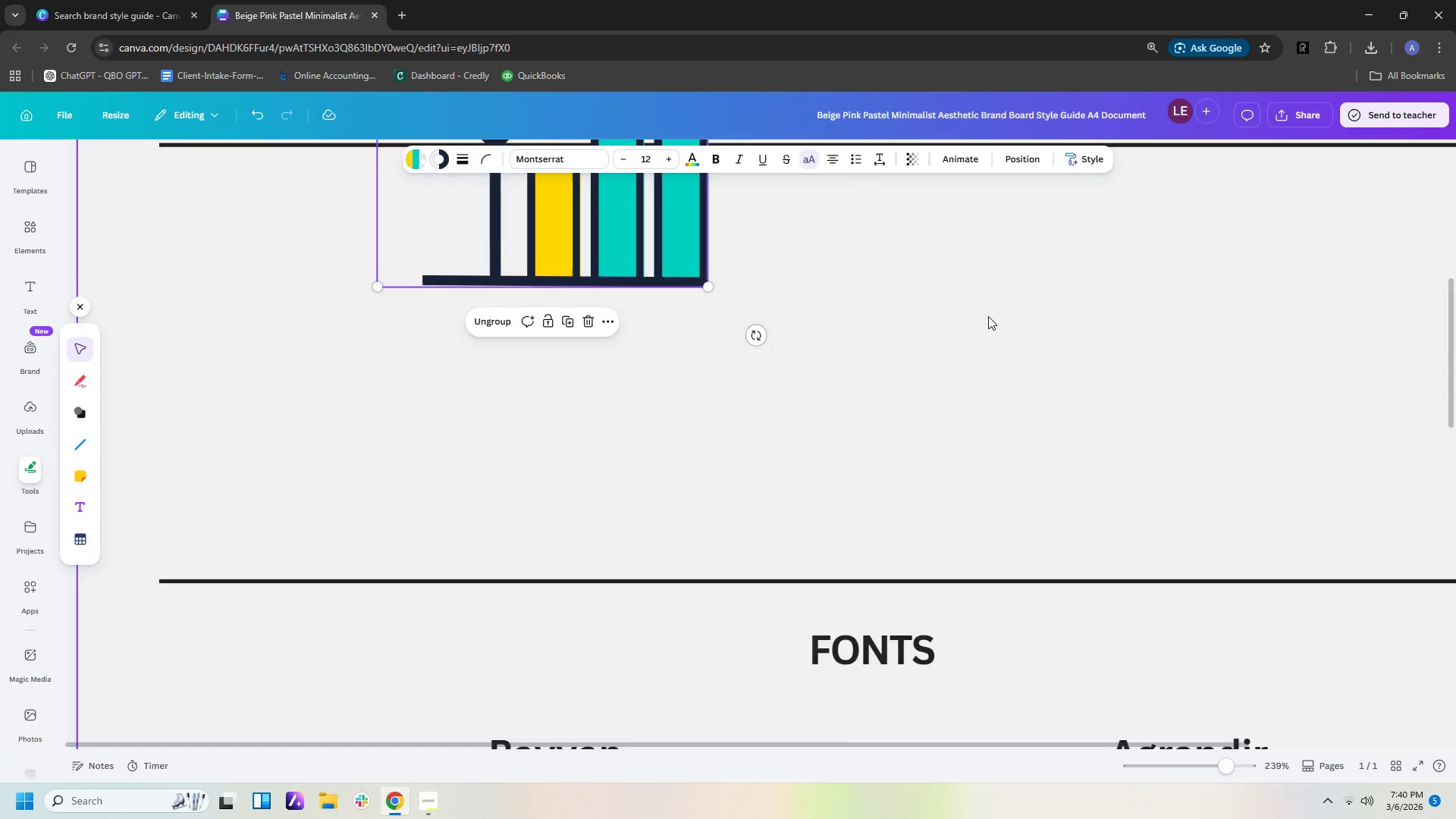 
scroll: coordinate [988, 316], scroll_direction: up, amount: 5.0
 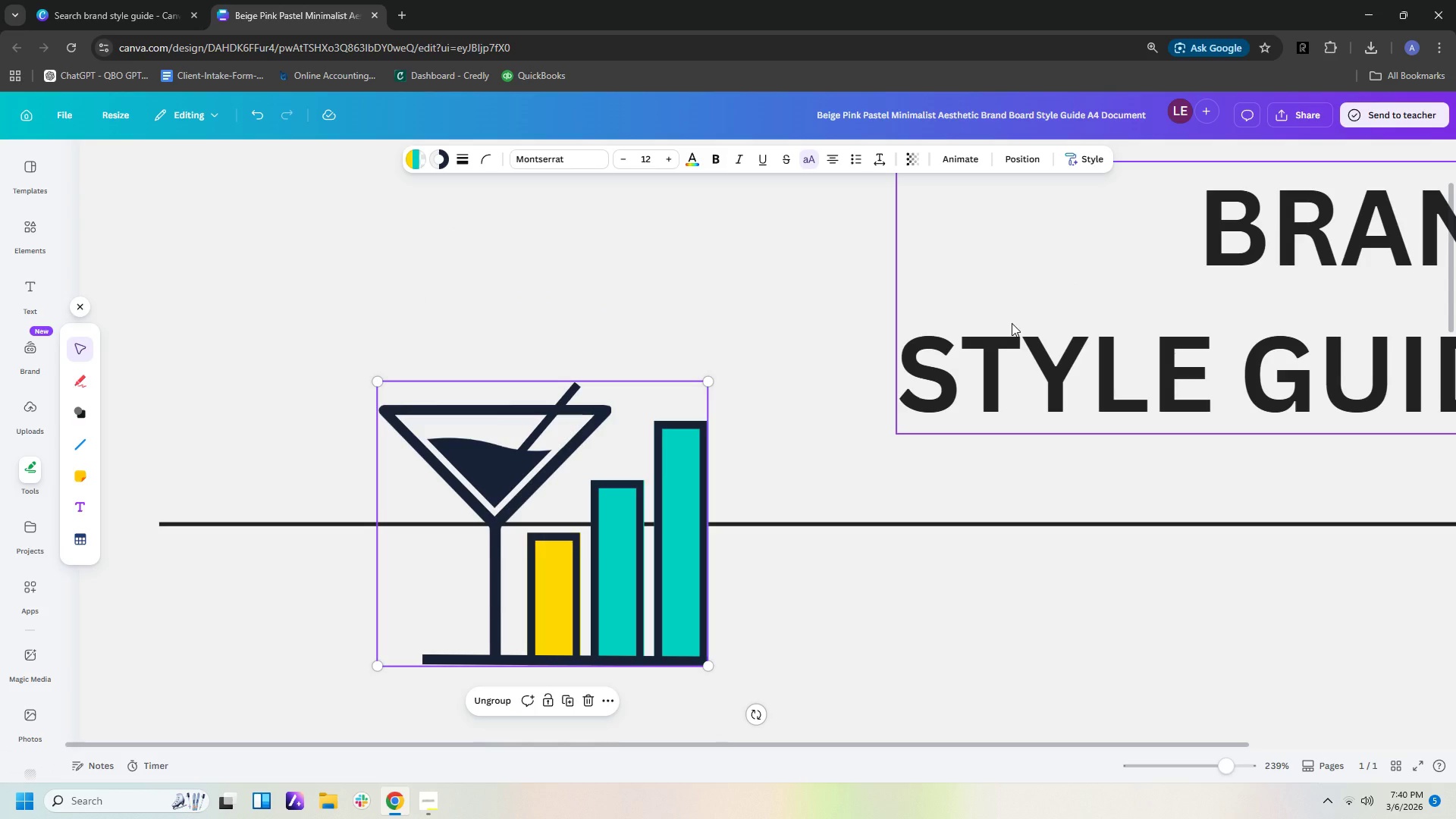 
hold_key(key=ControlLeft, duration=0.53)
scroll: coordinate [1012, 323], scroll_direction: down, amount: 3.0
 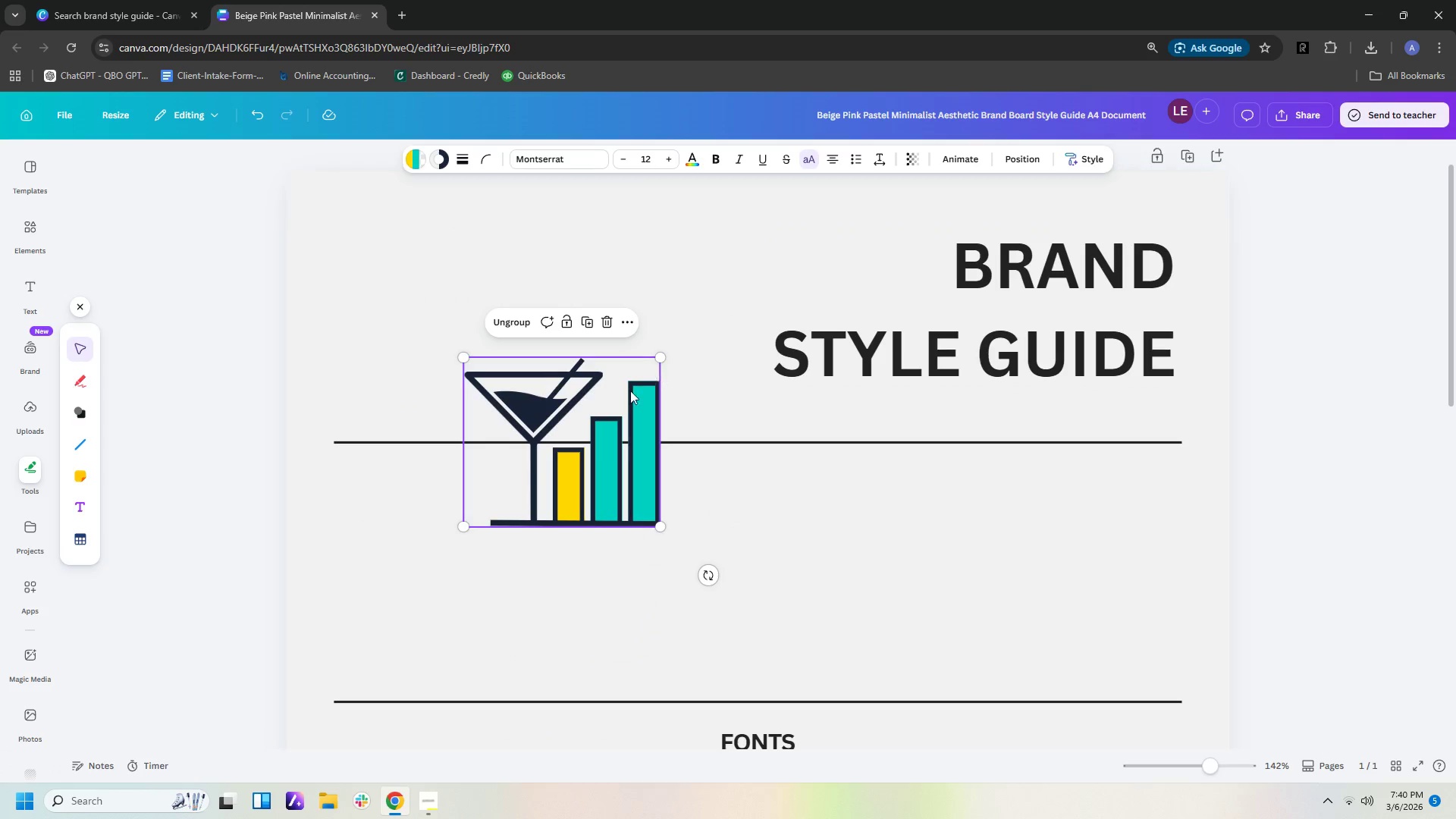 
left_click_drag(start_coordinate=[623, 411], to_coordinate=[558, 214])
 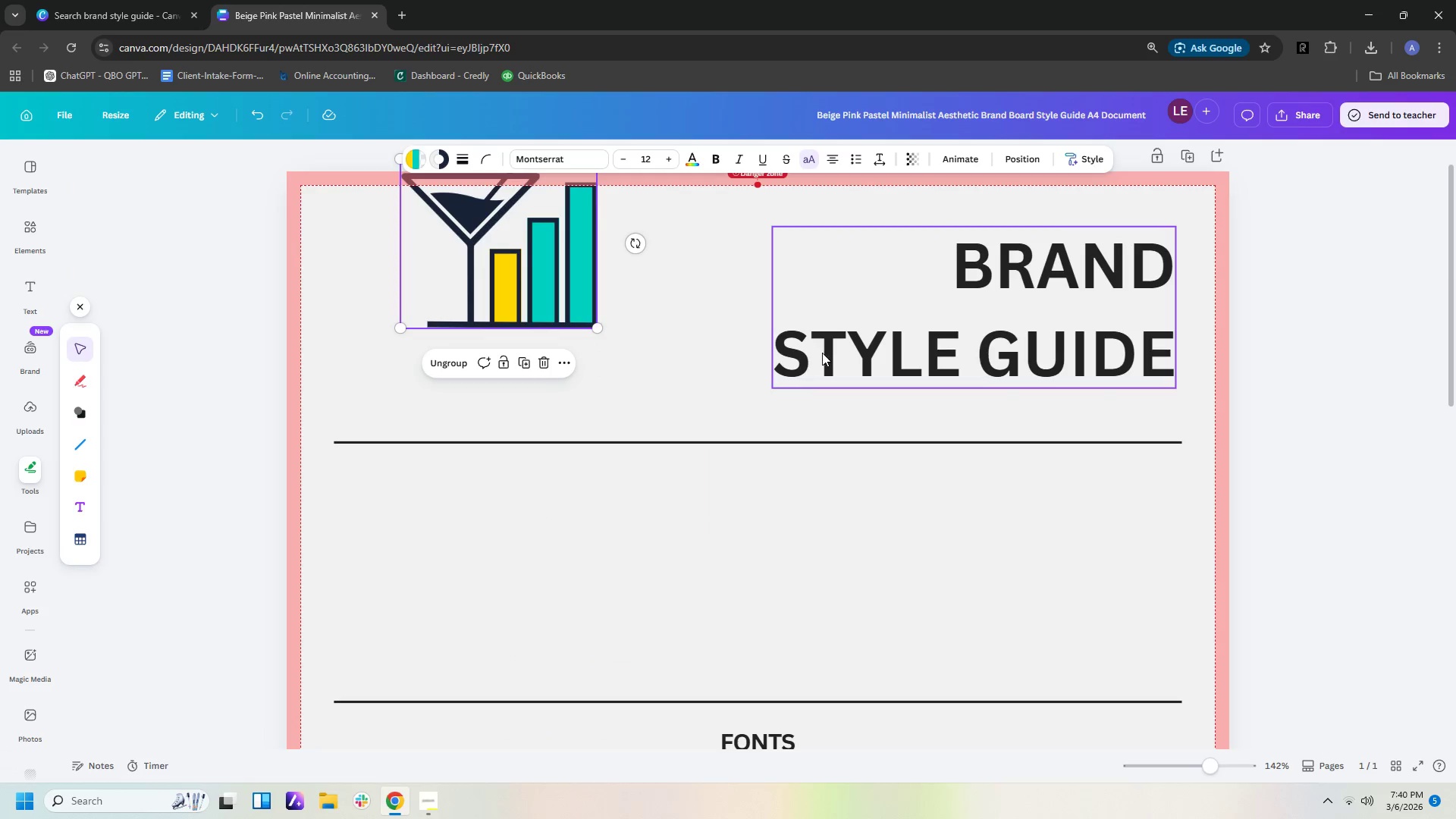 
scroll: coordinate [822, 353], scroll_direction: up, amount: 3.0
 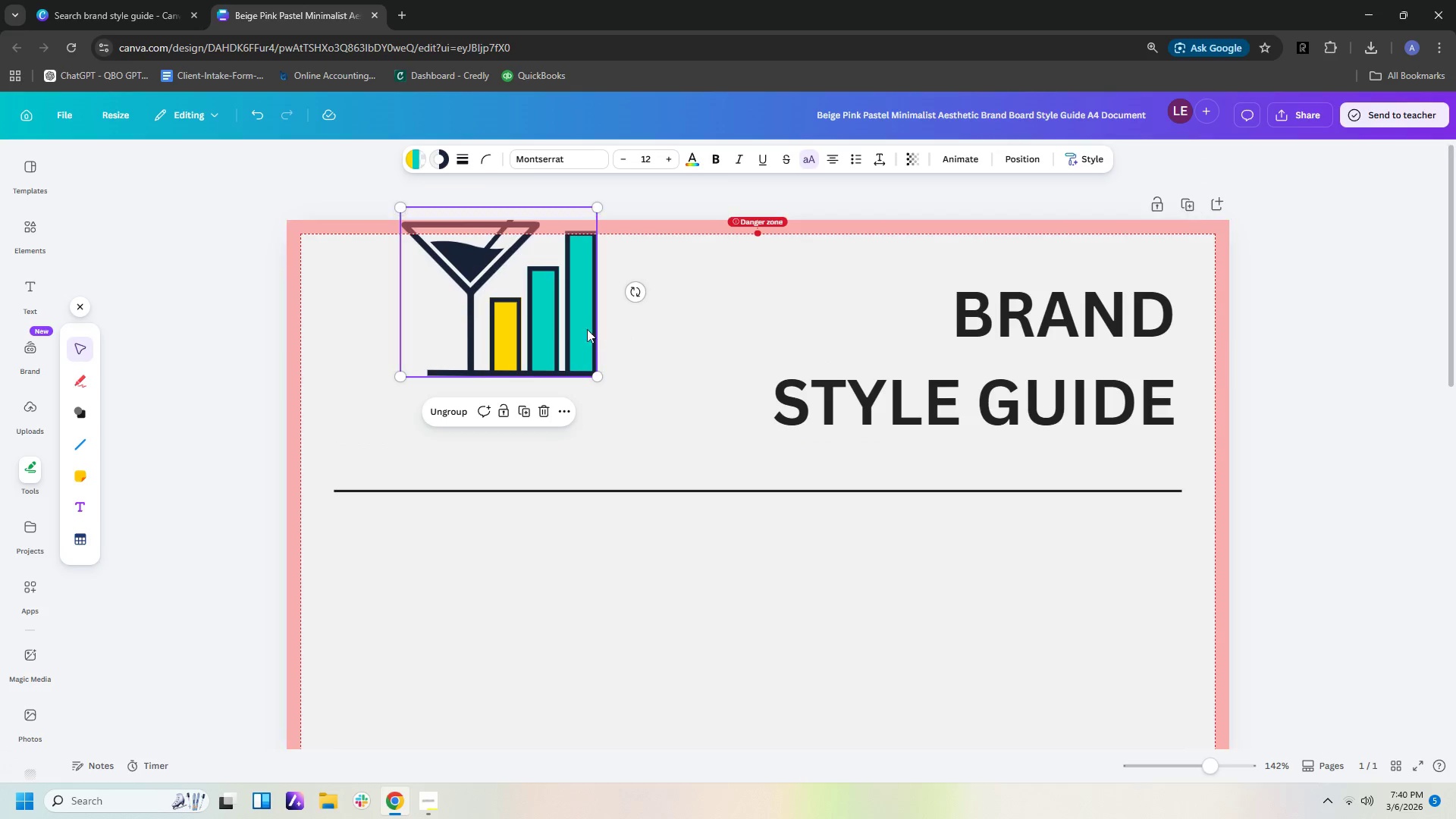 
left_click([541, 328])
 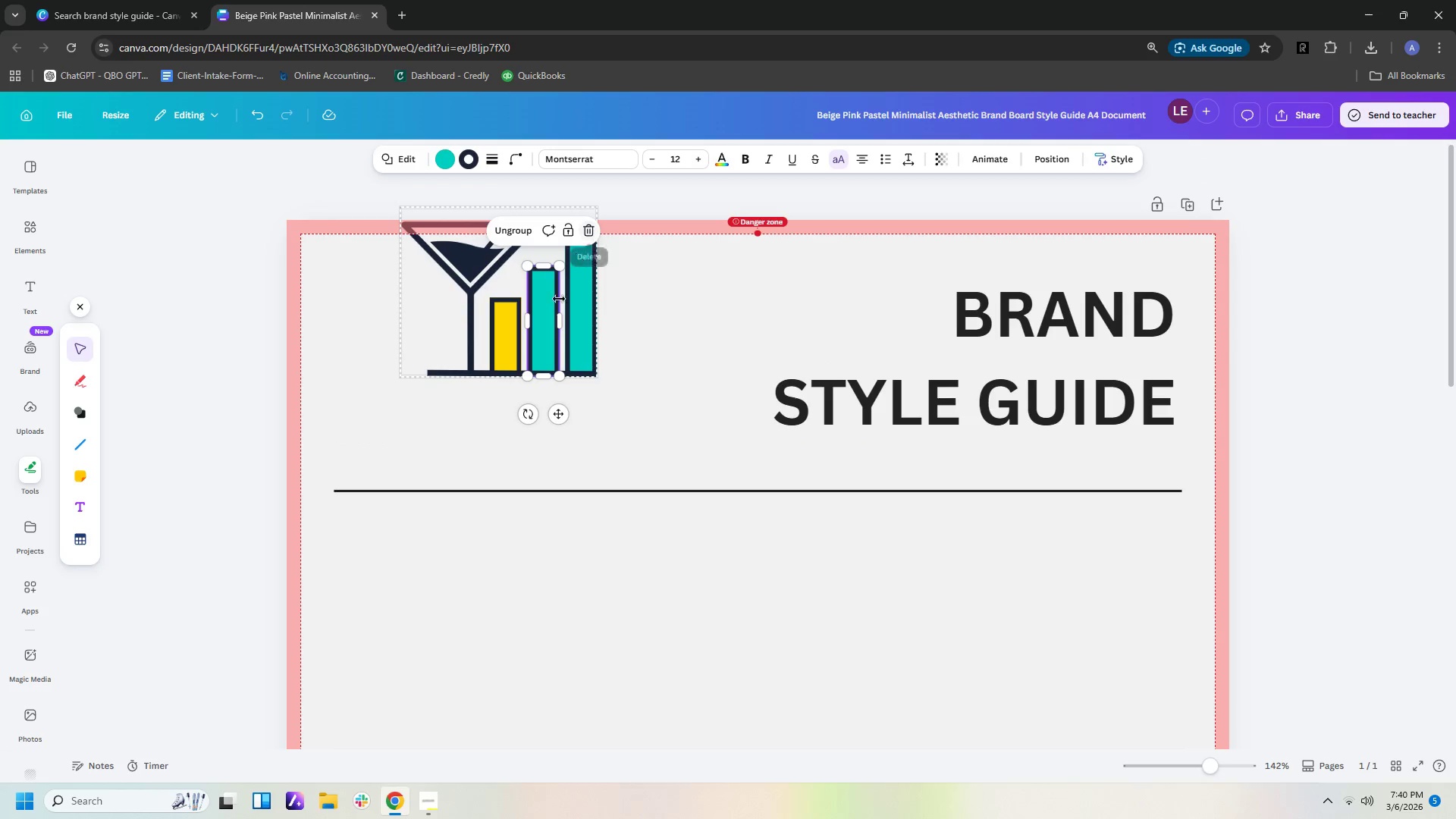 
left_click_drag(start_coordinate=[557, 306], to_coordinate=[541, 381])
 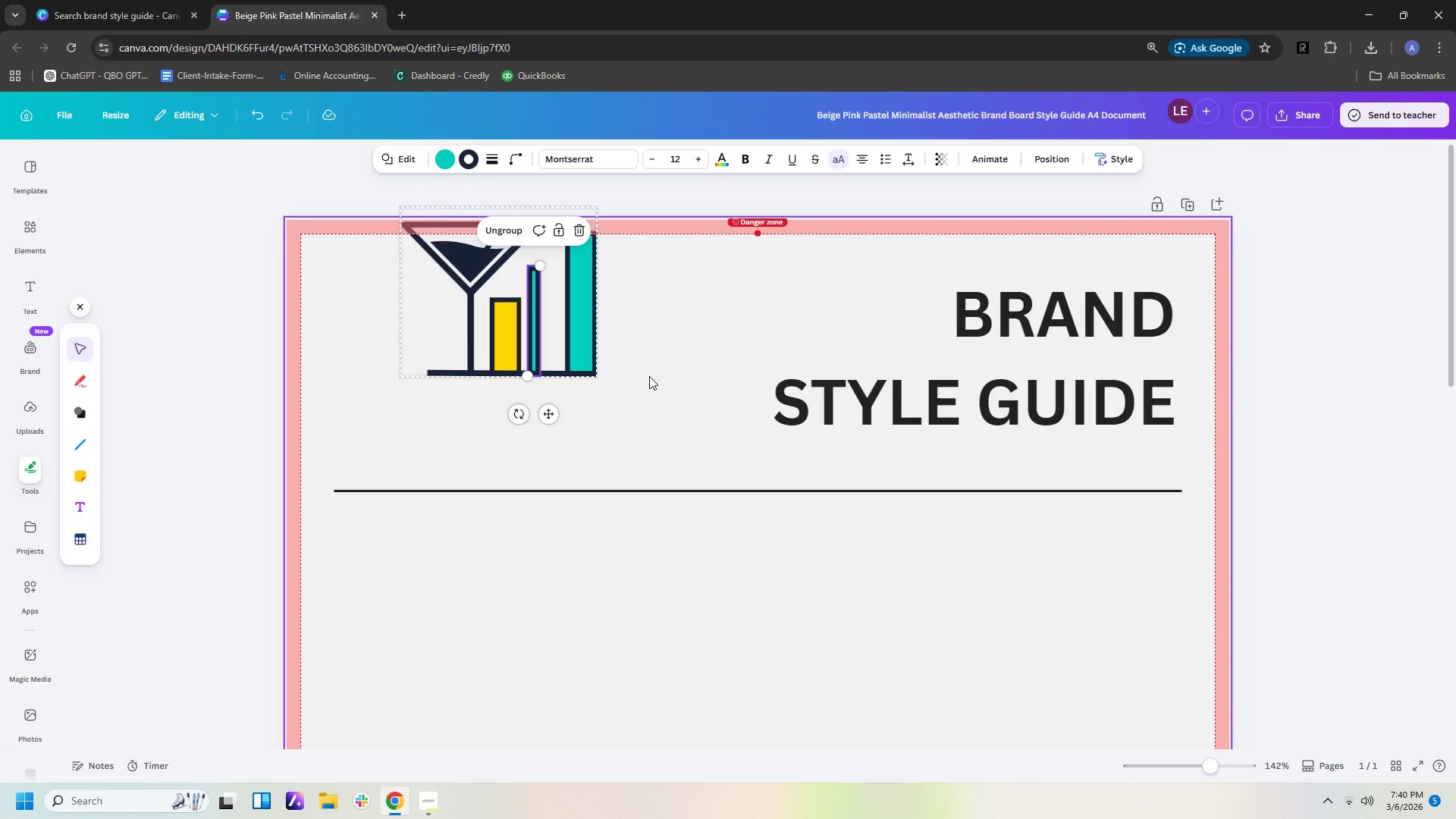 
key(Control+Z)
 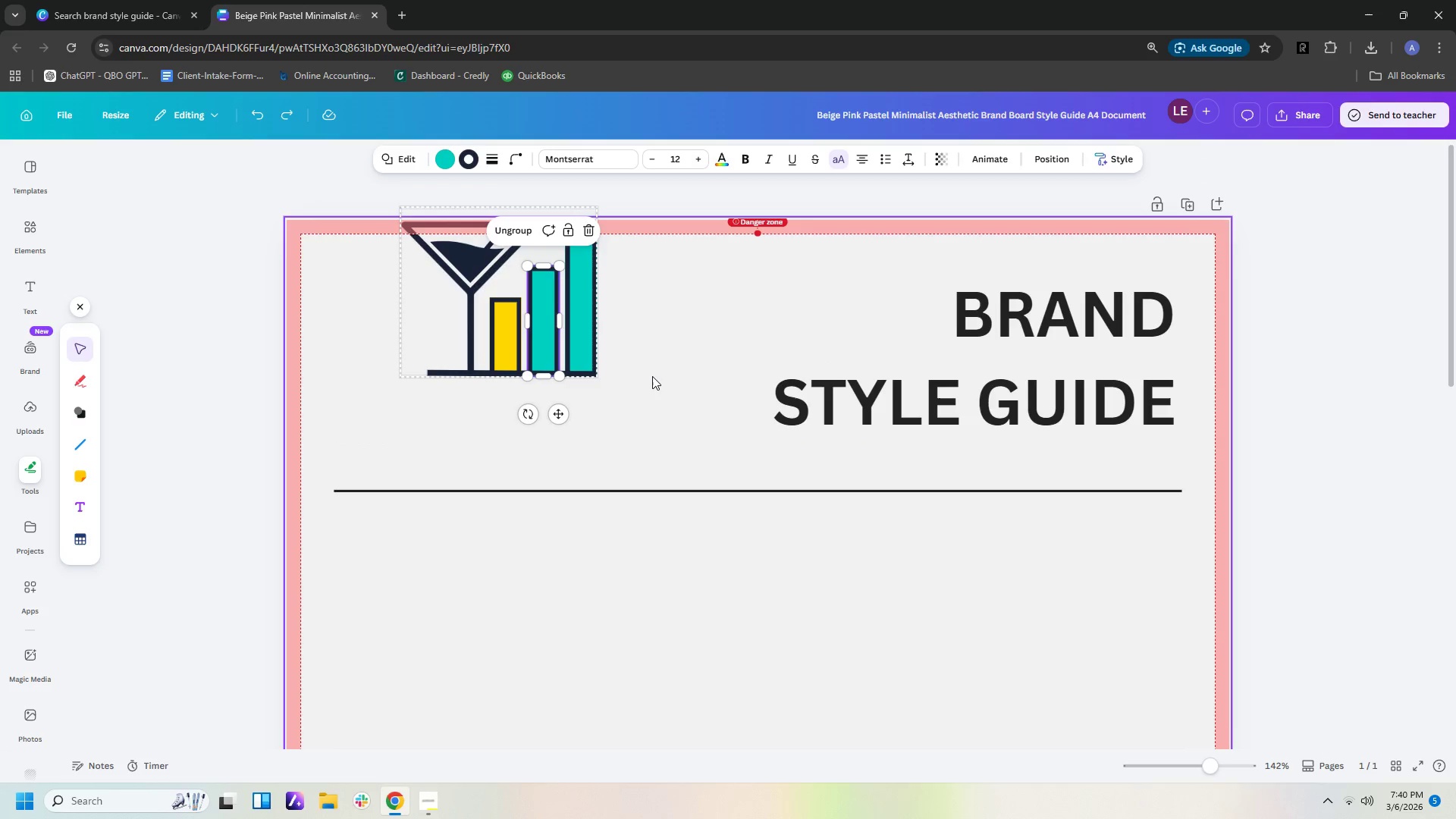 
left_click([653, 375])
 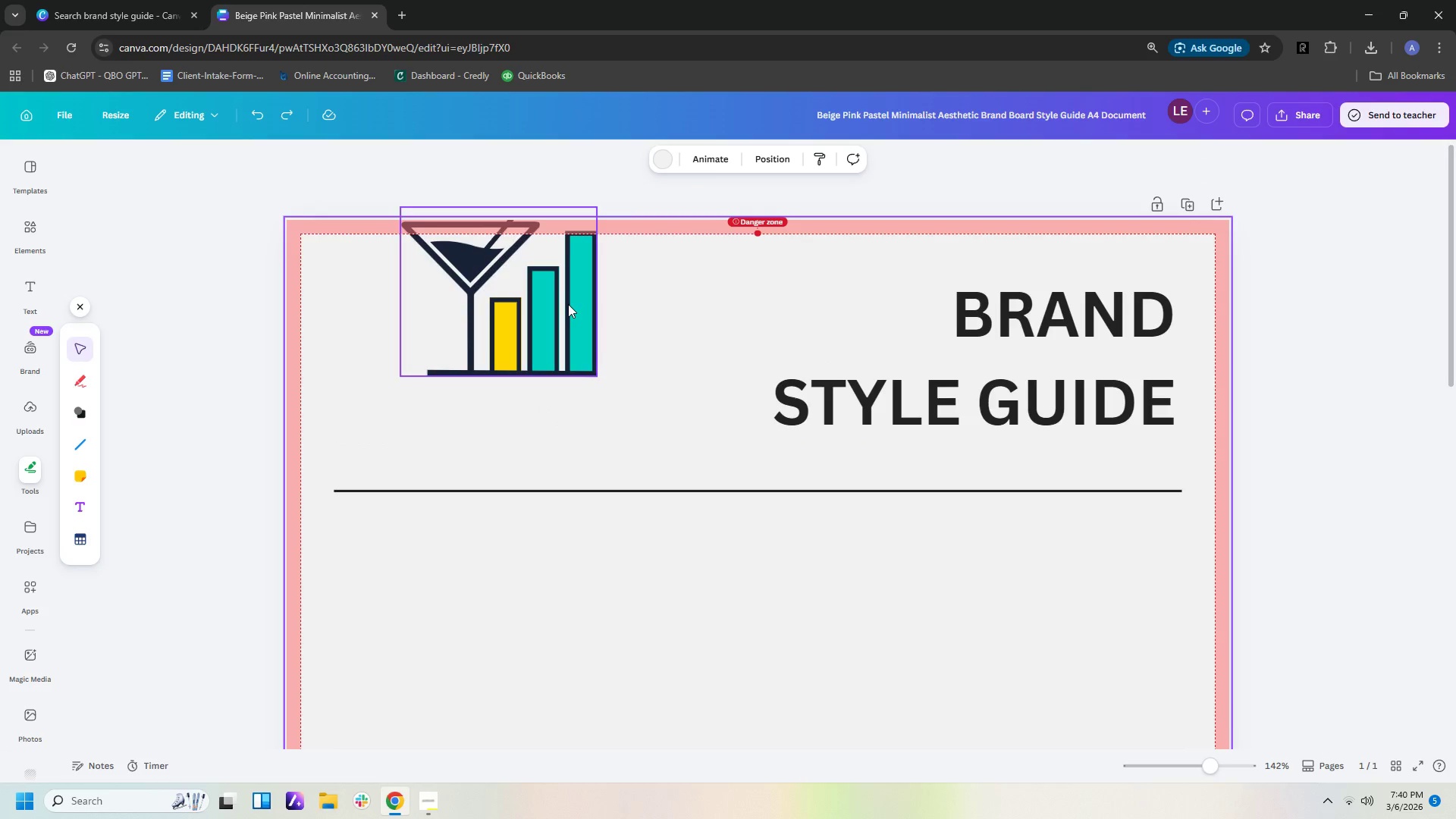 
left_click_drag(start_coordinate=[563, 304], to_coordinate=[551, 418])
 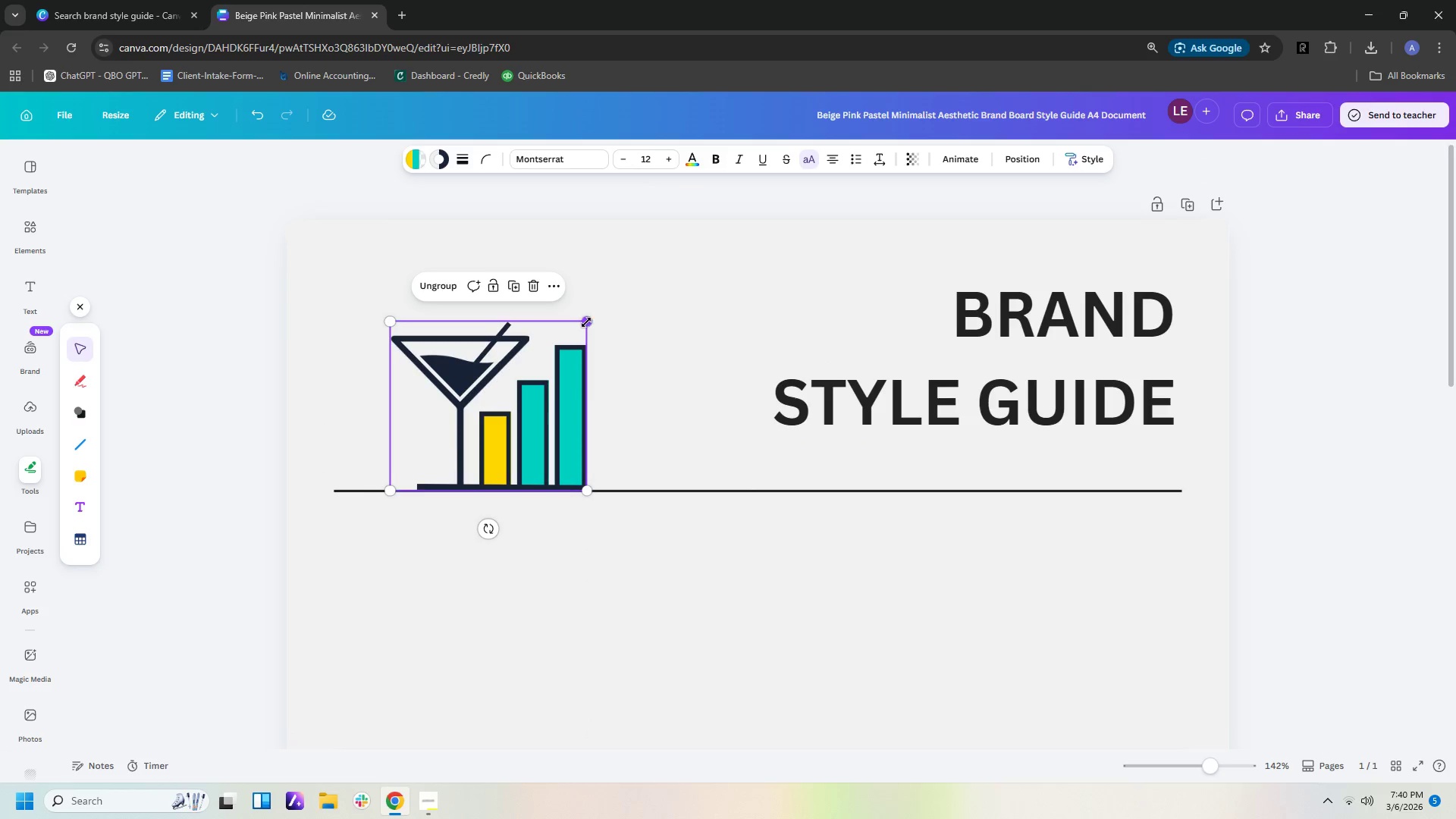 
left_click_drag(start_coordinate=[585, 322], to_coordinate=[497, 417])
 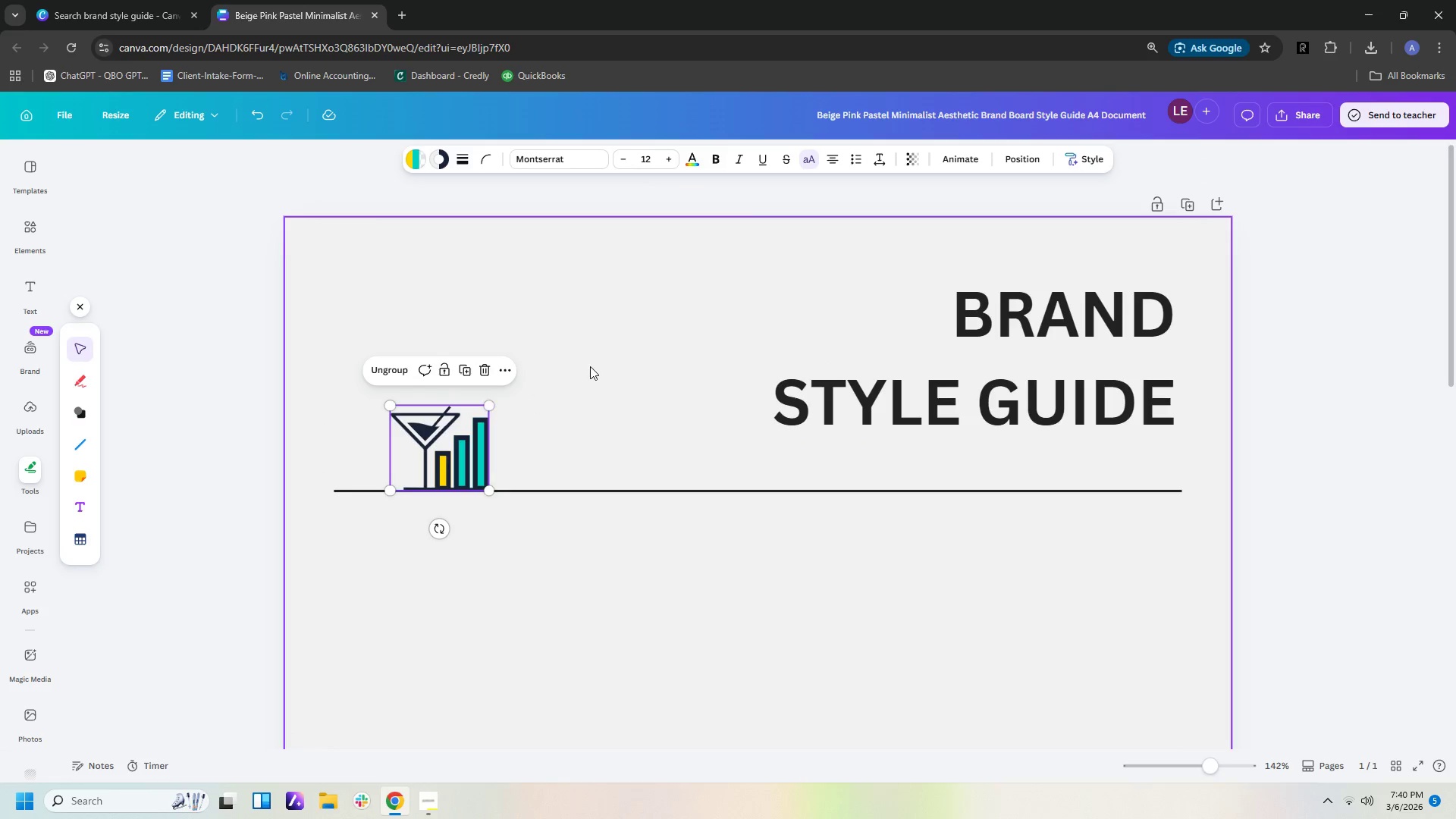 
left_click([683, 362])
 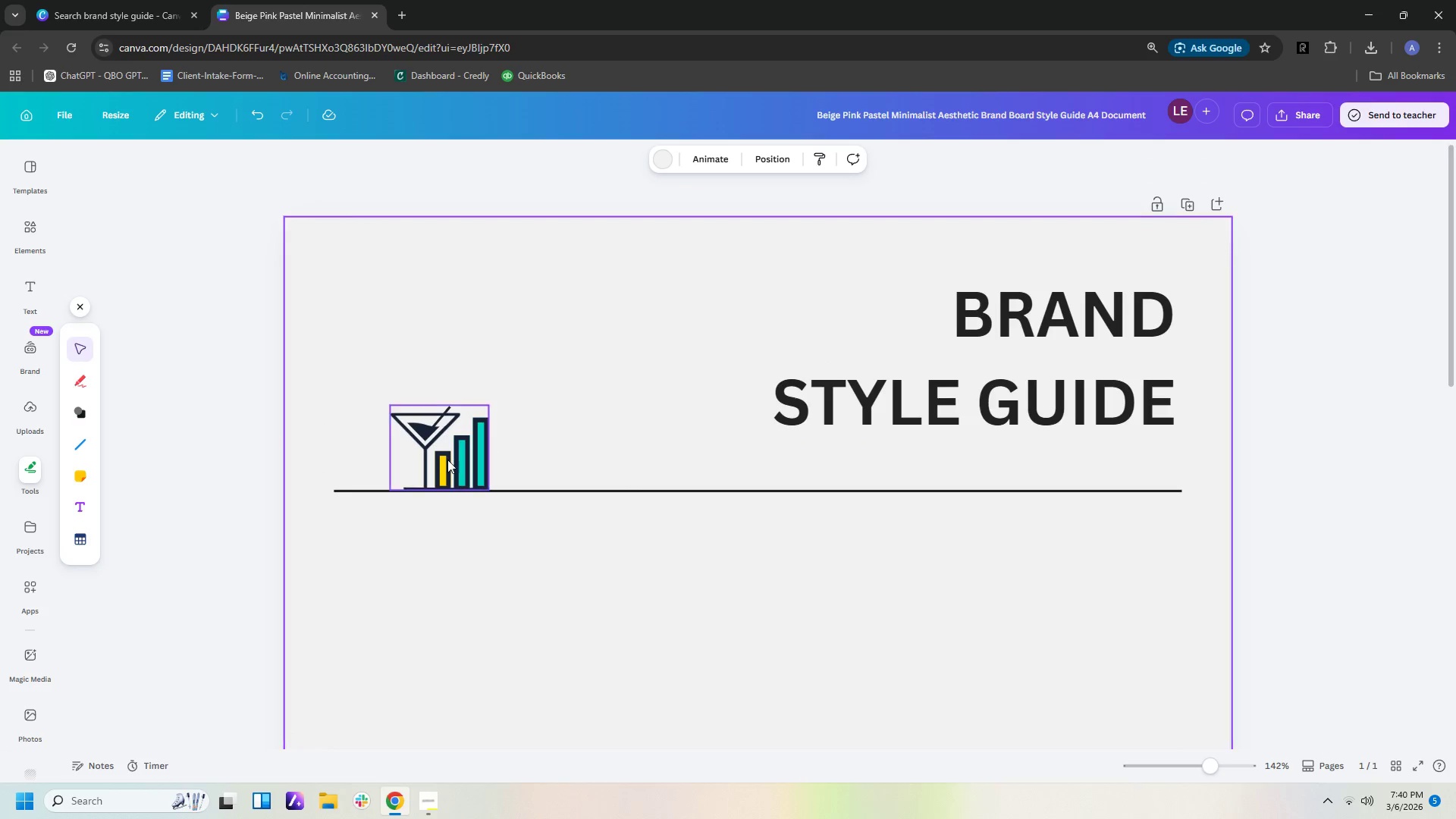 
left_click_drag(start_coordinate=[445, 460], to_coordinate=[424, 284])
 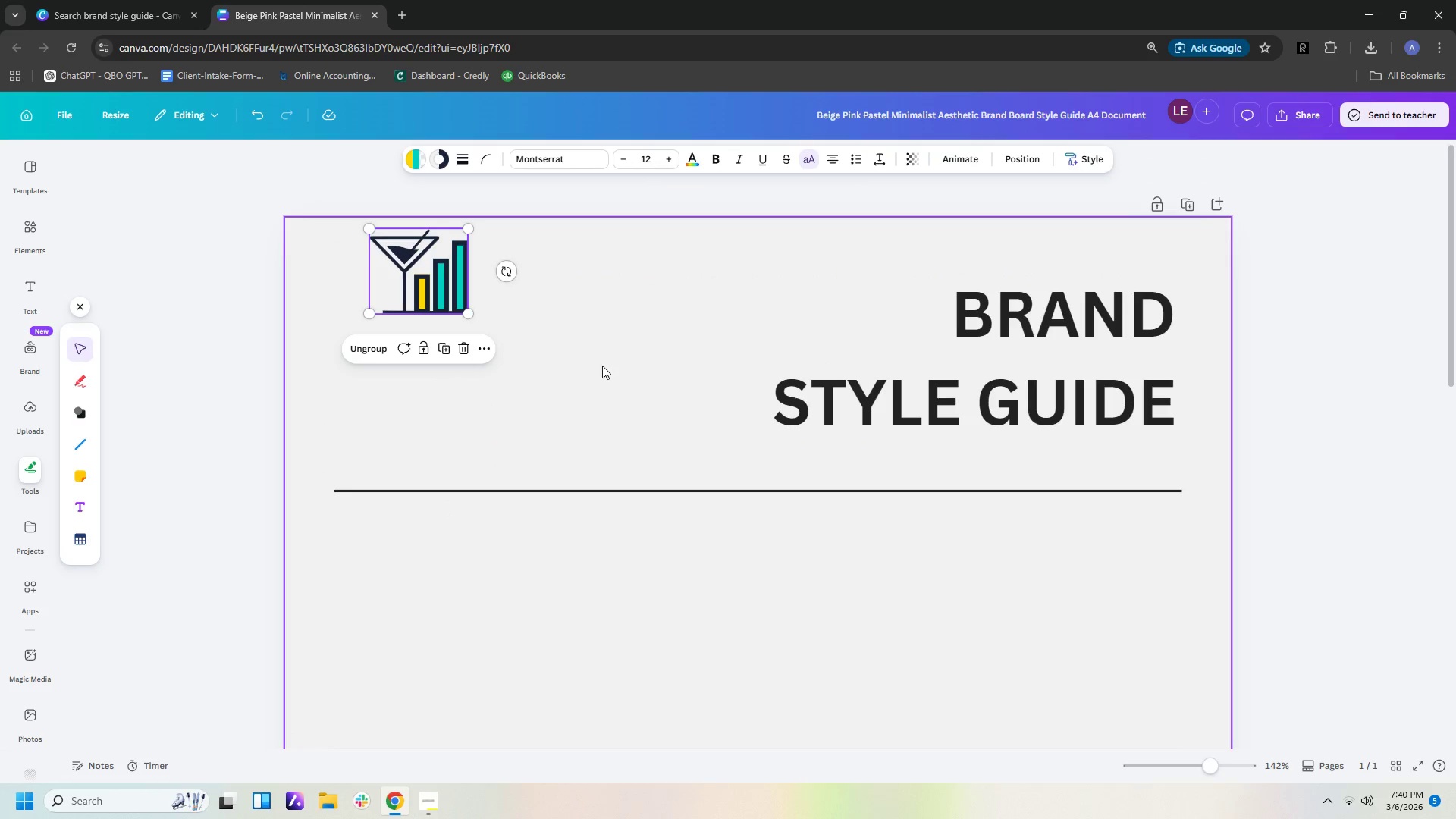 
left_click([602, 366])
 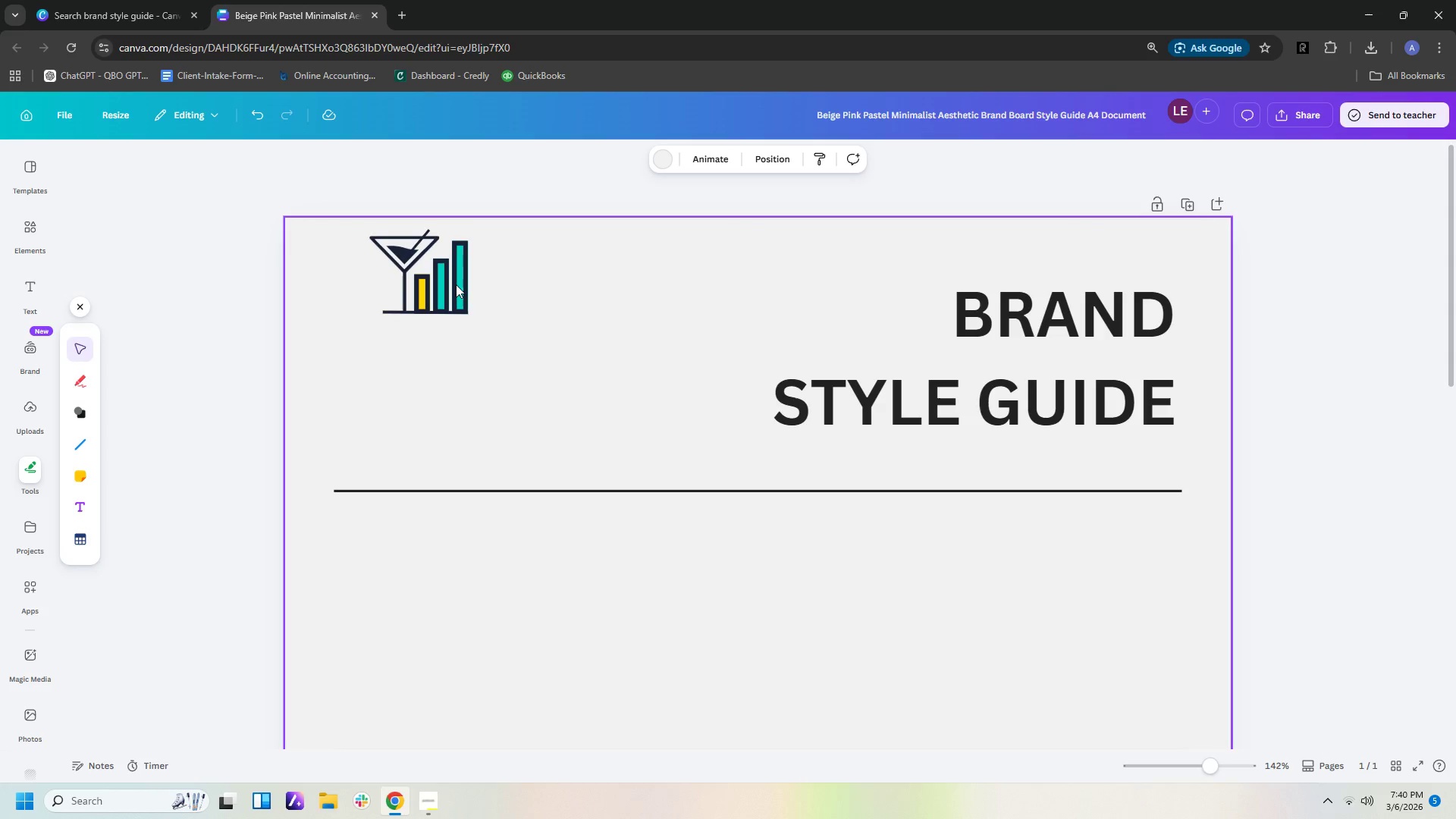 
left_click_drag(start_coordinate=[448, 277], to_coordinate=[444, 287])
 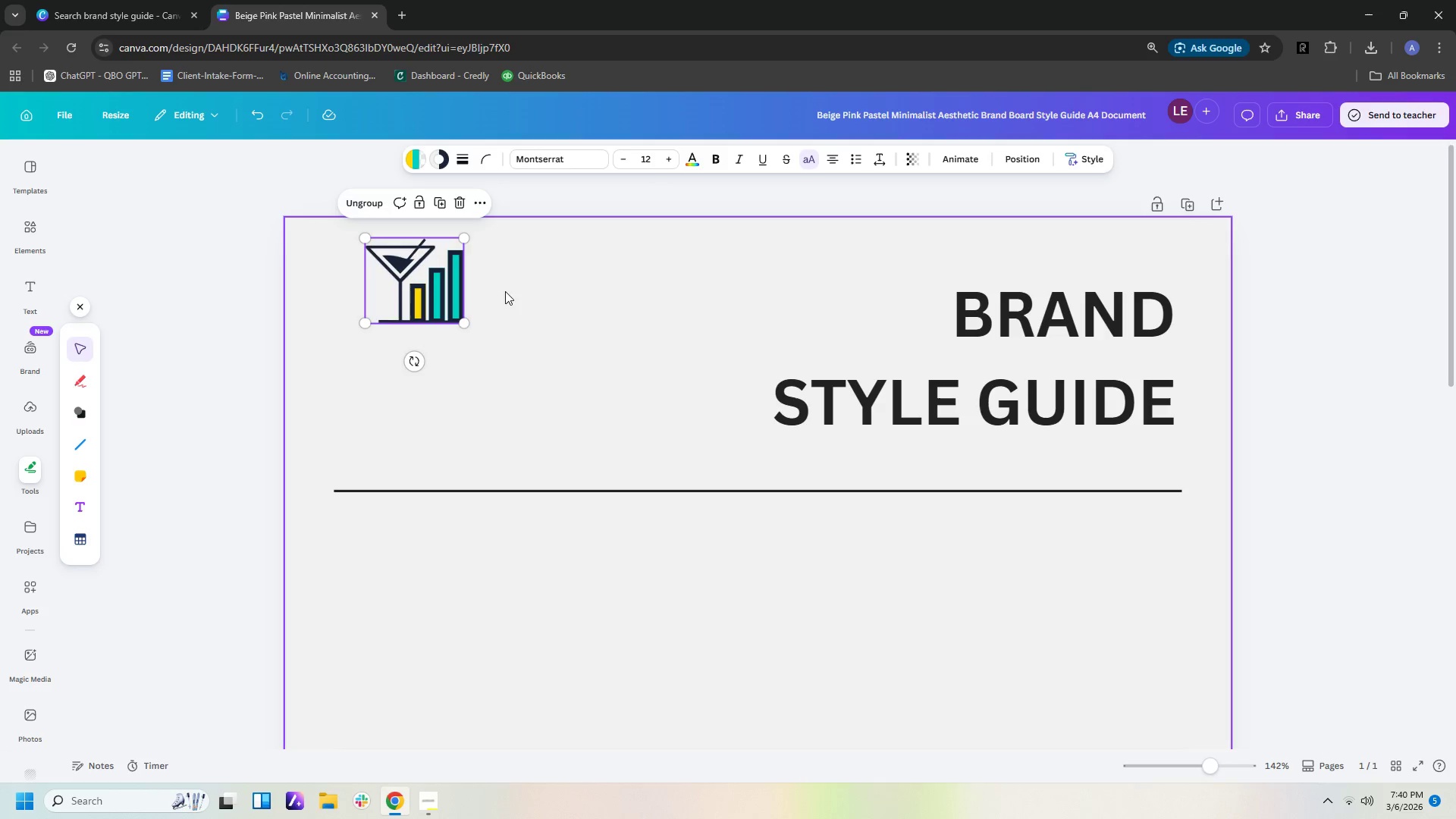 
left_click([505, 291])
 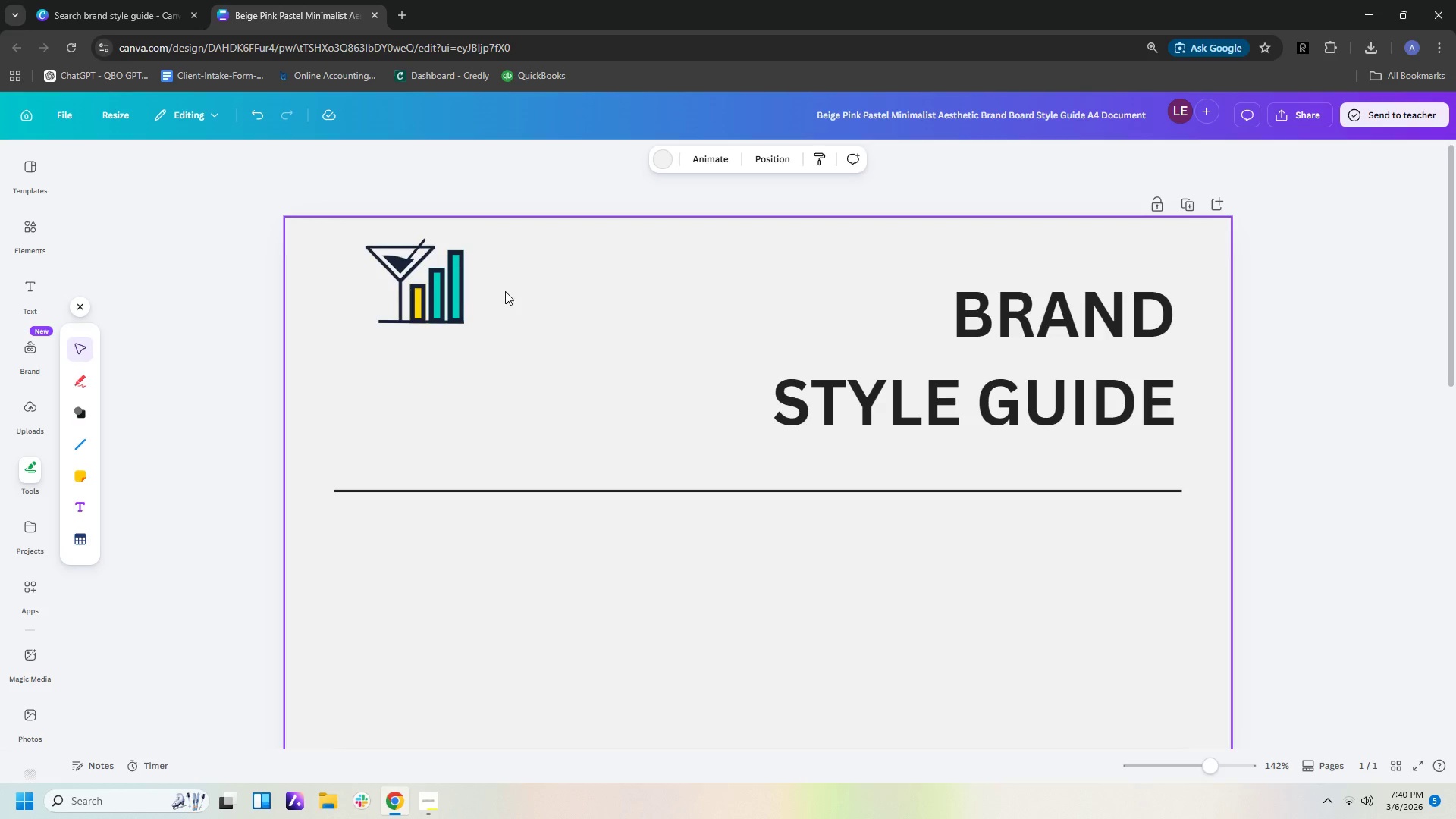 
left_click([444, 292])
 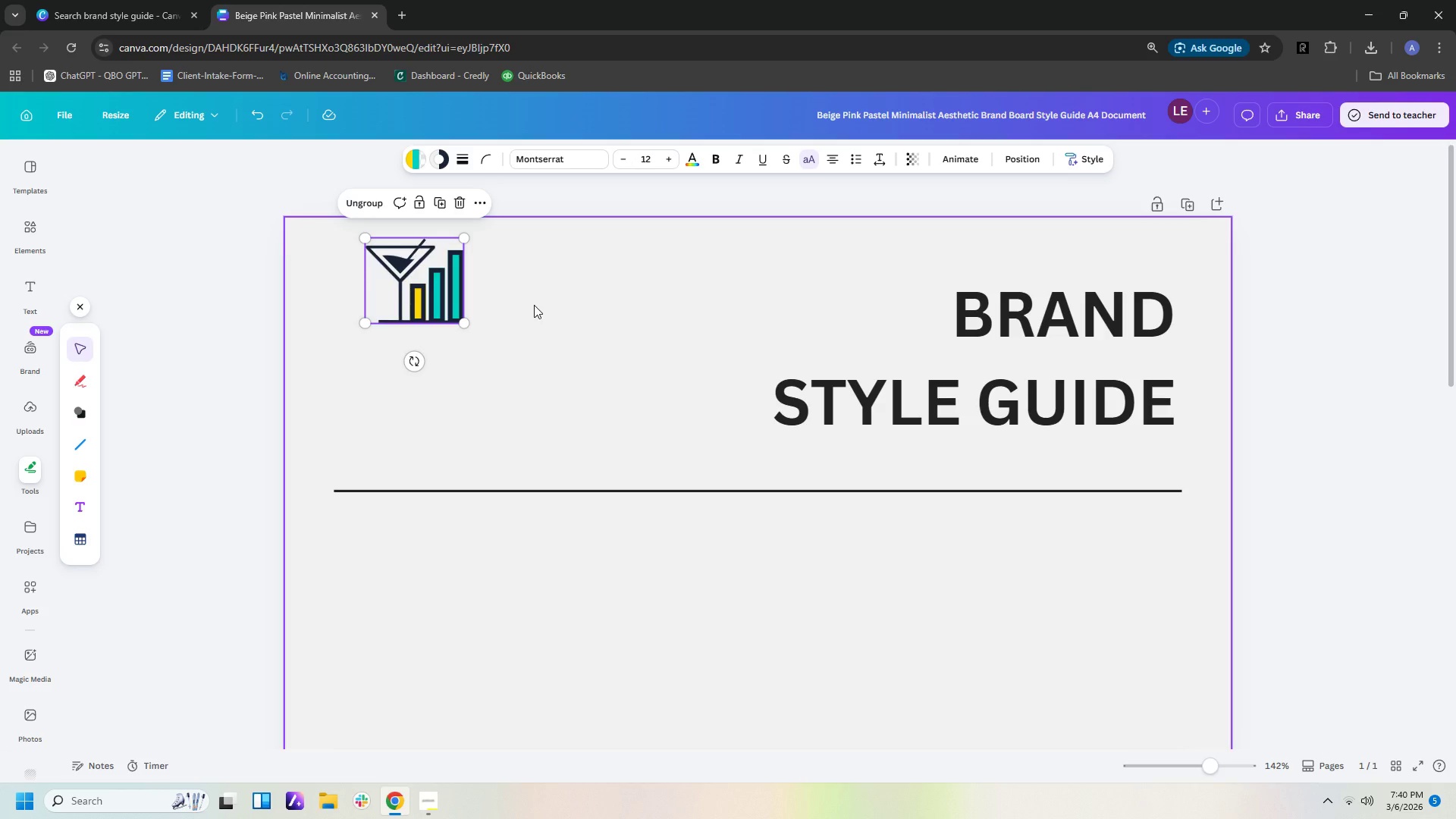 
key(Control+Z)
 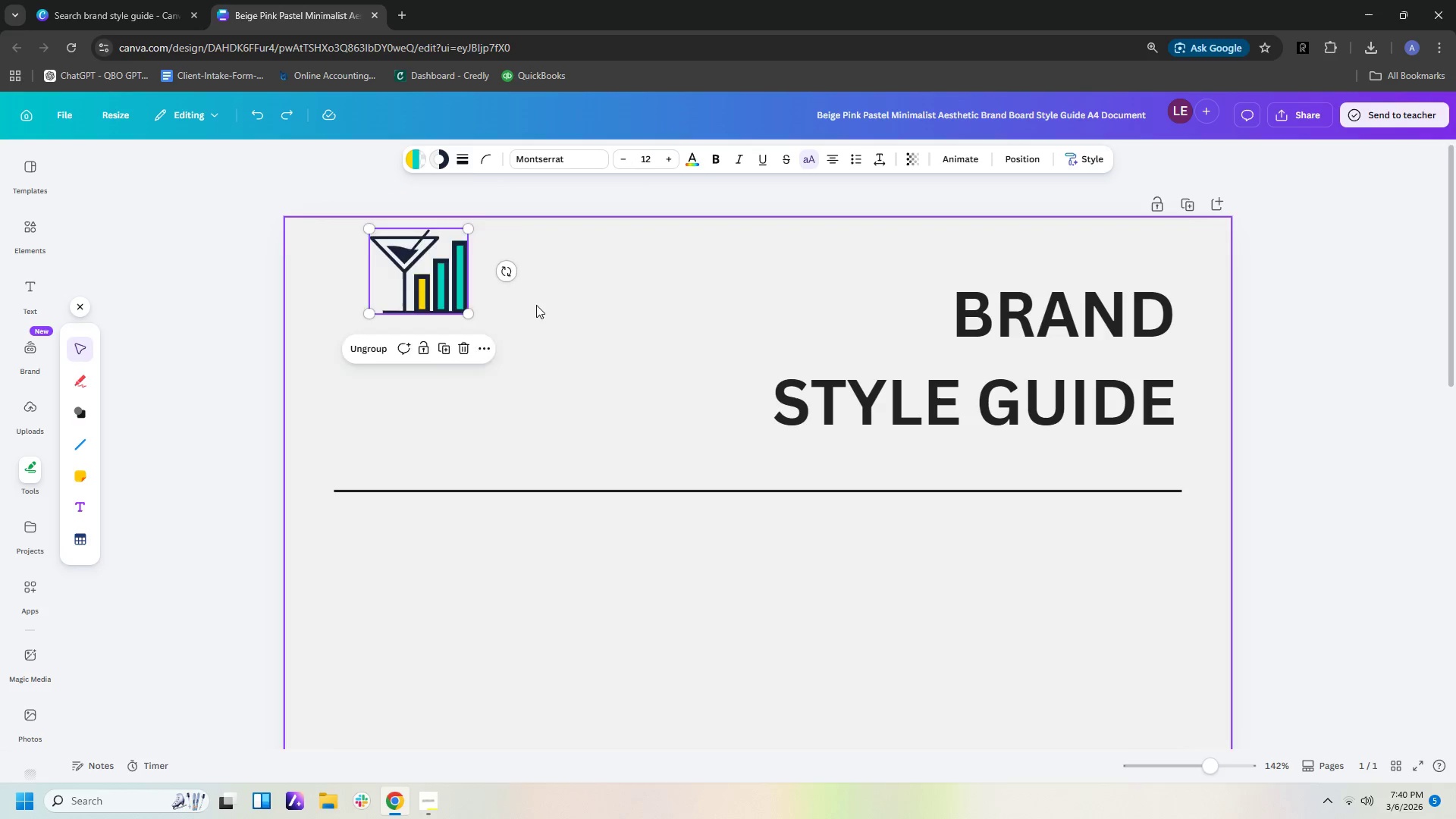 
key(Control+Z)
 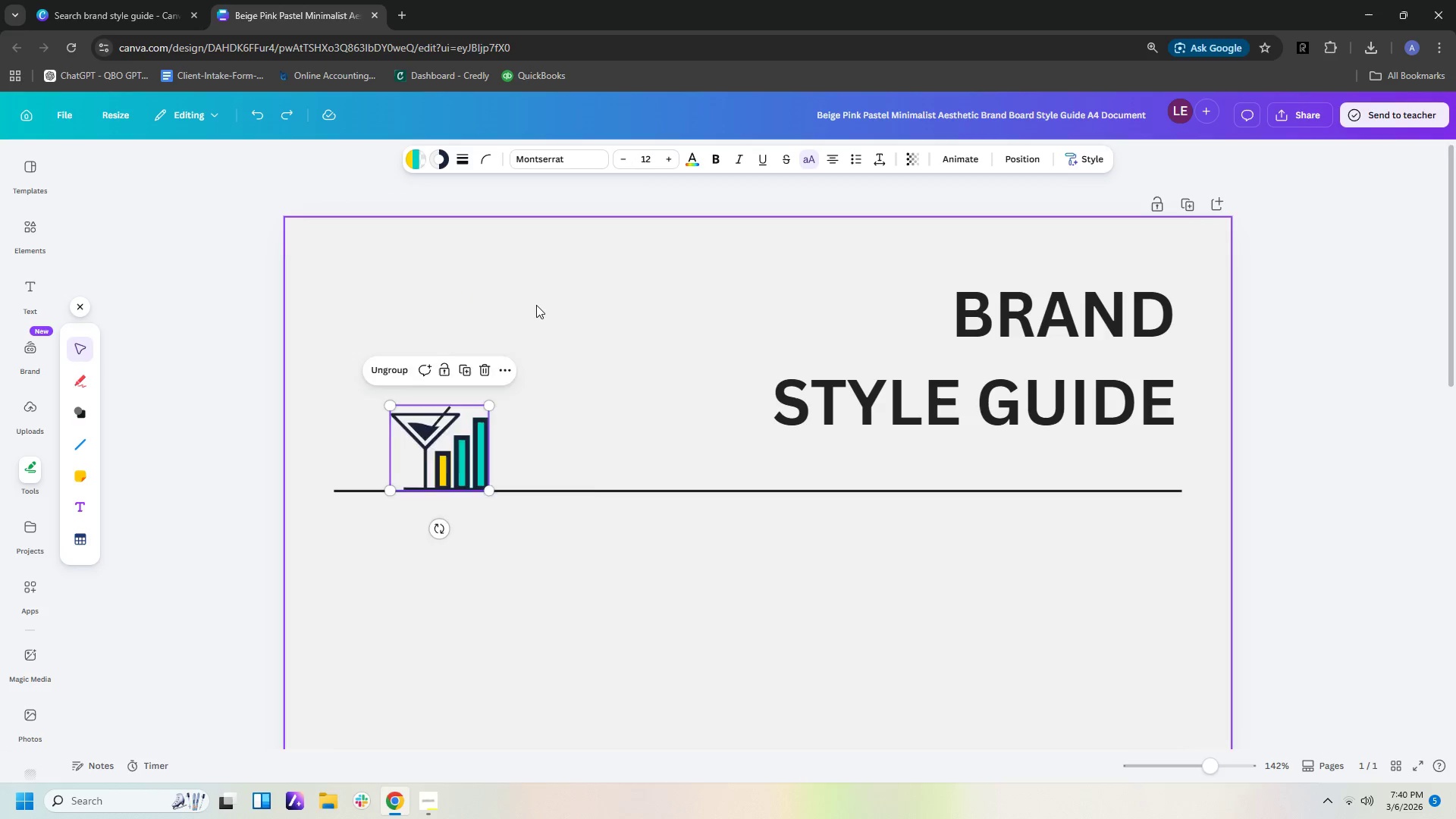 
key(Control+Z)
 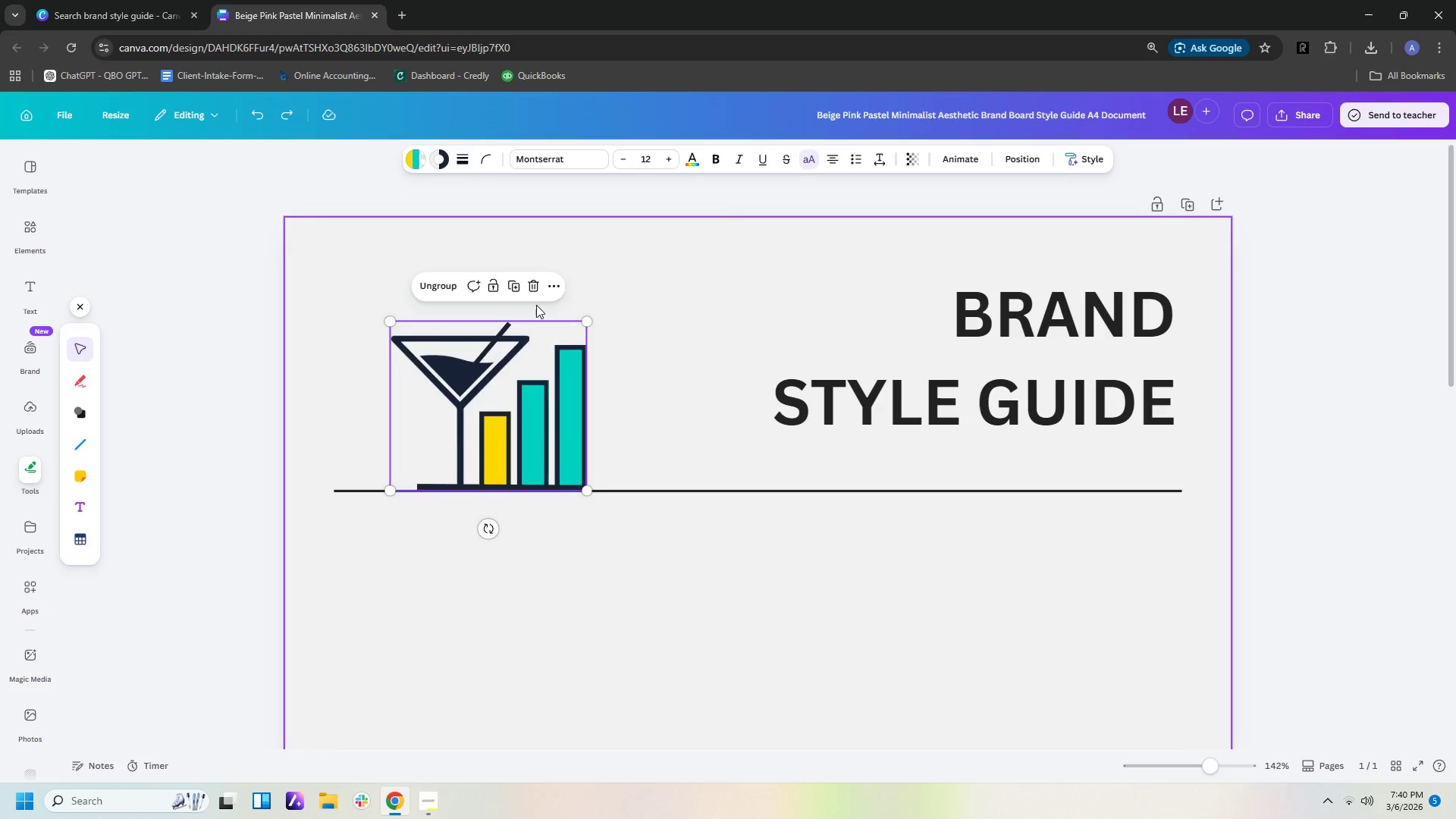 
key(Control+Z)
 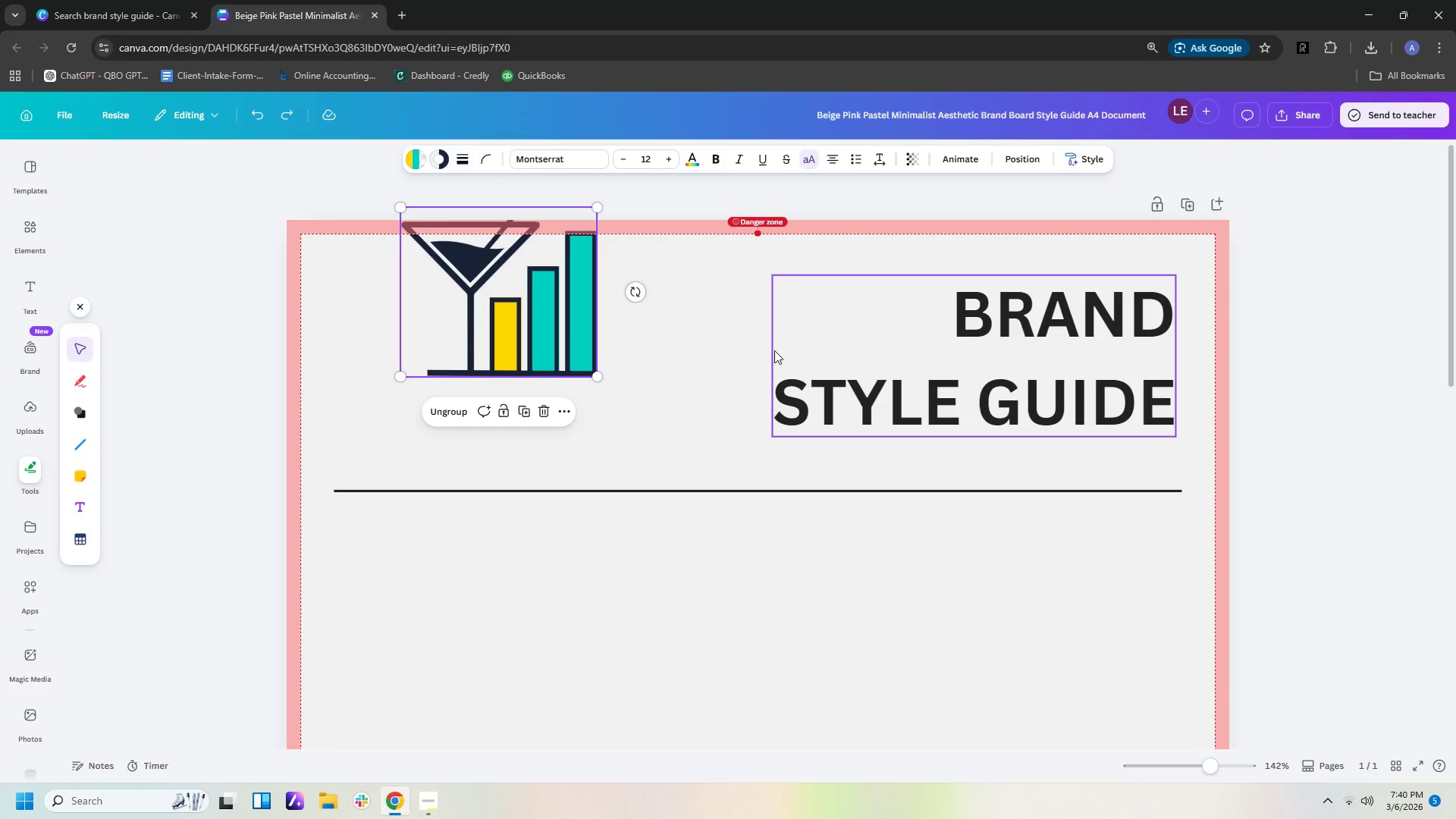 
left_click([772, 350])
 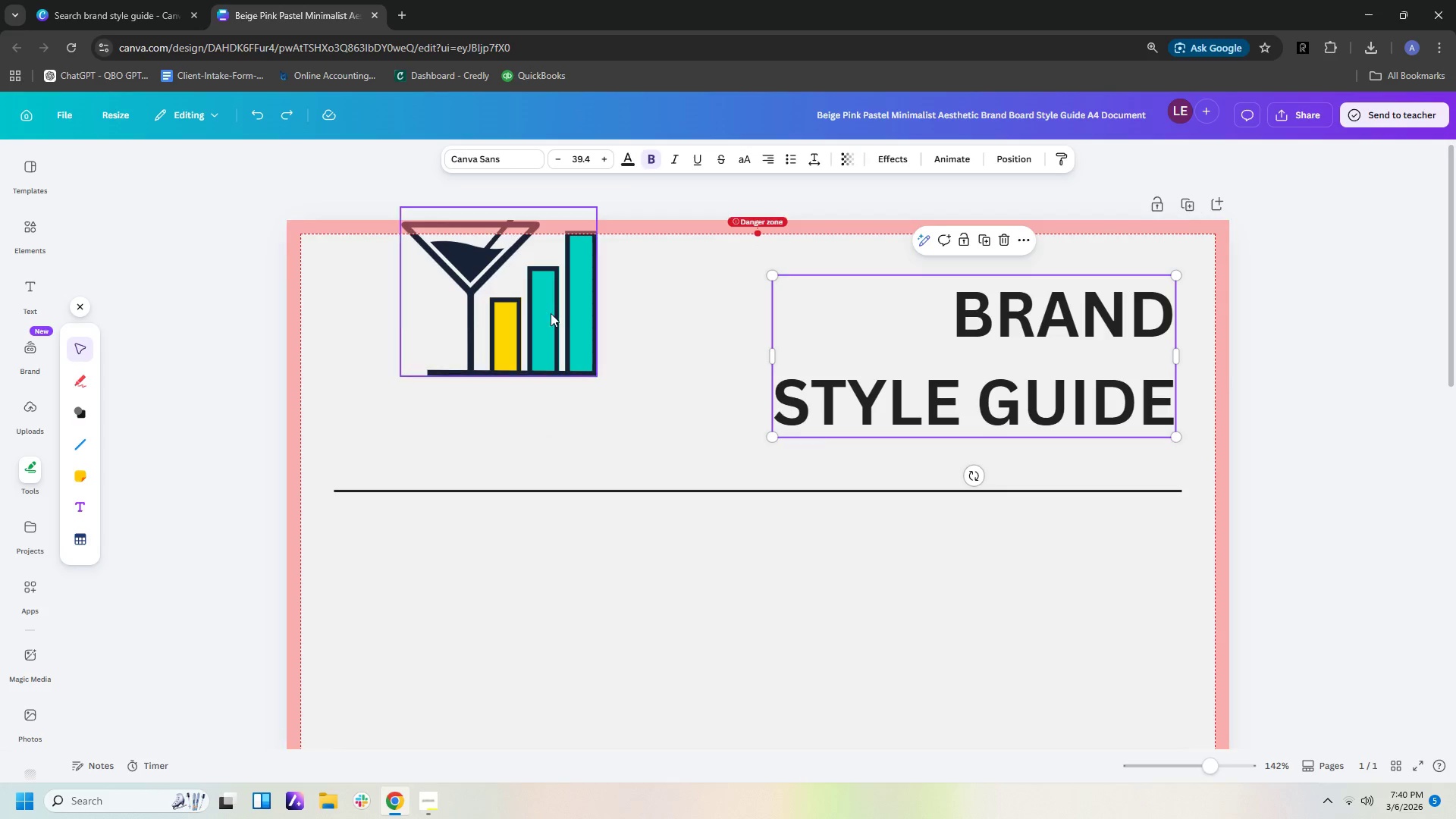 
left_click_drag(start_coordinate=[544, 306], to_coordinate=[569, 361])
 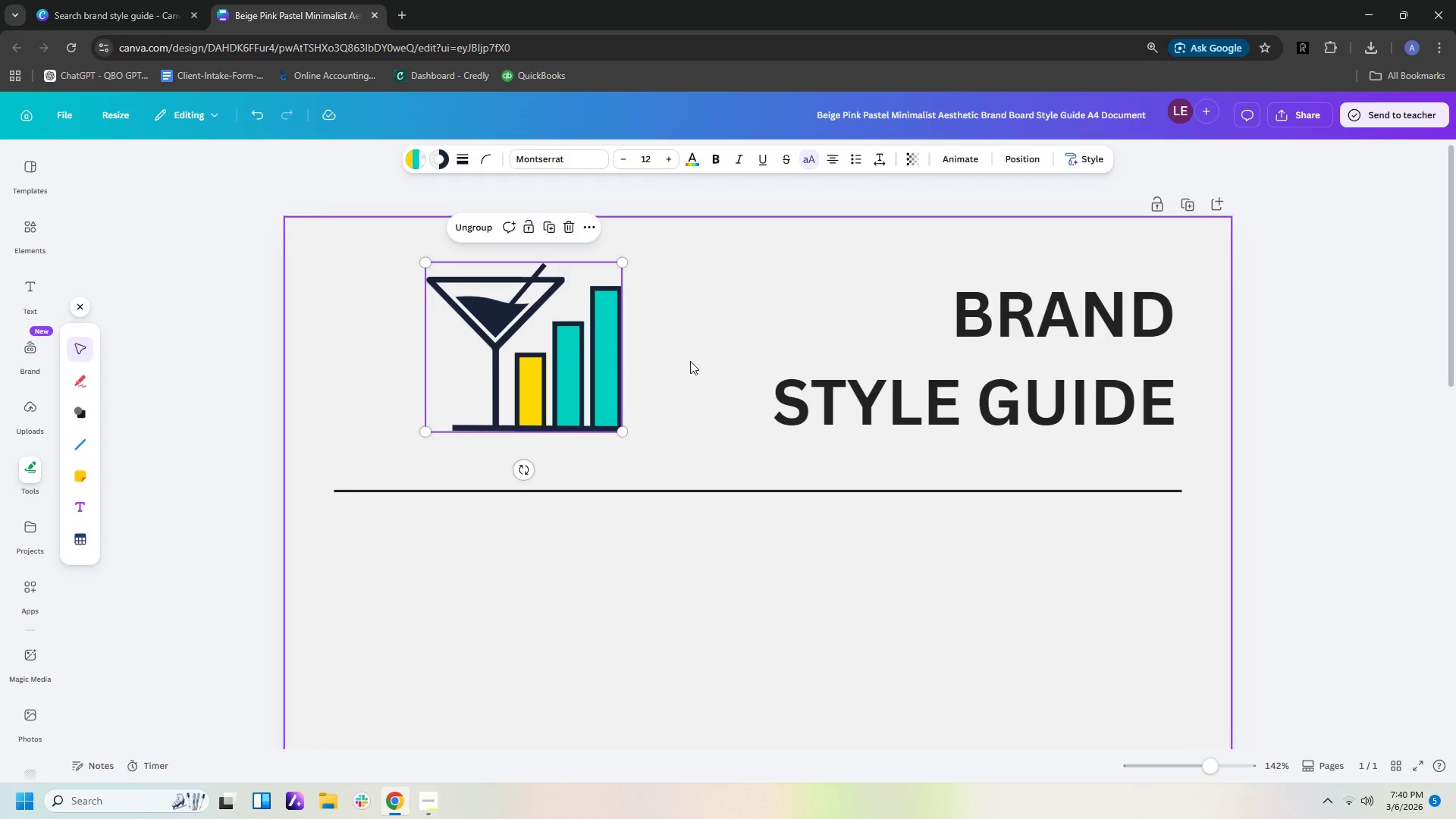 
left_click([690, 361])
 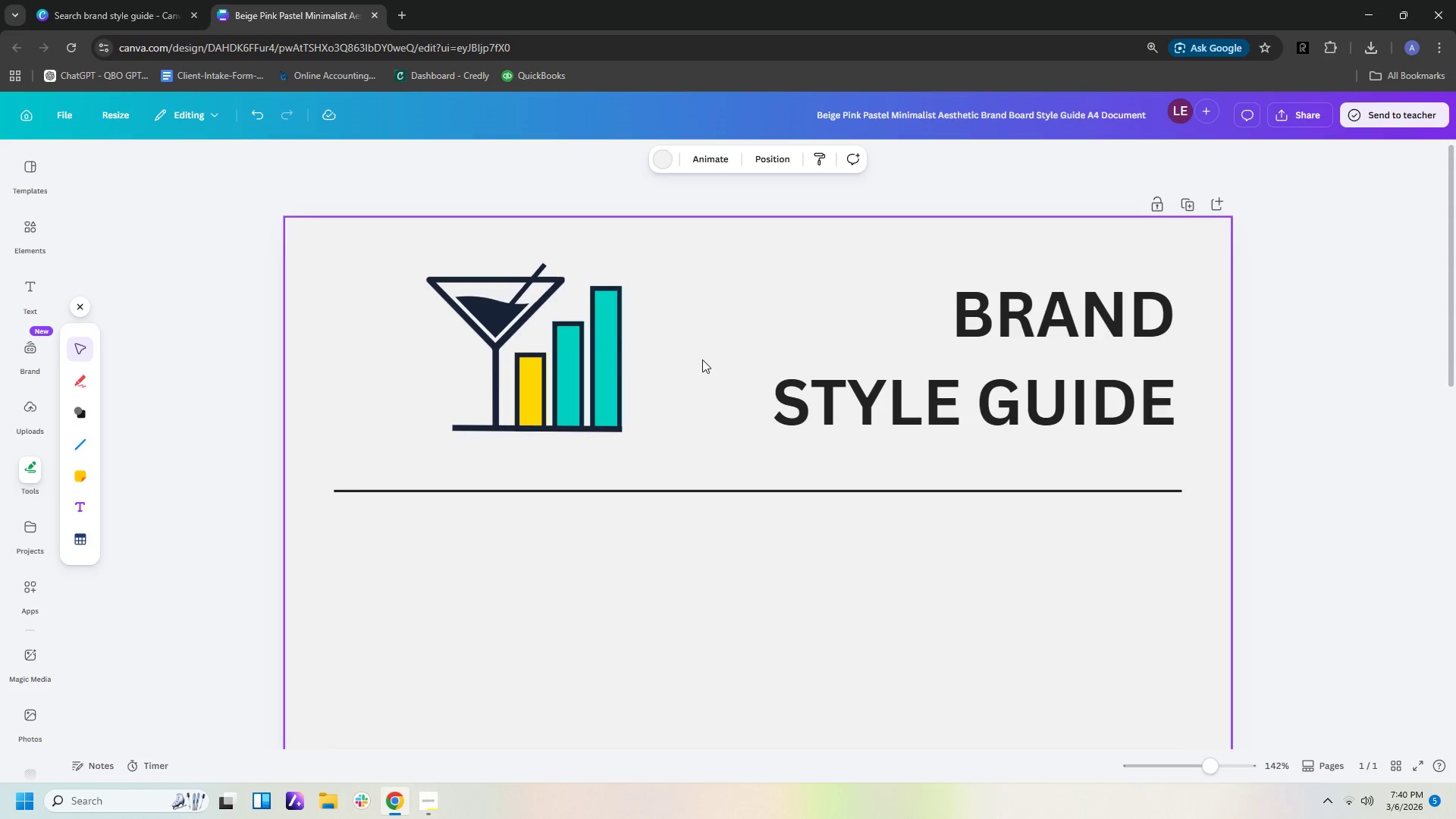 
left_click_drag(start_coordinate=[576, 361], to_coordinate=[480, 345])
 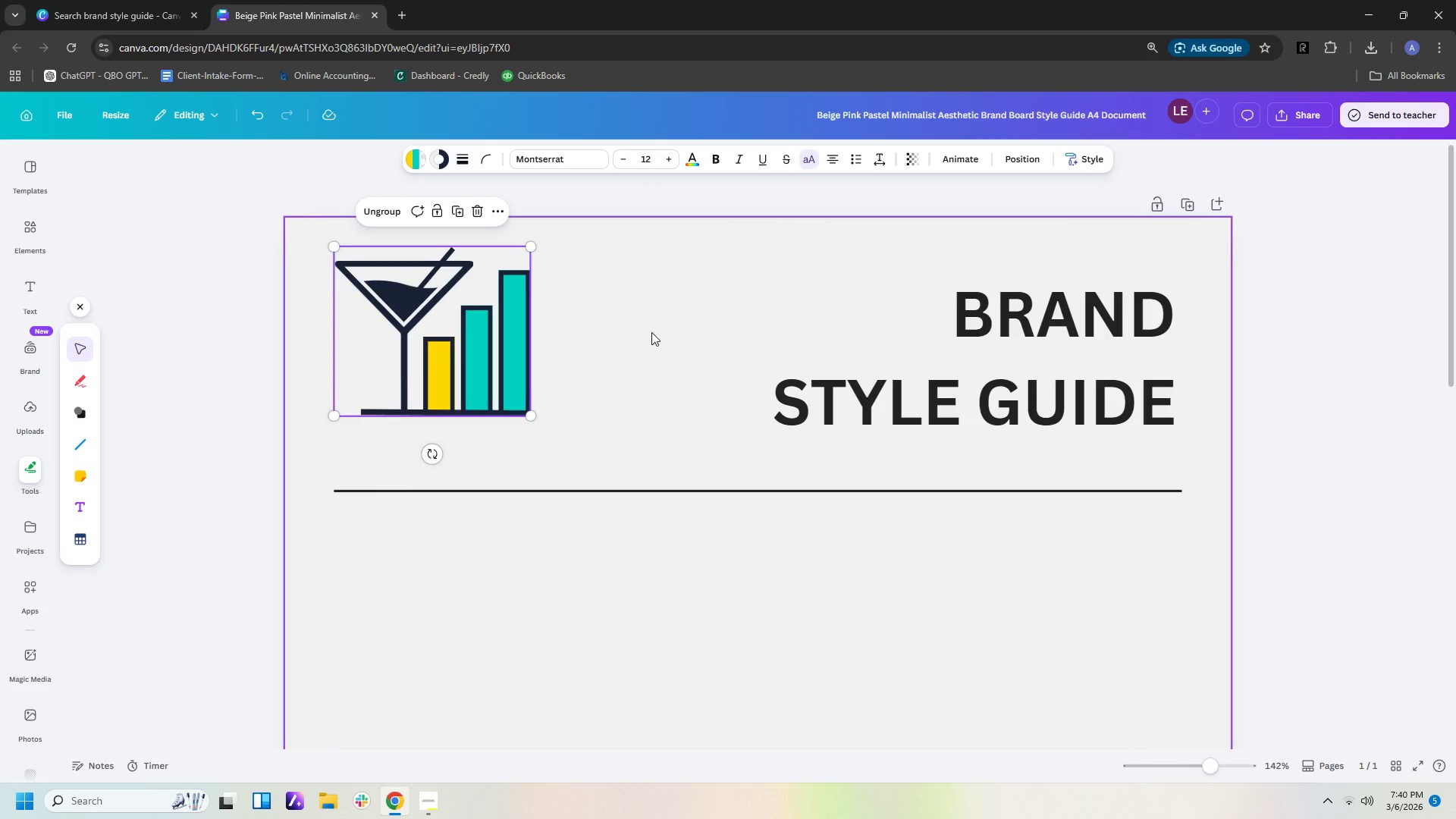 
left_click([651, 332])
 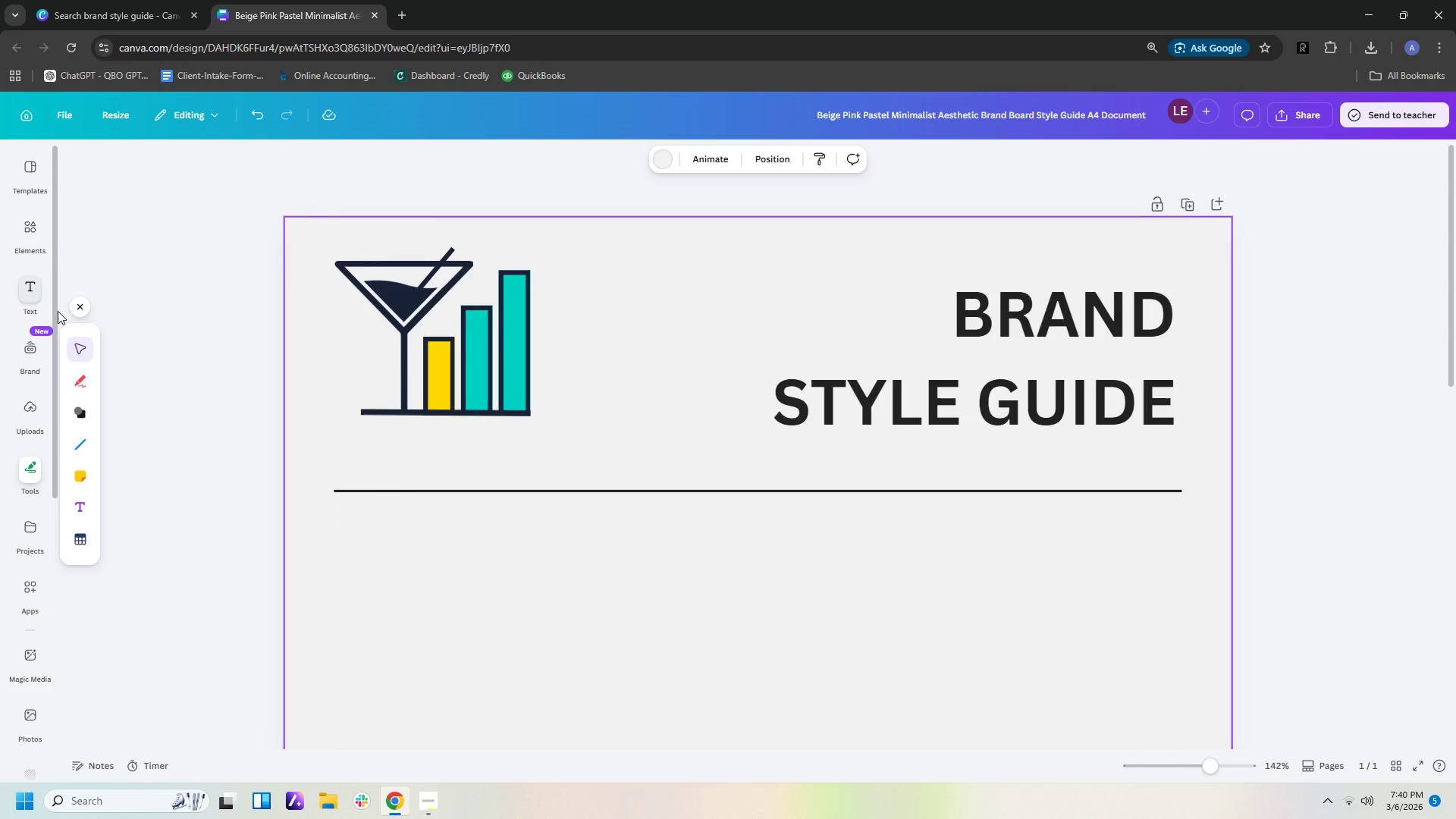 
left_click([1136, 370])
 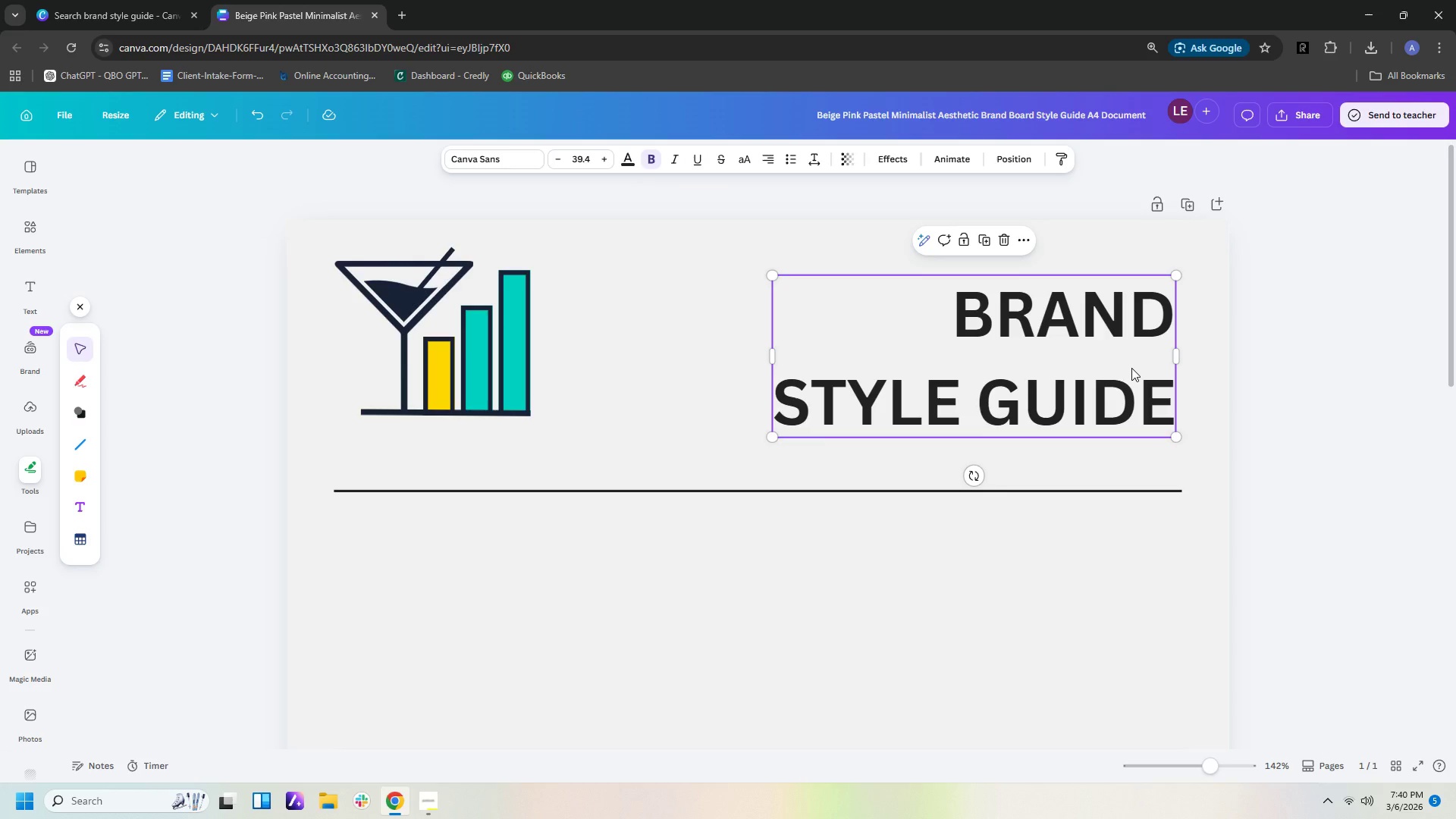 
key(Control+C)
 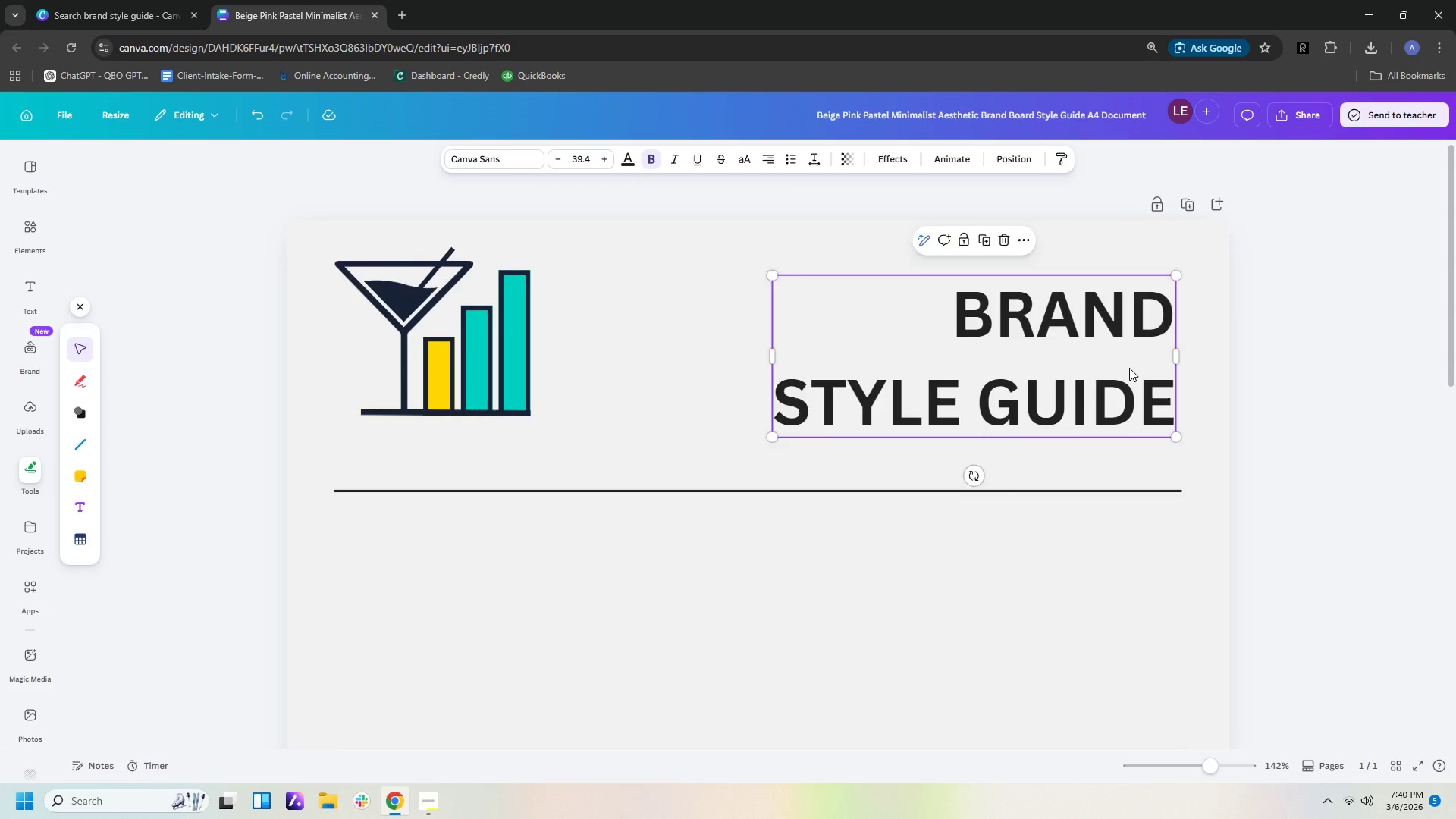 
key(Control+V)
 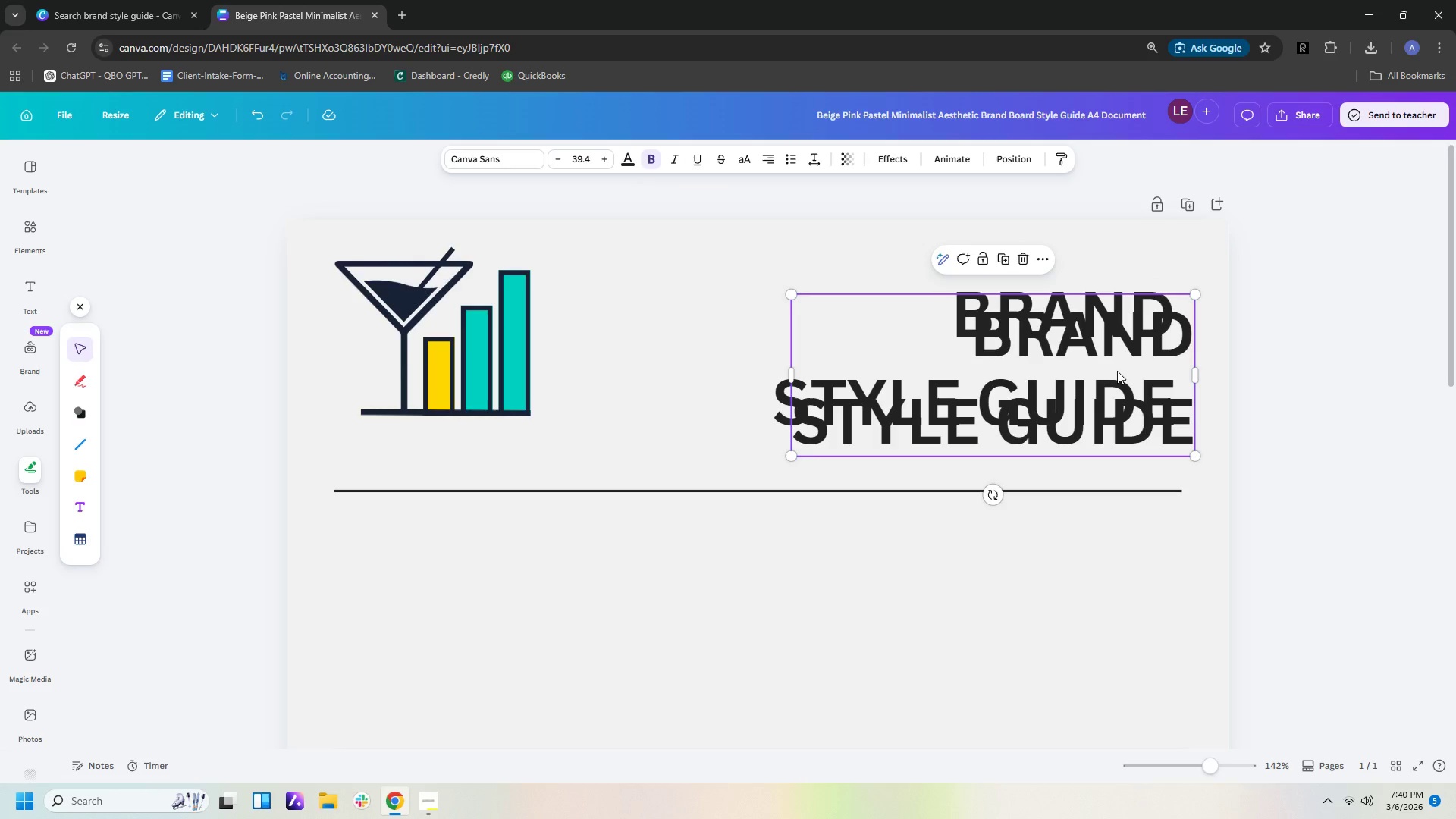 
left_click_drag(start_coordinate=[1117, 371], to_coordinate=[860, 331])
 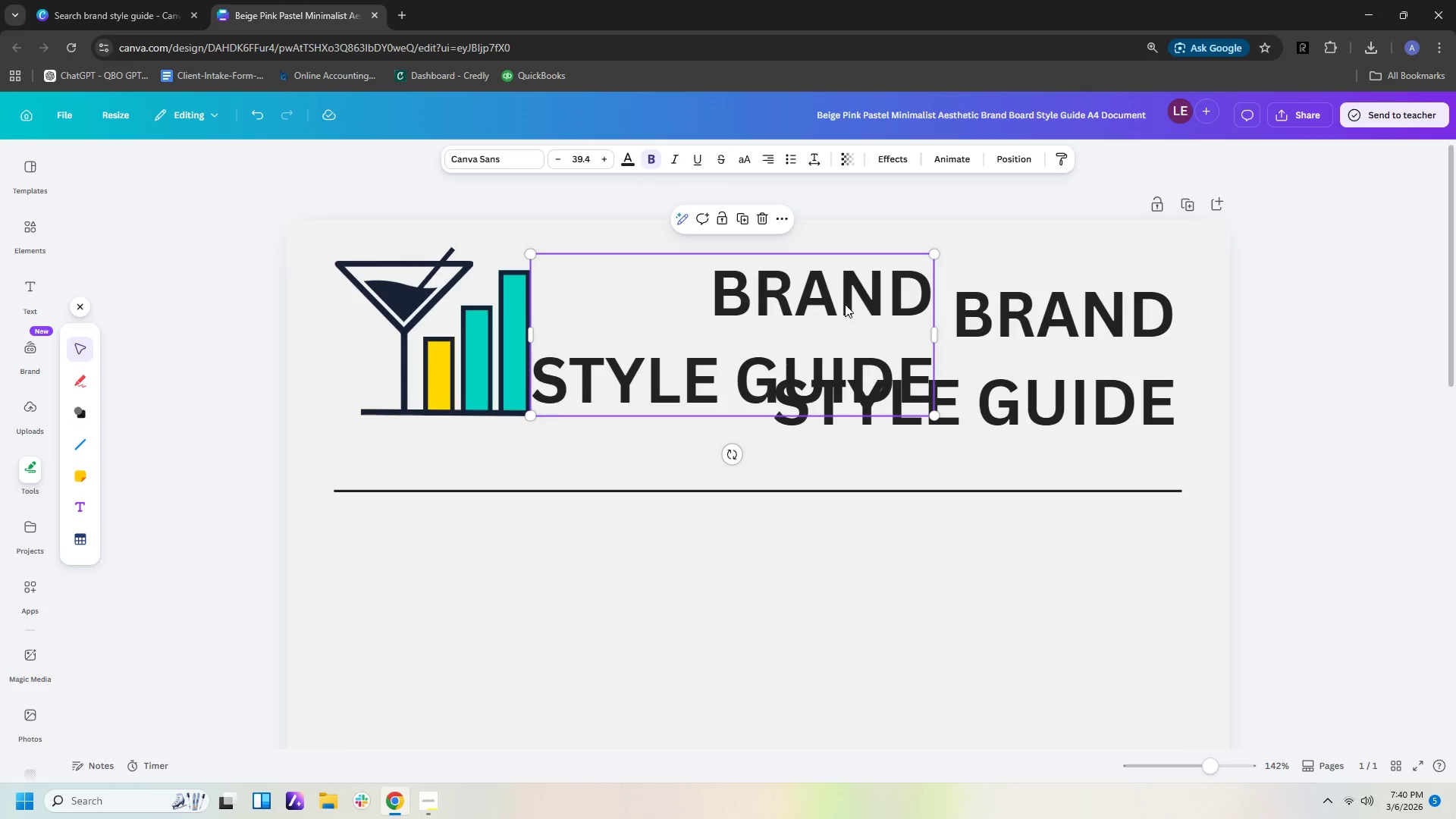 
left_click([845, 304])
 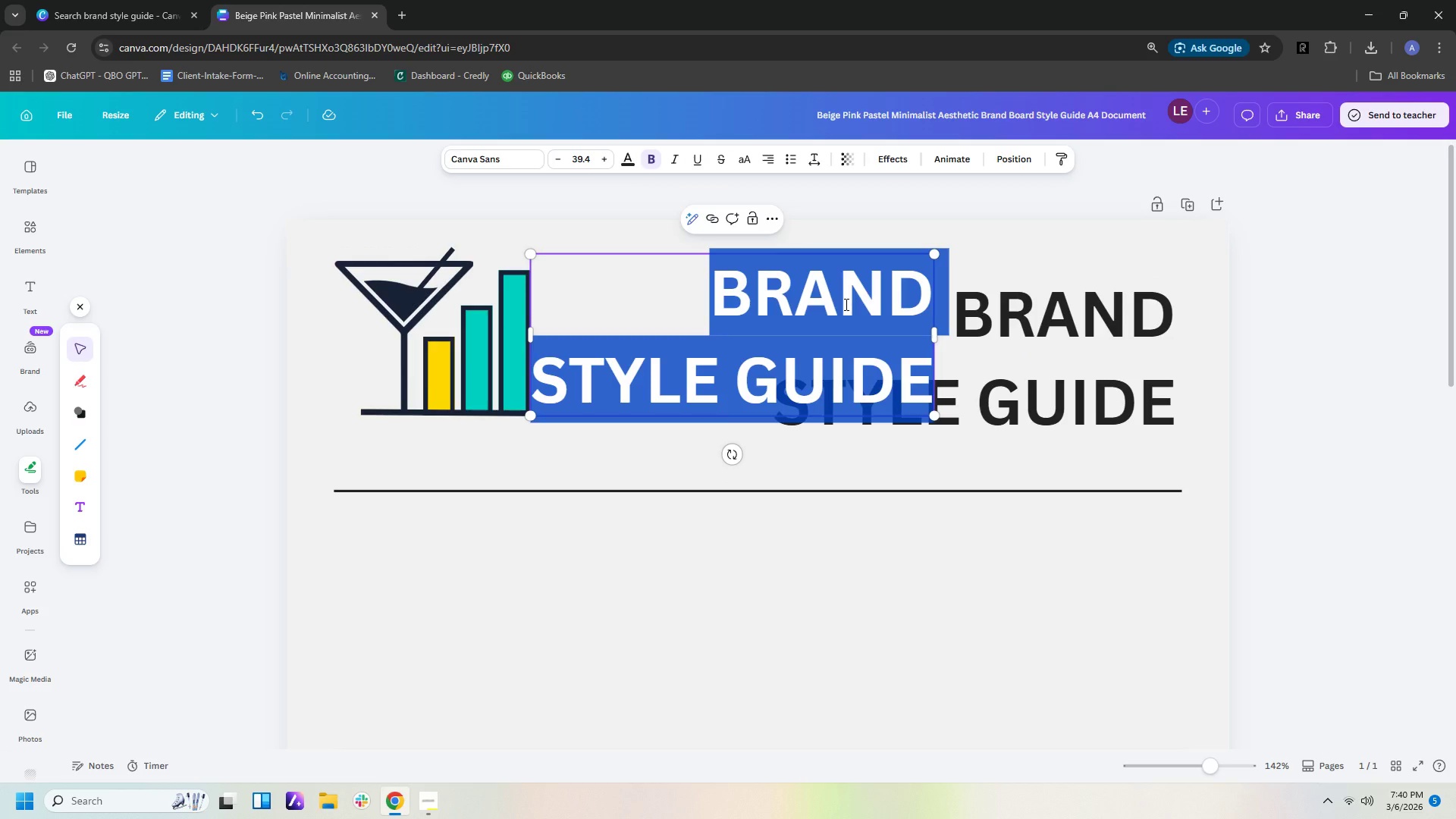 
type(data)
key(Backspace)
key(Backspace)
key(Backspace)
key(Backspace)
key(Backspace)
type(DATA &DRINKS)
 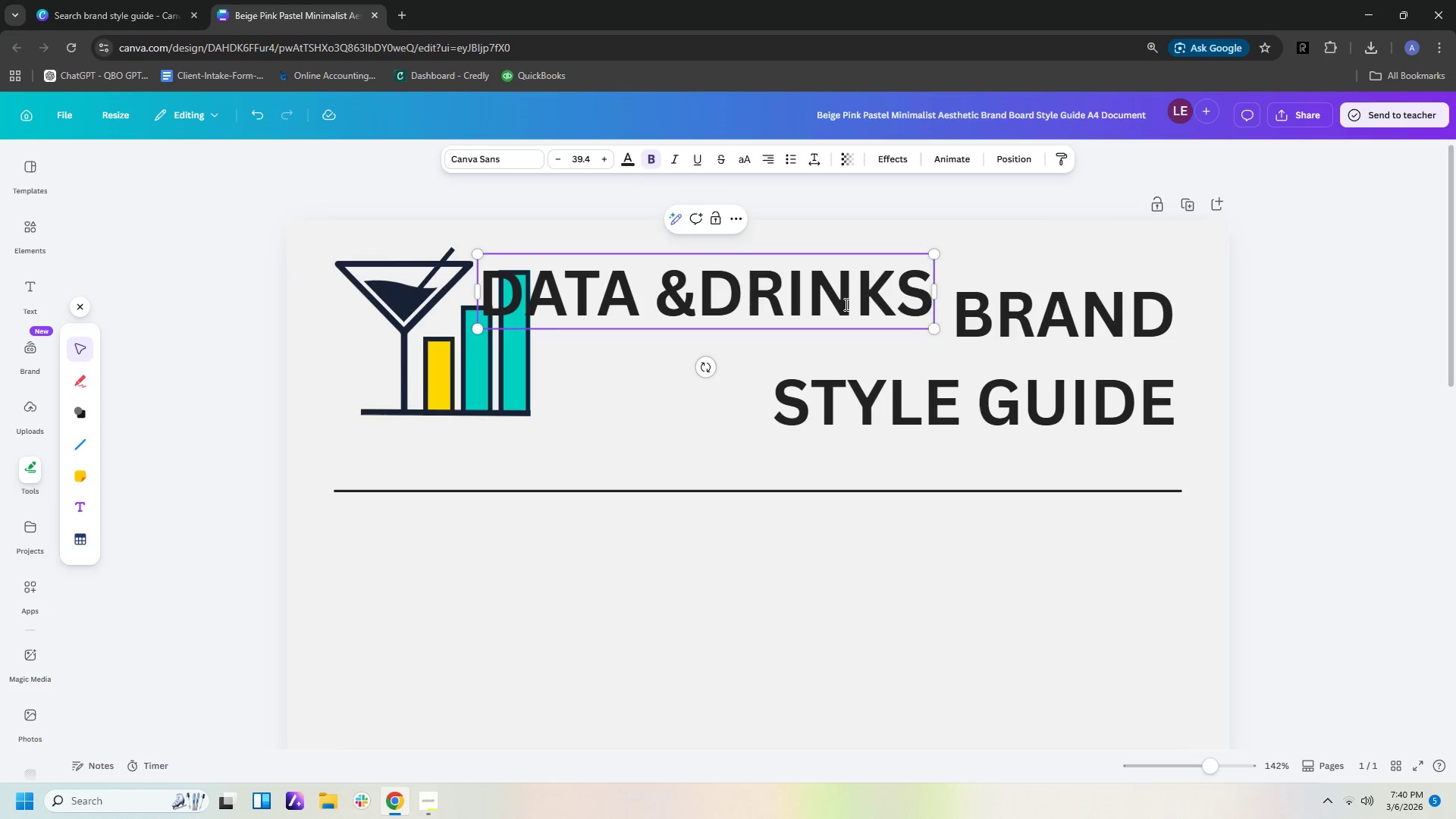 
left_click([1059, 442])
 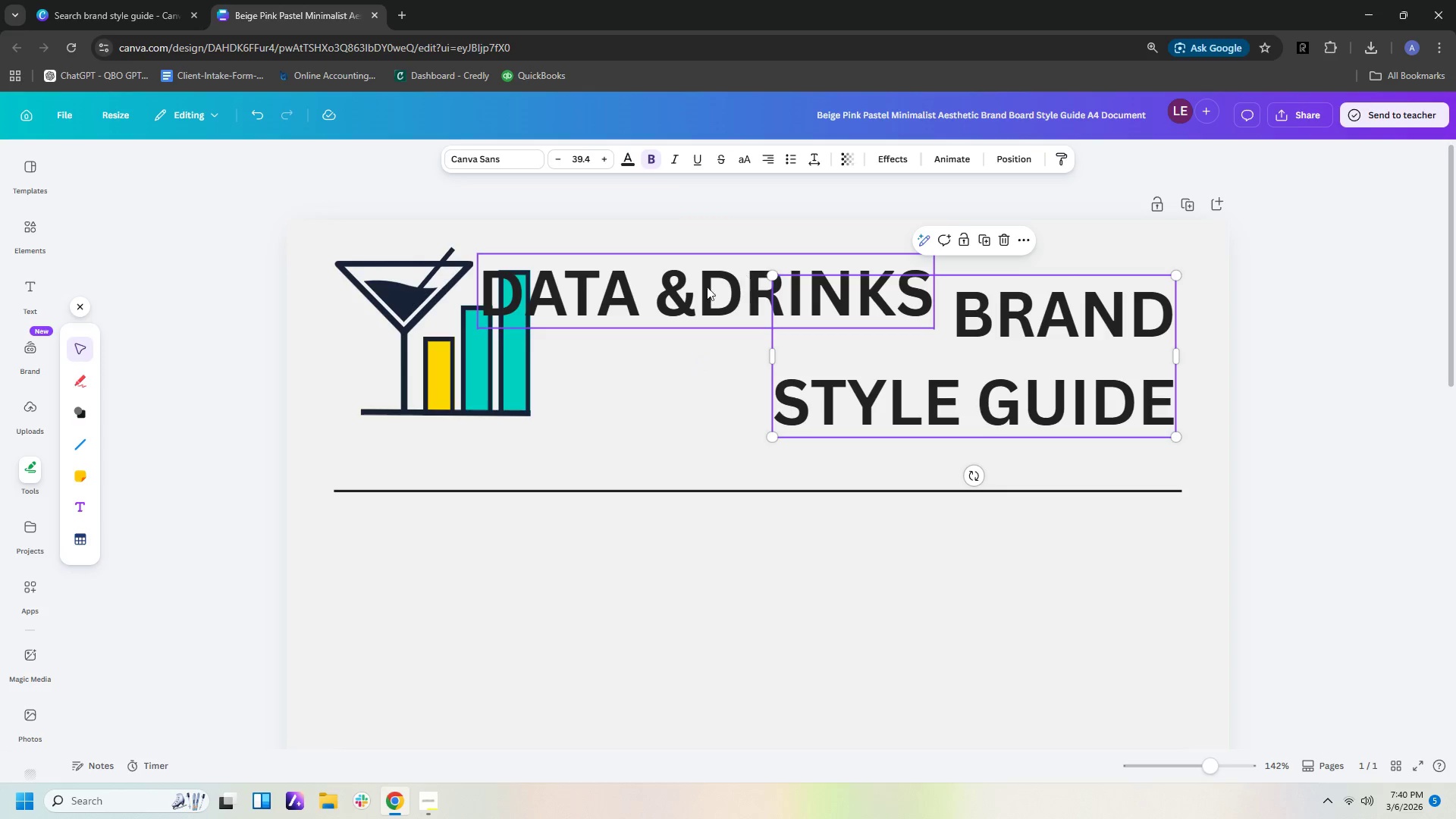 
left_click([700, 293])
 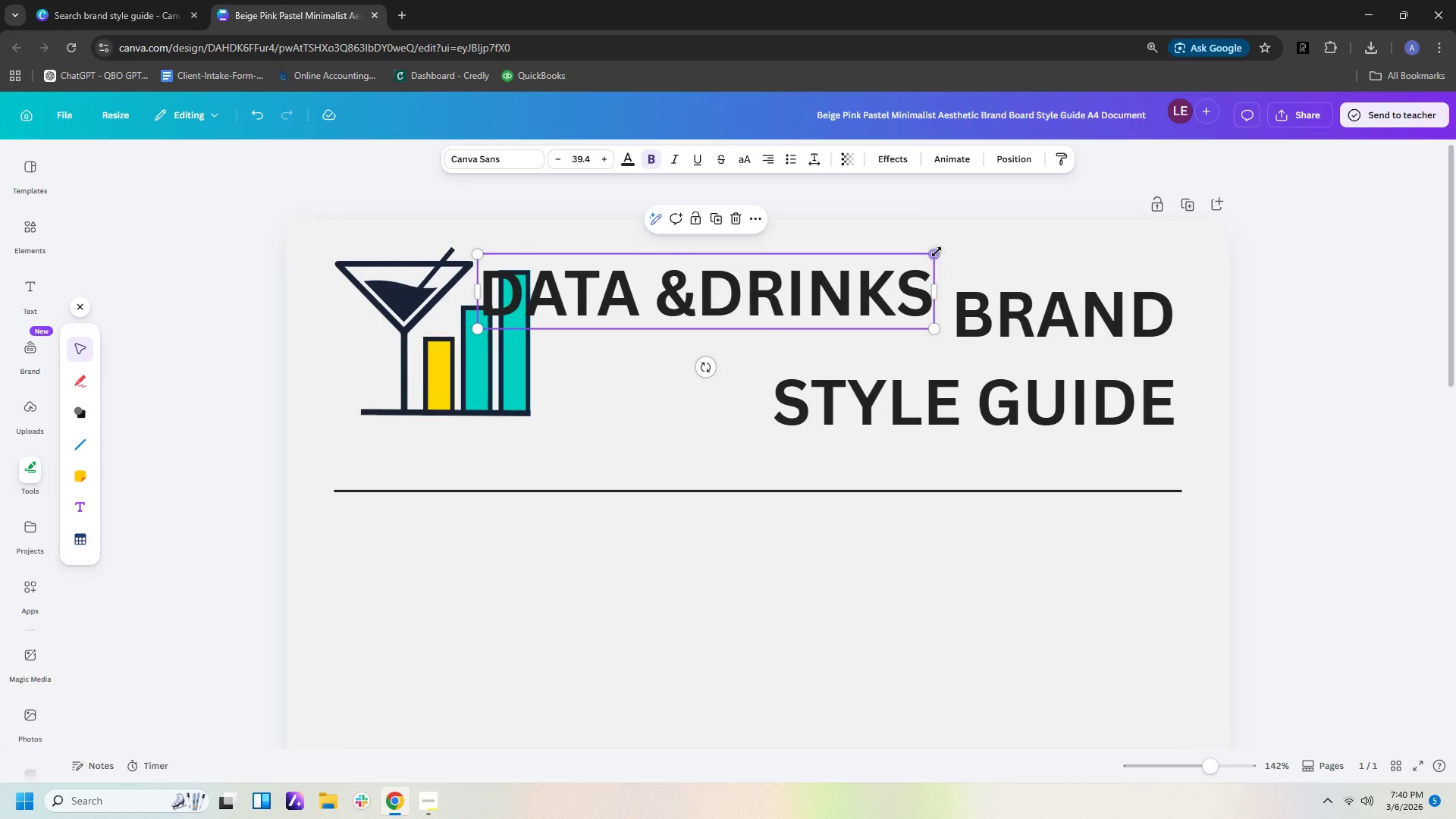 
left_click_drag(start_coordinate=[937, 252], to_coordinate=[736, 293])
 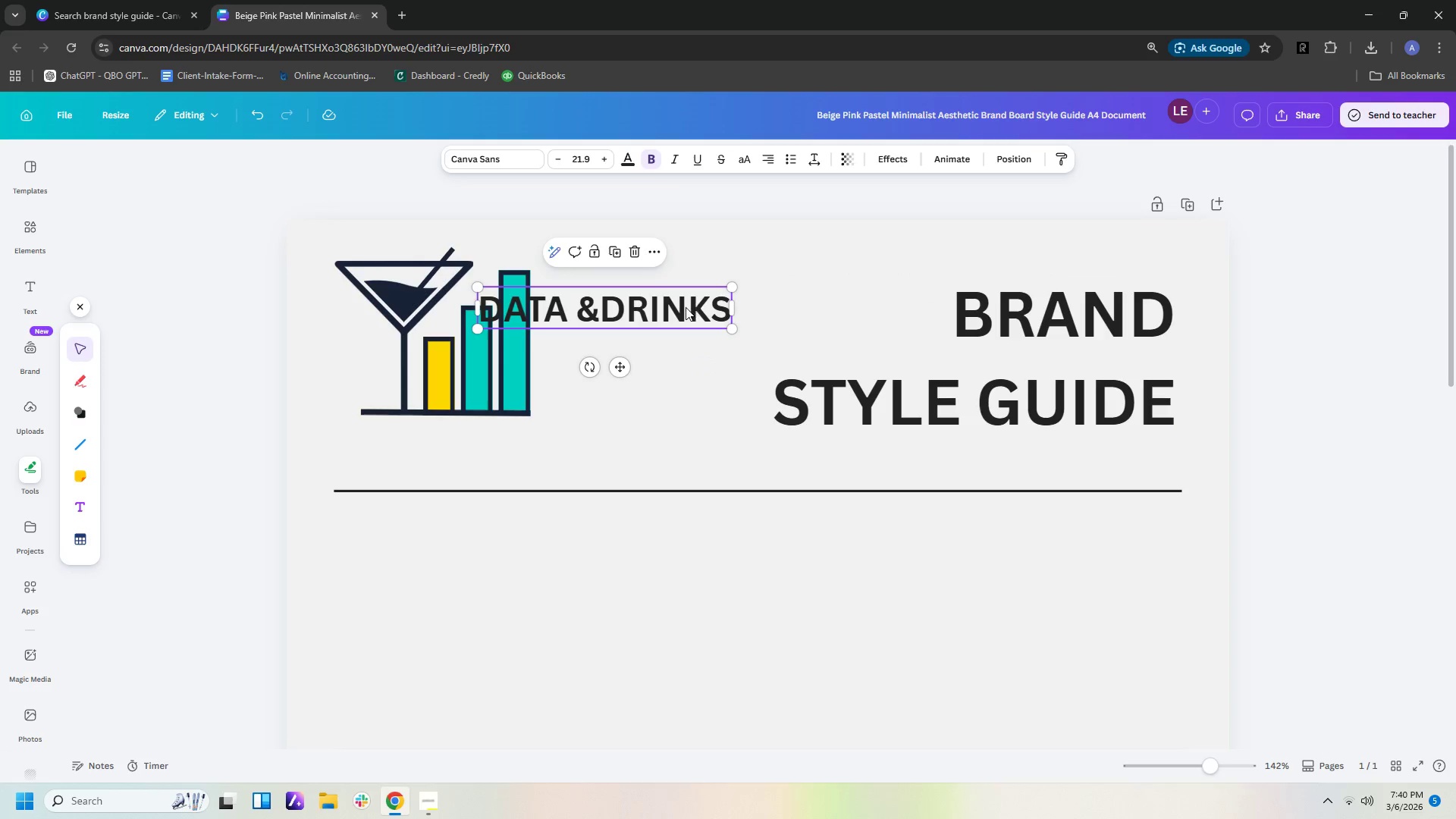 
left_click_drag(start_coordinate=[684, 307], to_coordinate=[747, 284])
 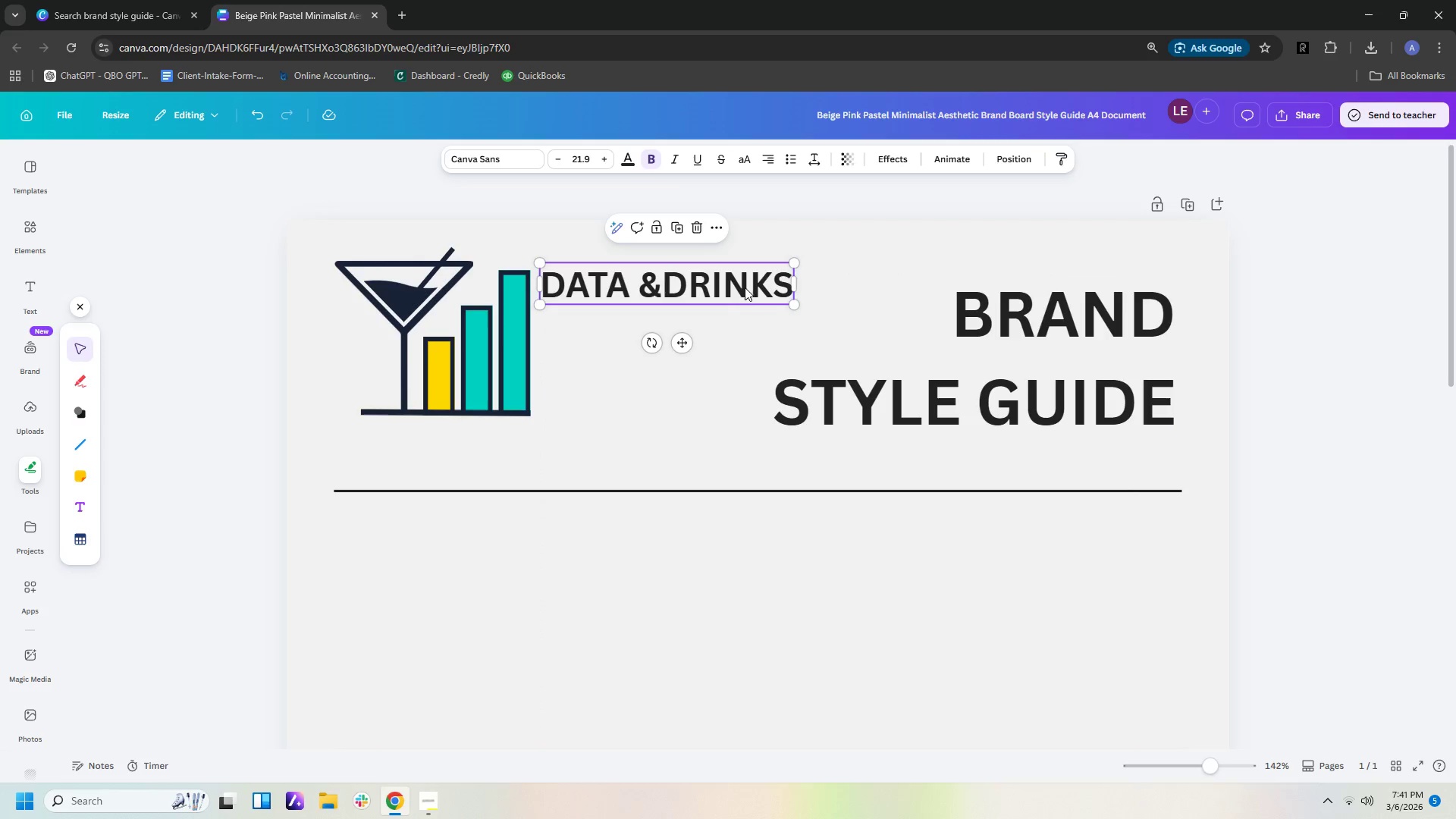 
left_click_drag(start_coordinate=[736, 289], to_coordinate=[737, 284])
 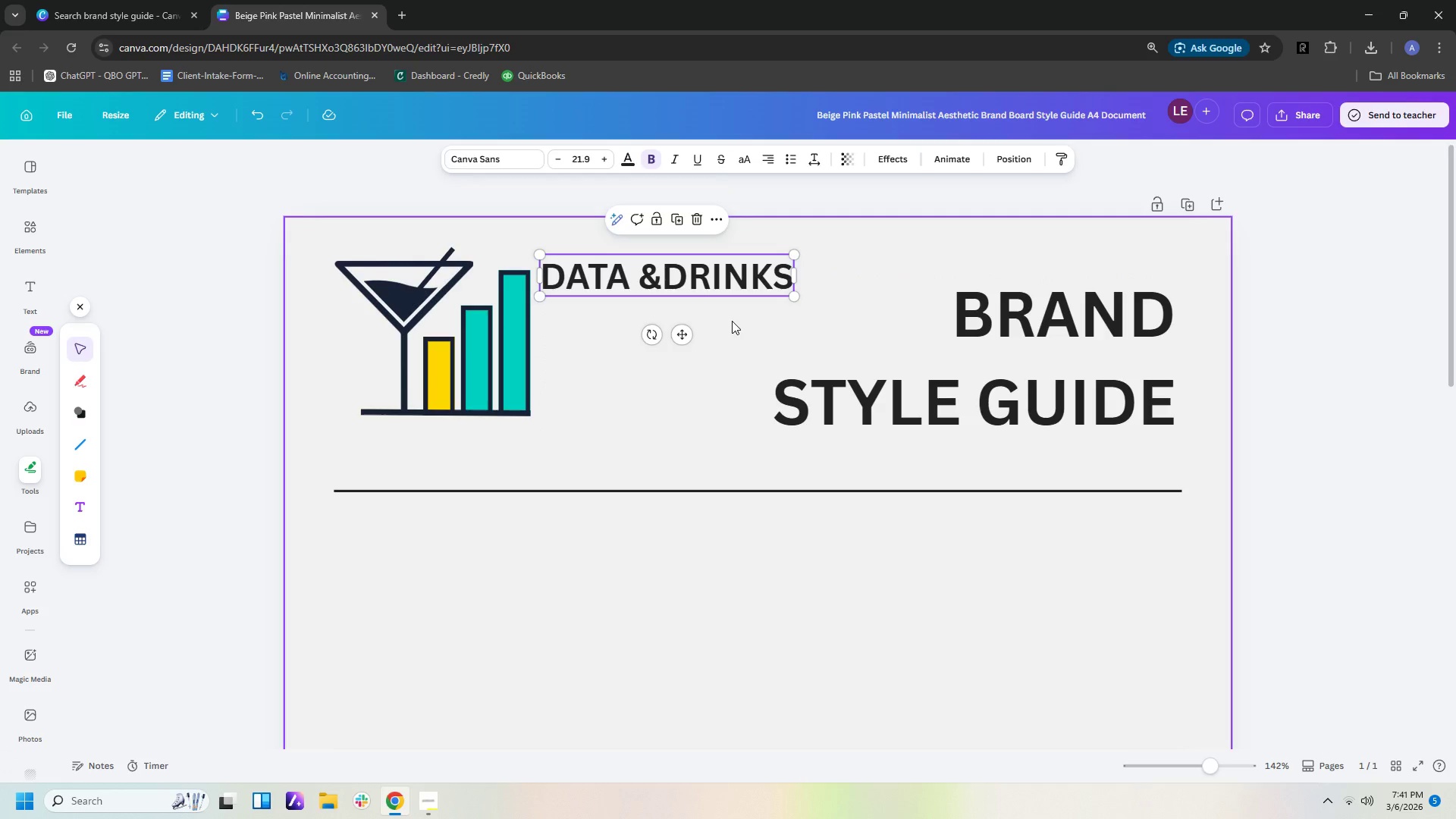 
left_click([732, 321])
 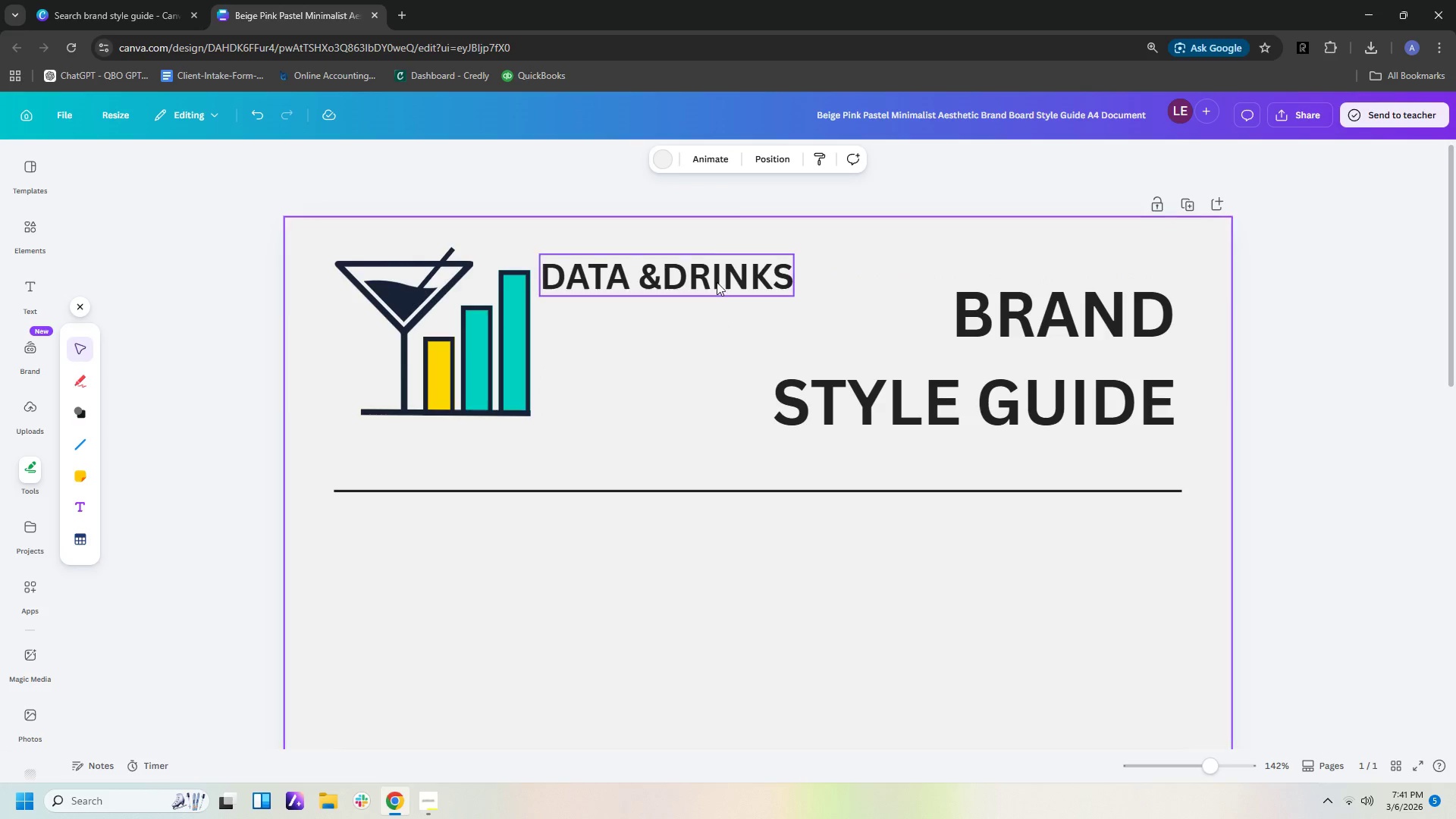 
left_click([717, 281])
 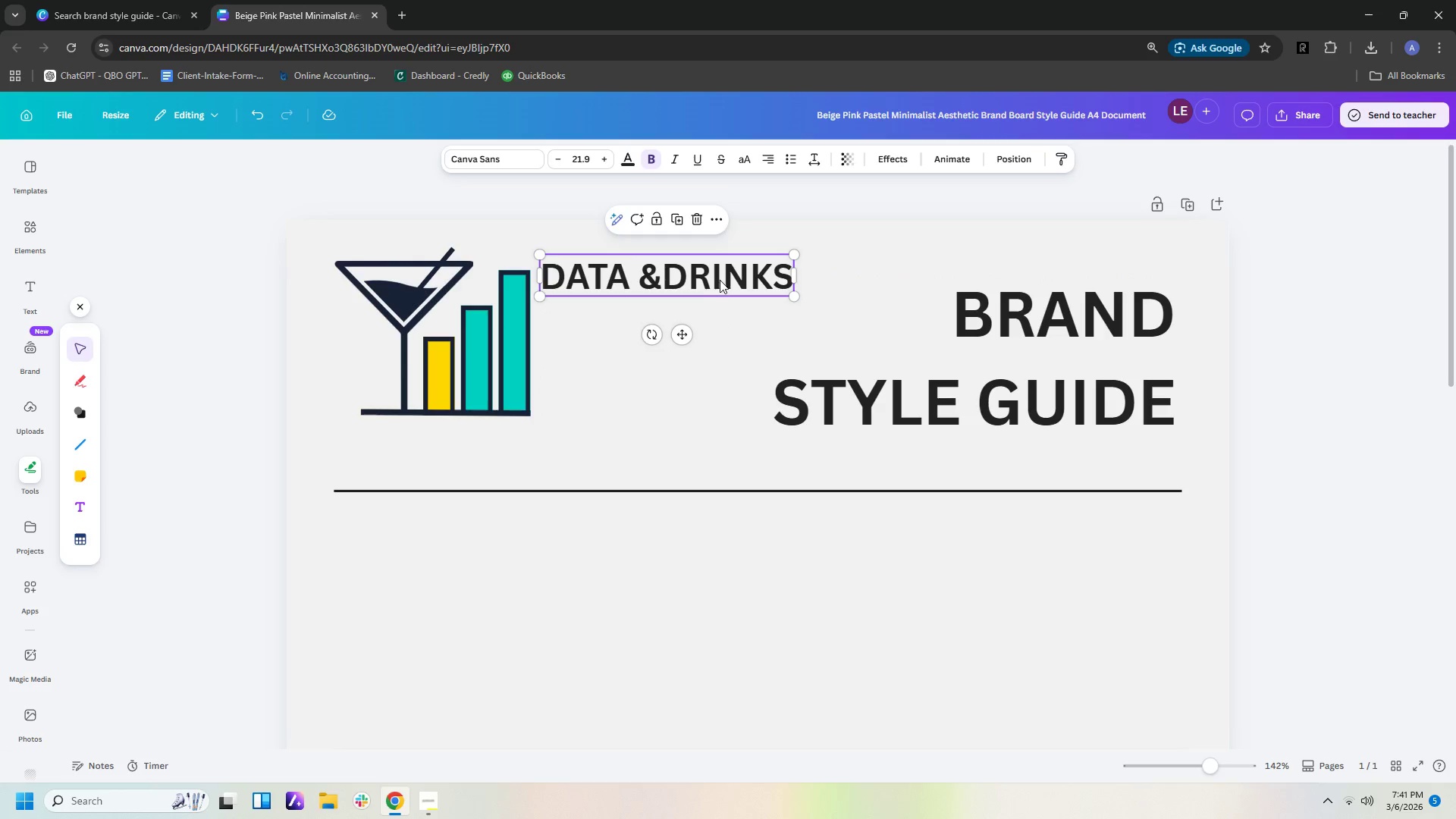 
key(Control+C)
 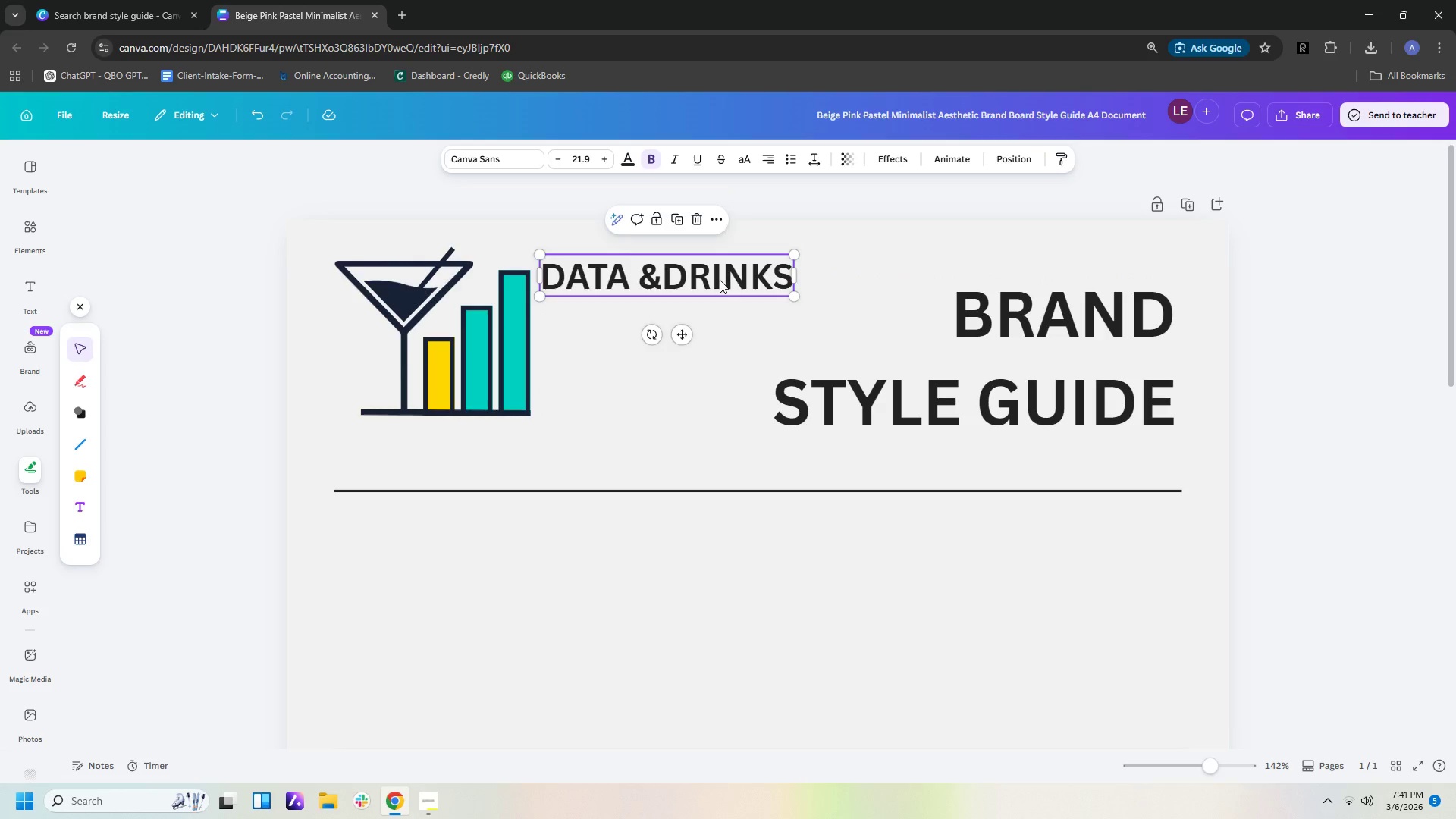 
key(Control+V)
 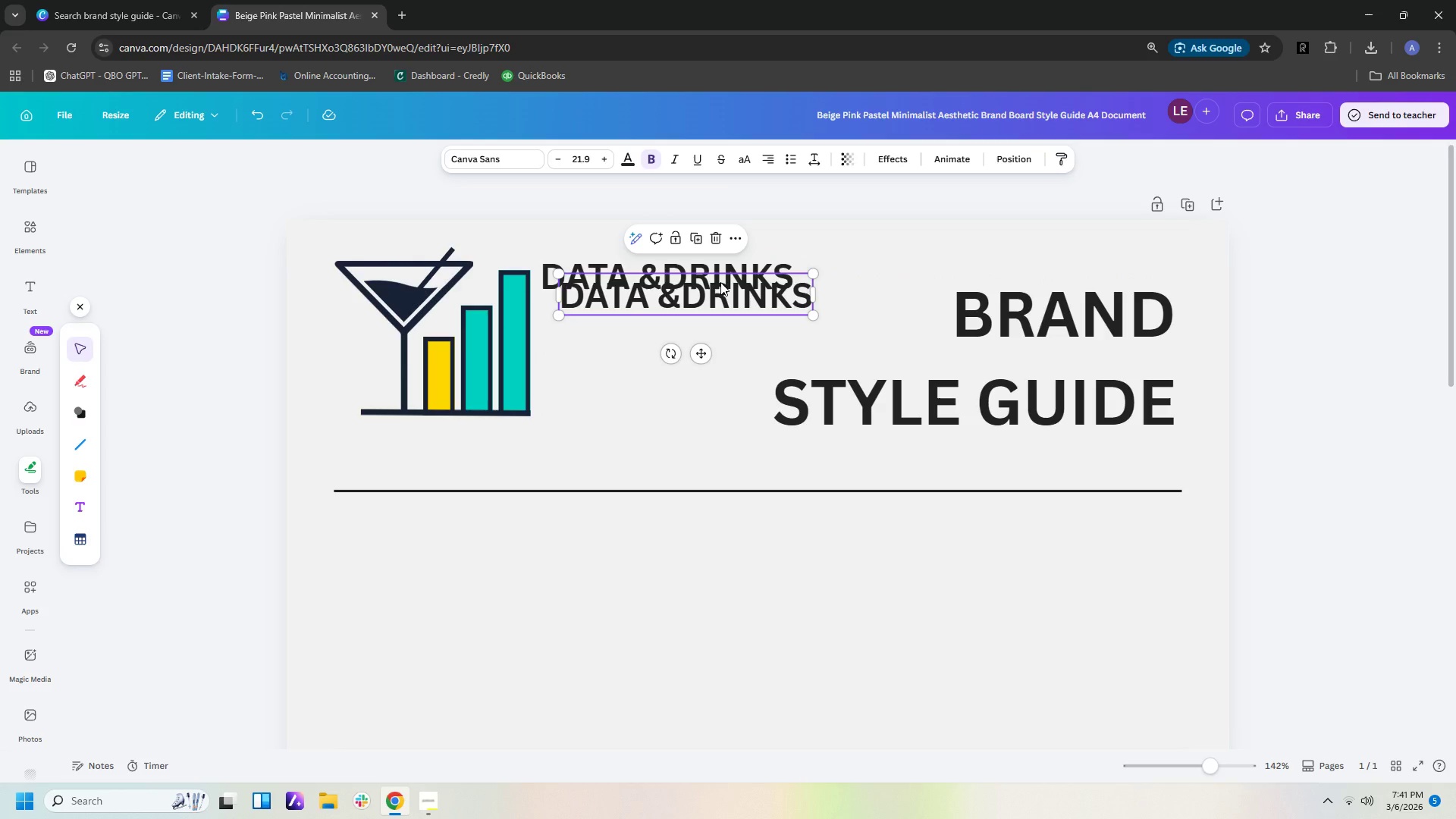 
left_click_drag(start_coordinate=[720, 282], to_coordinate=[708, 306])
 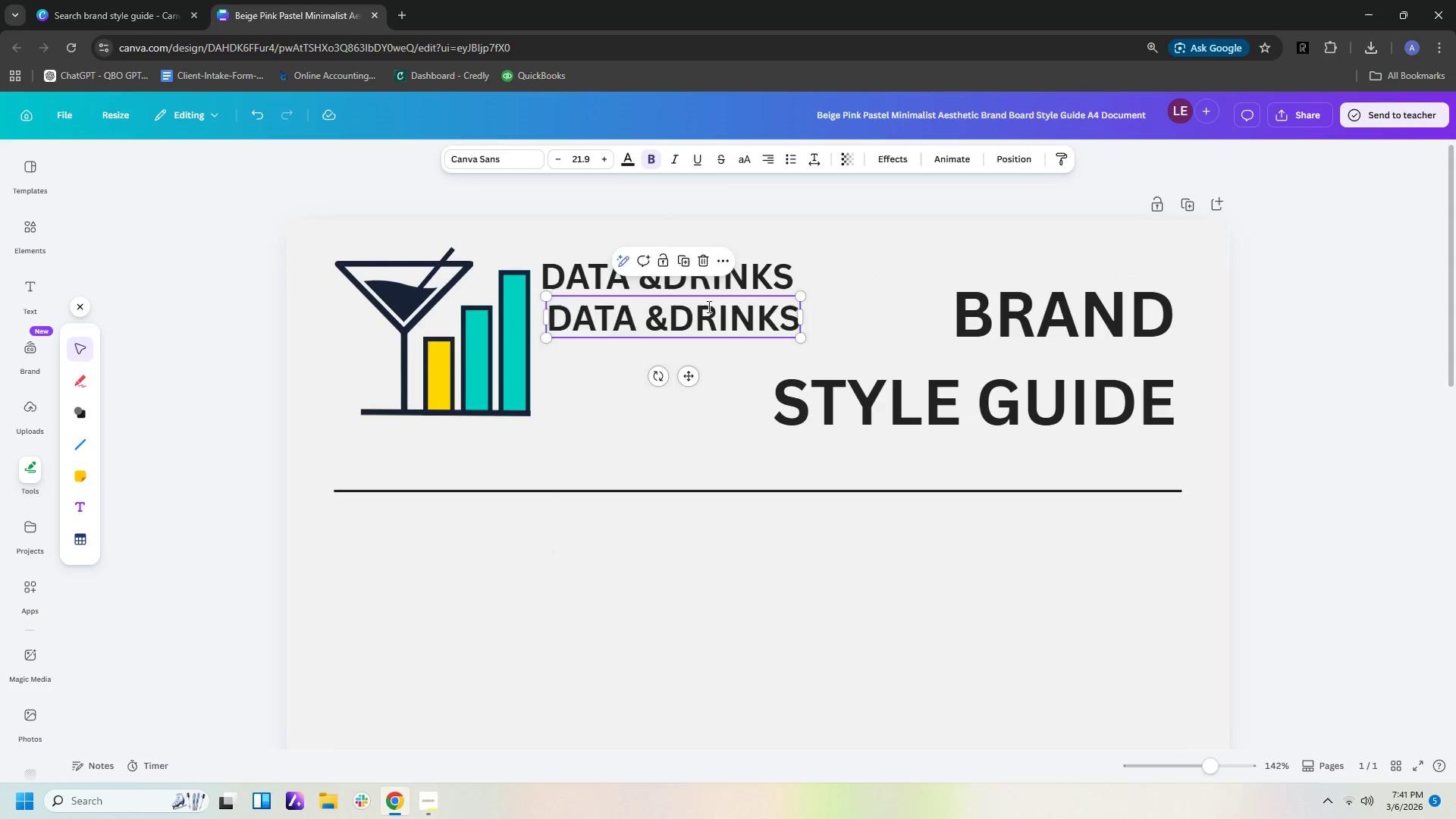 
double_click([708, 306])
 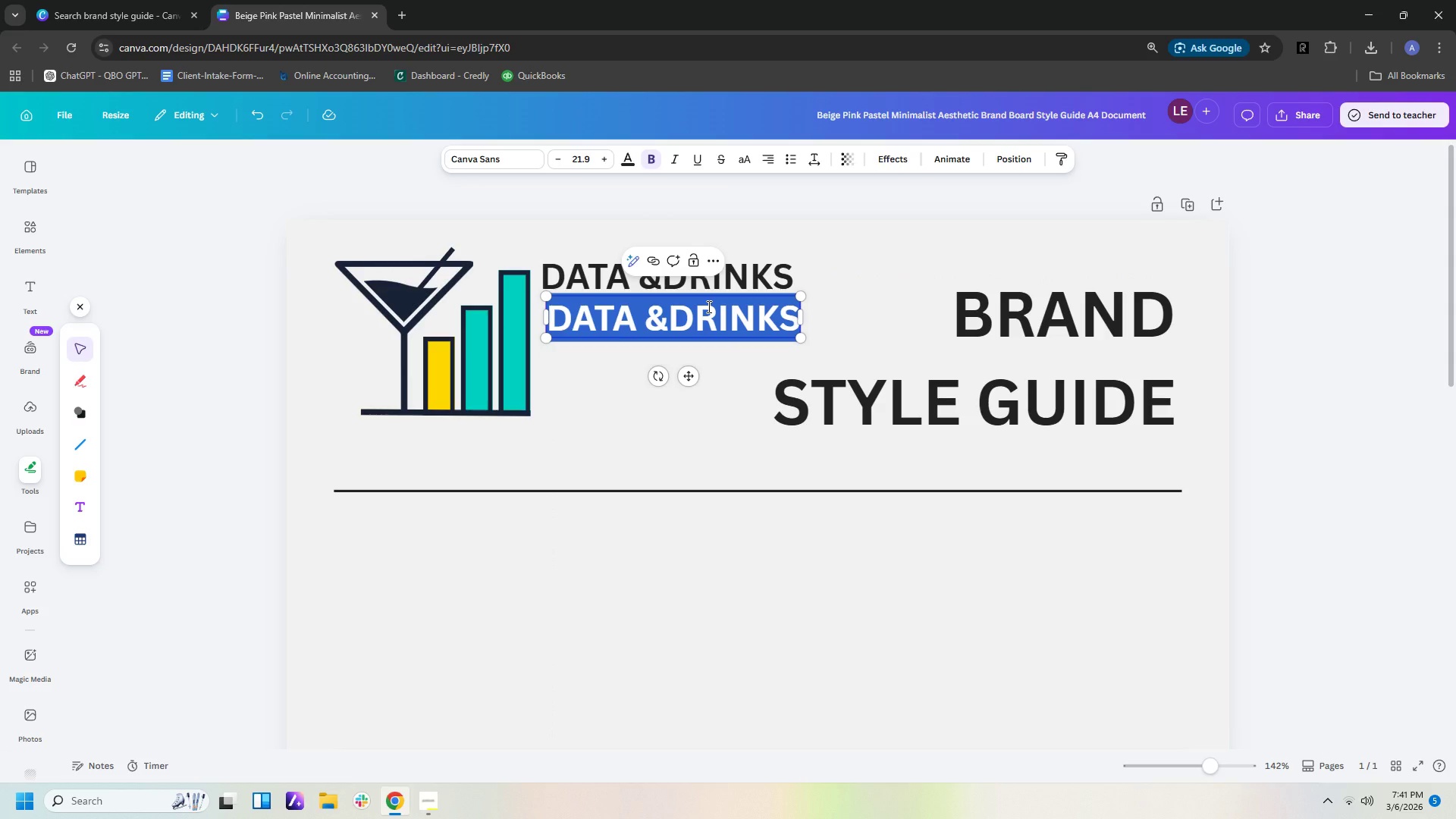 
type(mONT)
key(Backspace)
key(Backspace)
key(Backspace)
key(Backspace)
key(Backspace)
type(MOnt)
key(Backspace)
key(Backspace)
key(Backspace)
type(ontserrat)
 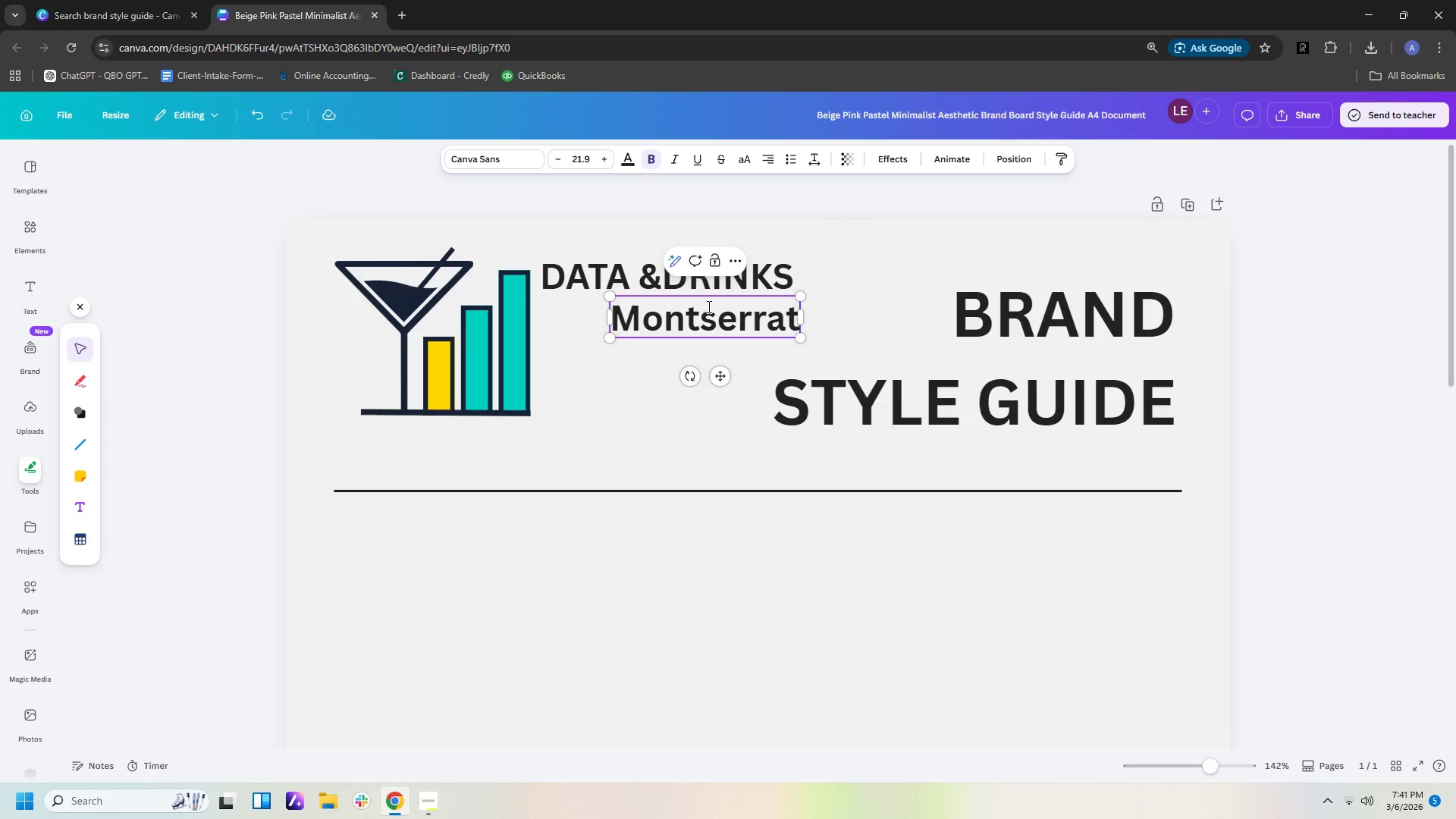 
type(C)
key(Backspace)
type( Classic Bold)
 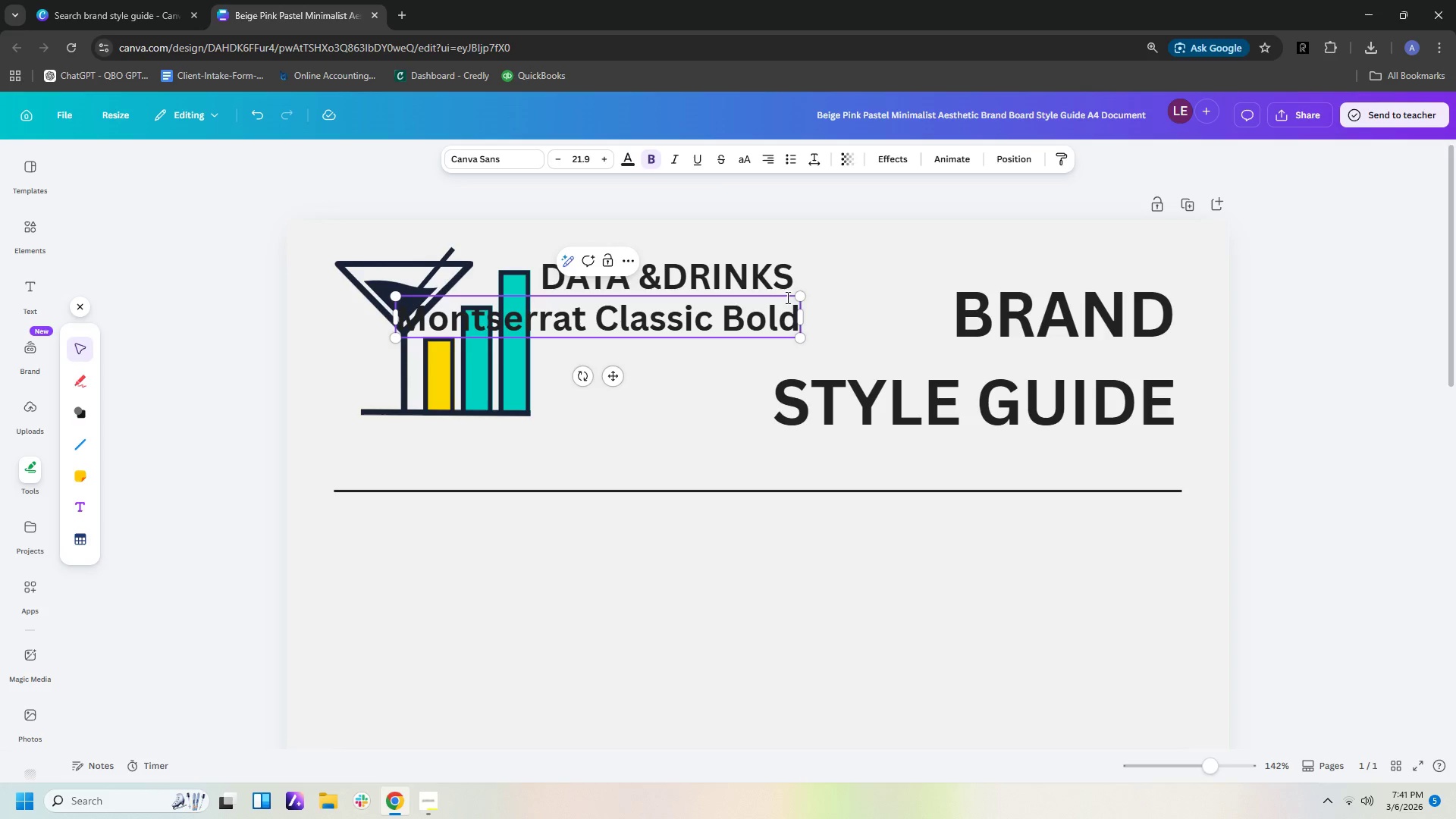 
left_click_drag(start_coordinate=[803, 297], to_coordinate=[654, 316])
 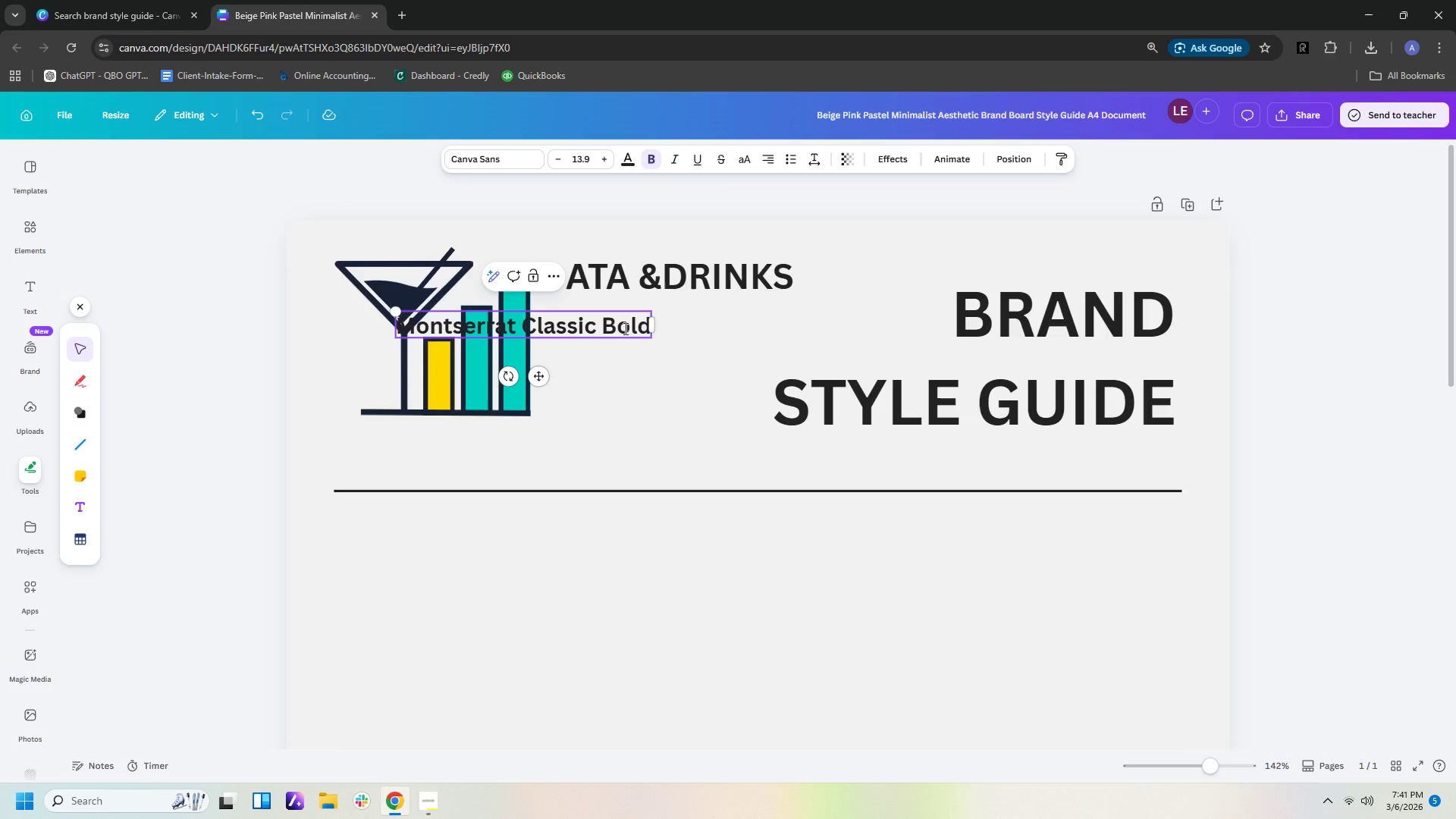 
left_click([626, 372])
 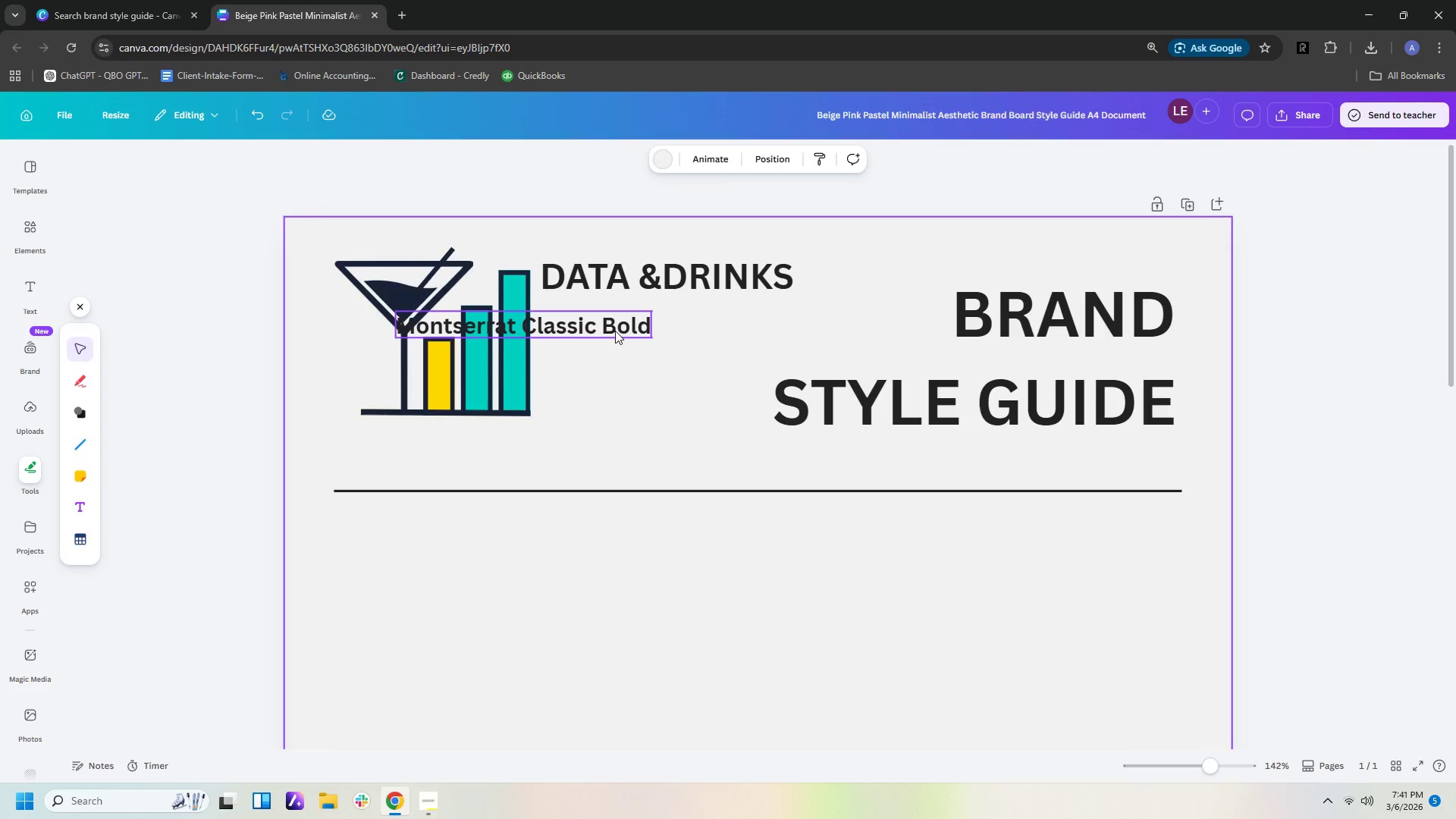 
left_click_drag(start_coordinate=[615, 331], to_coordinate=[764, 314])
 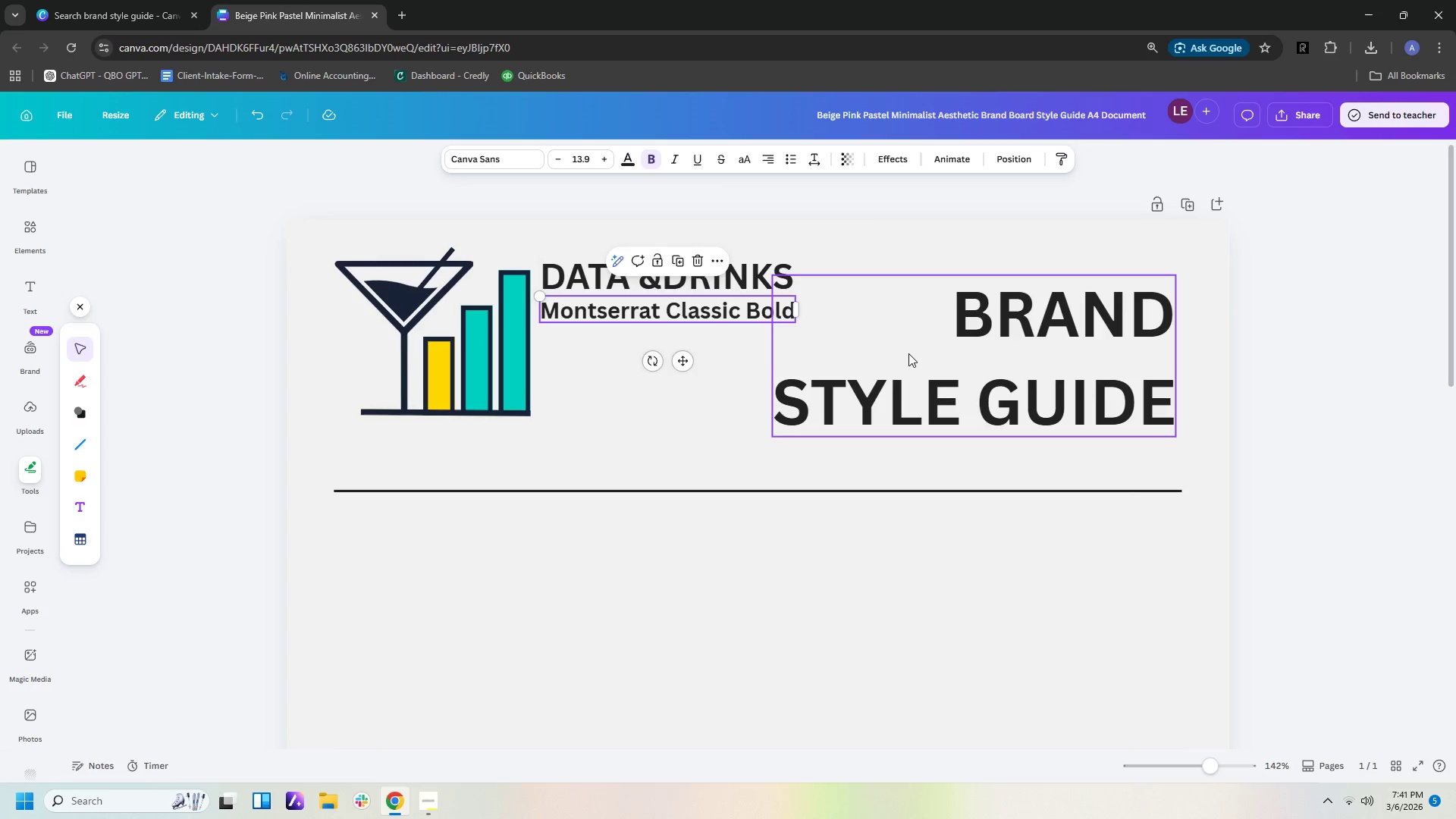 
left_click([908, 353])
 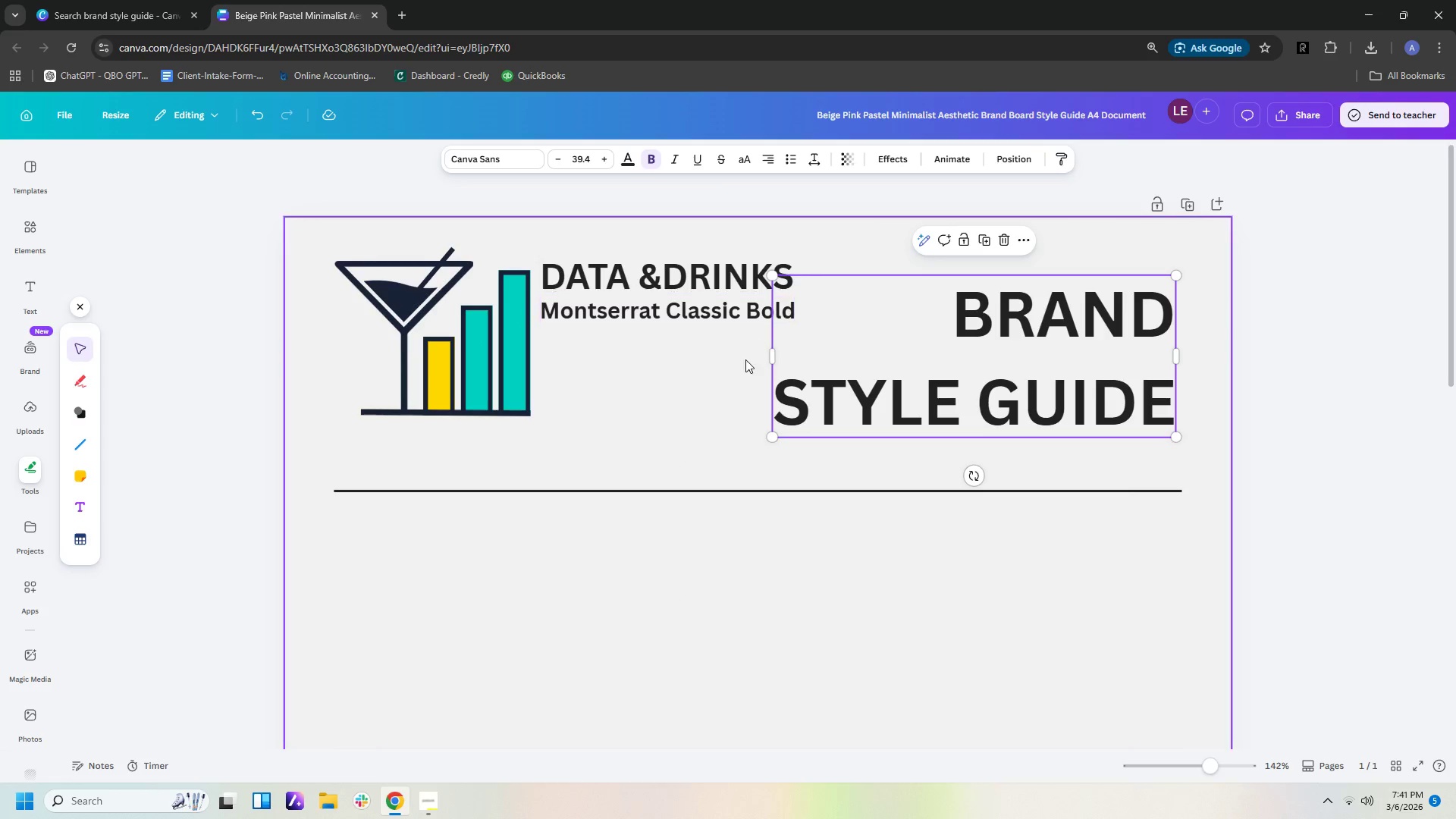 
left_click([741, 361])
 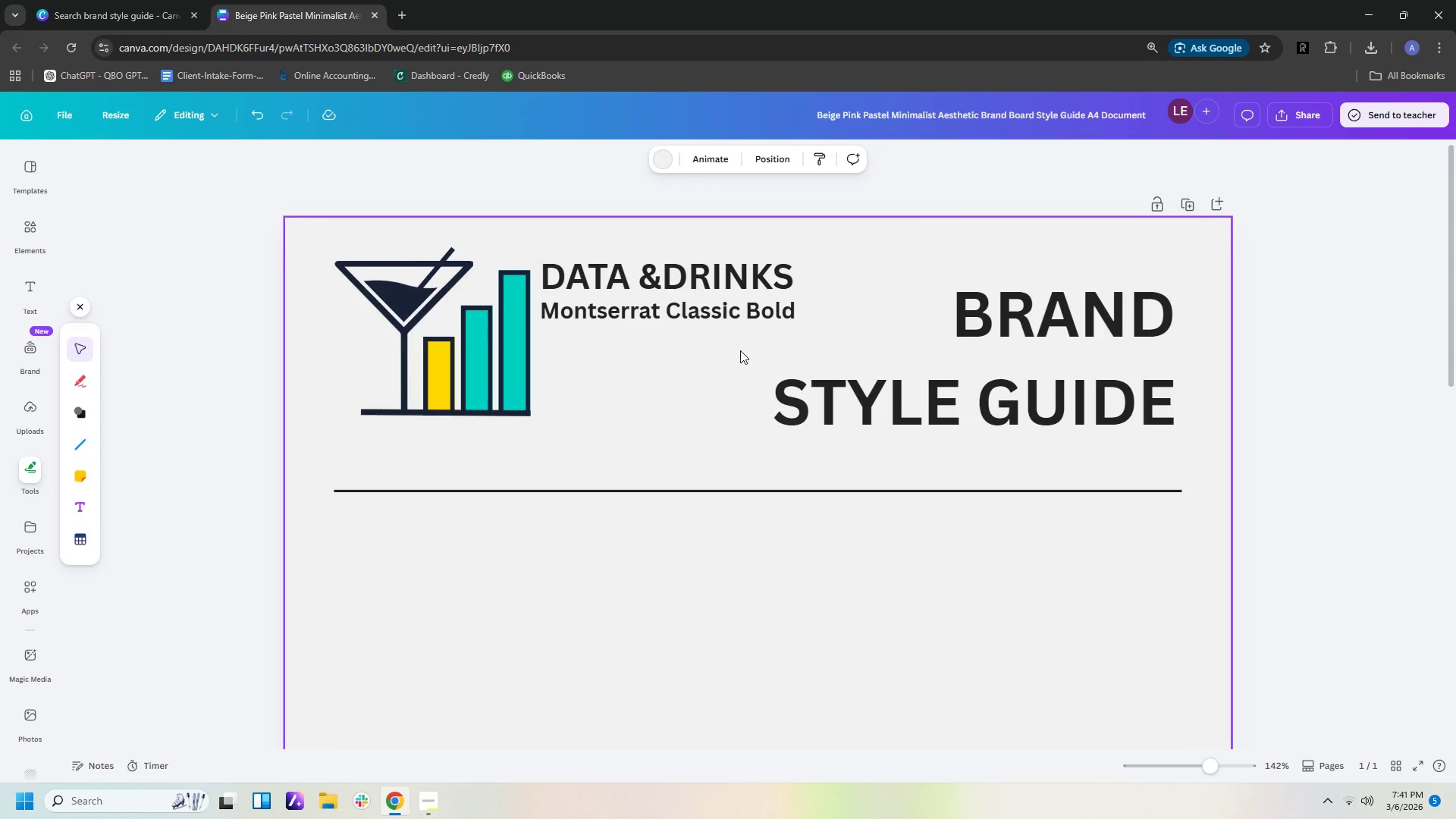 
left_click([738, 310])
 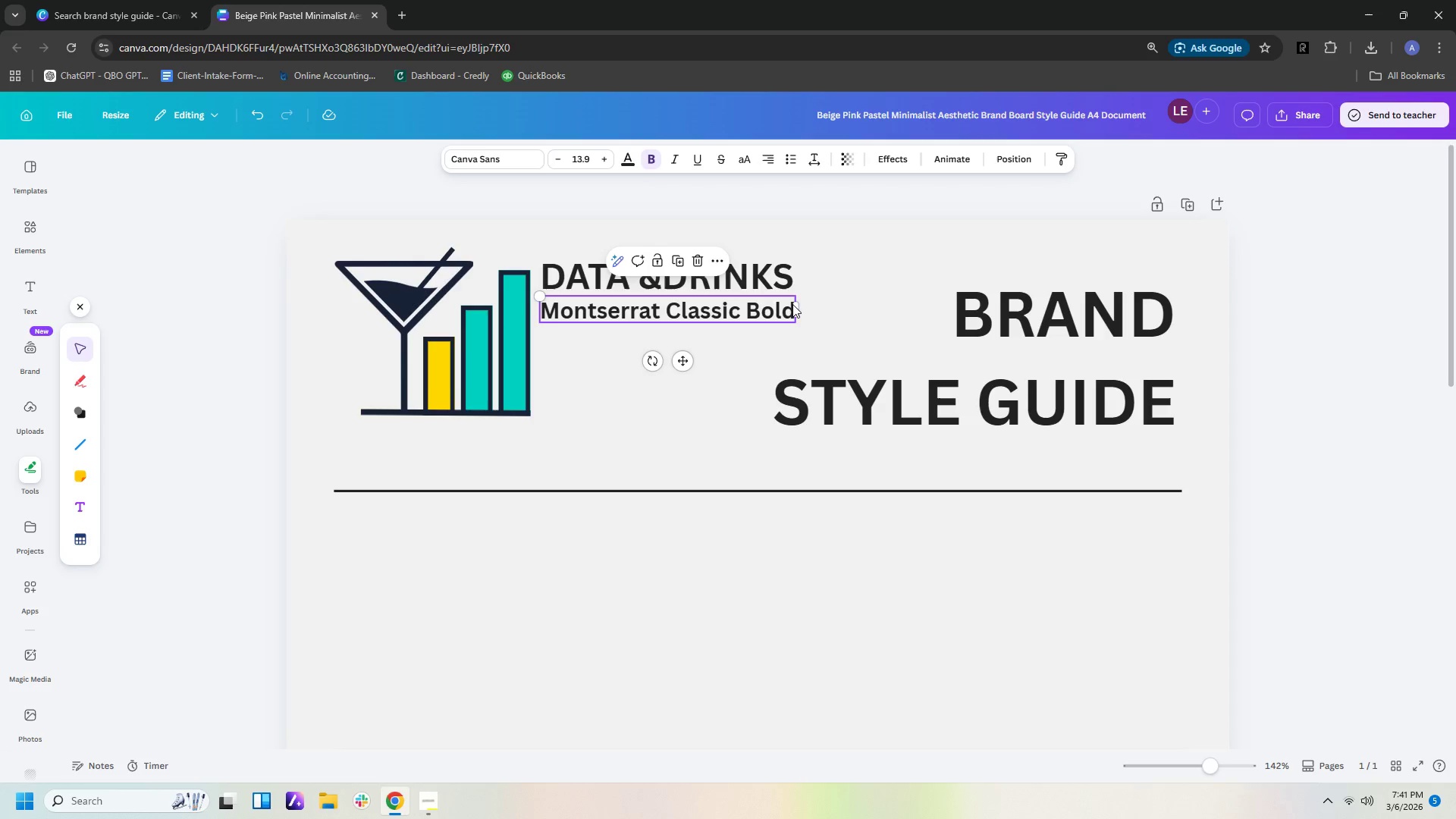 
left_click_drag(start_coordinate=[794, 324], to_coordinate=[761, 320])
 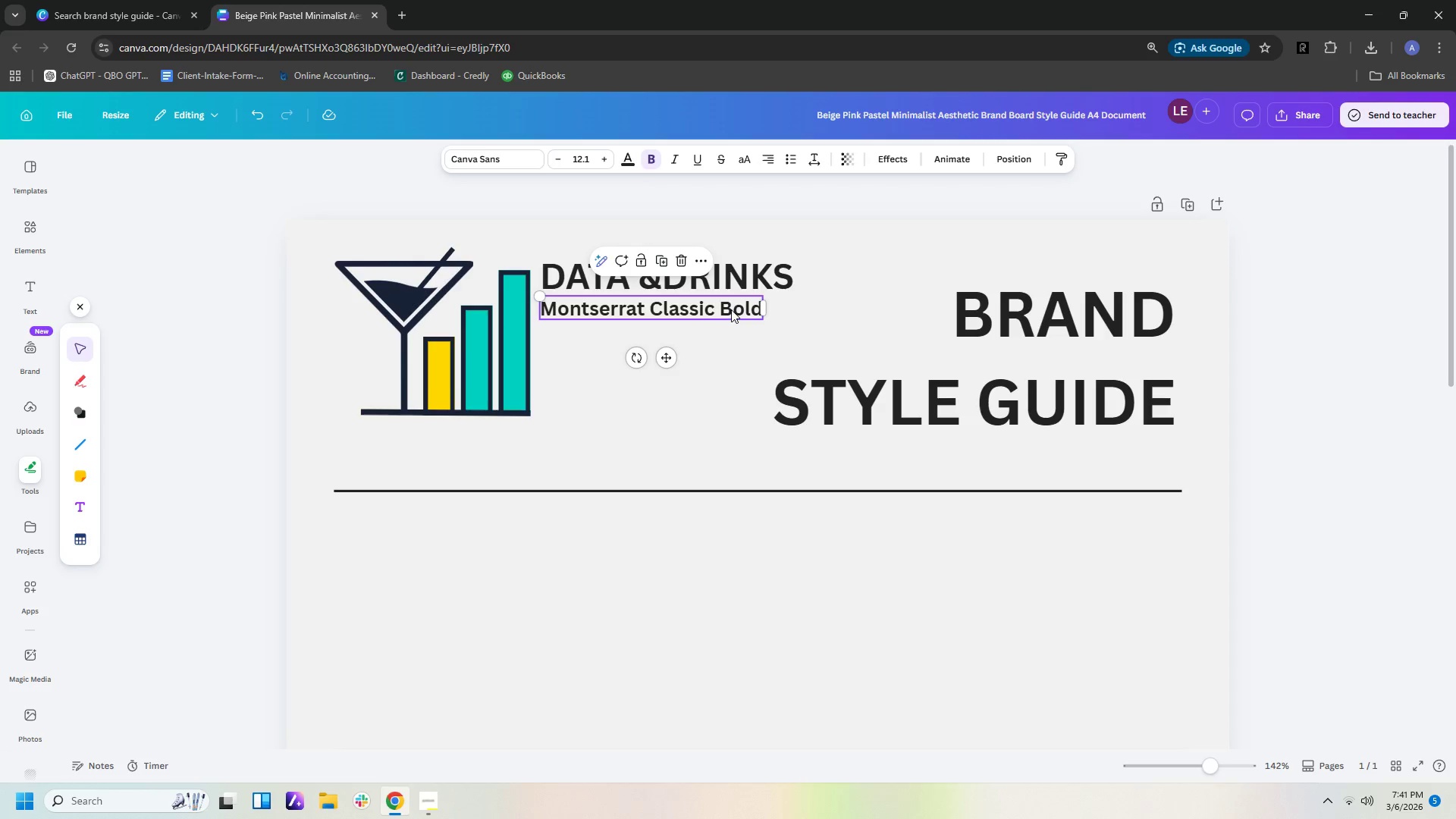 
left_click_drag(start_coordinate=[731, 309], to_coordinate=[738, 308])
 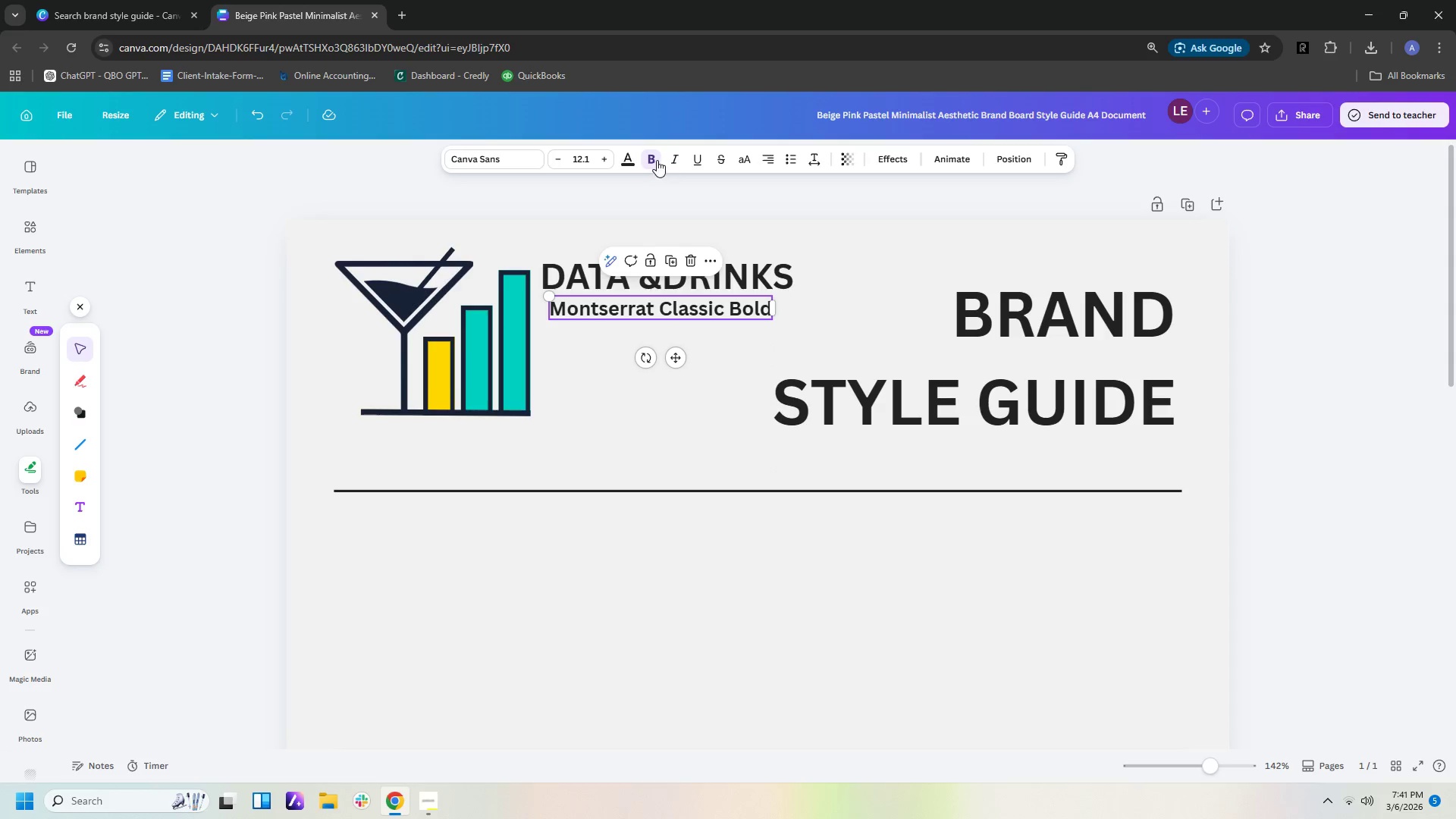 
left_click([656, 160])
 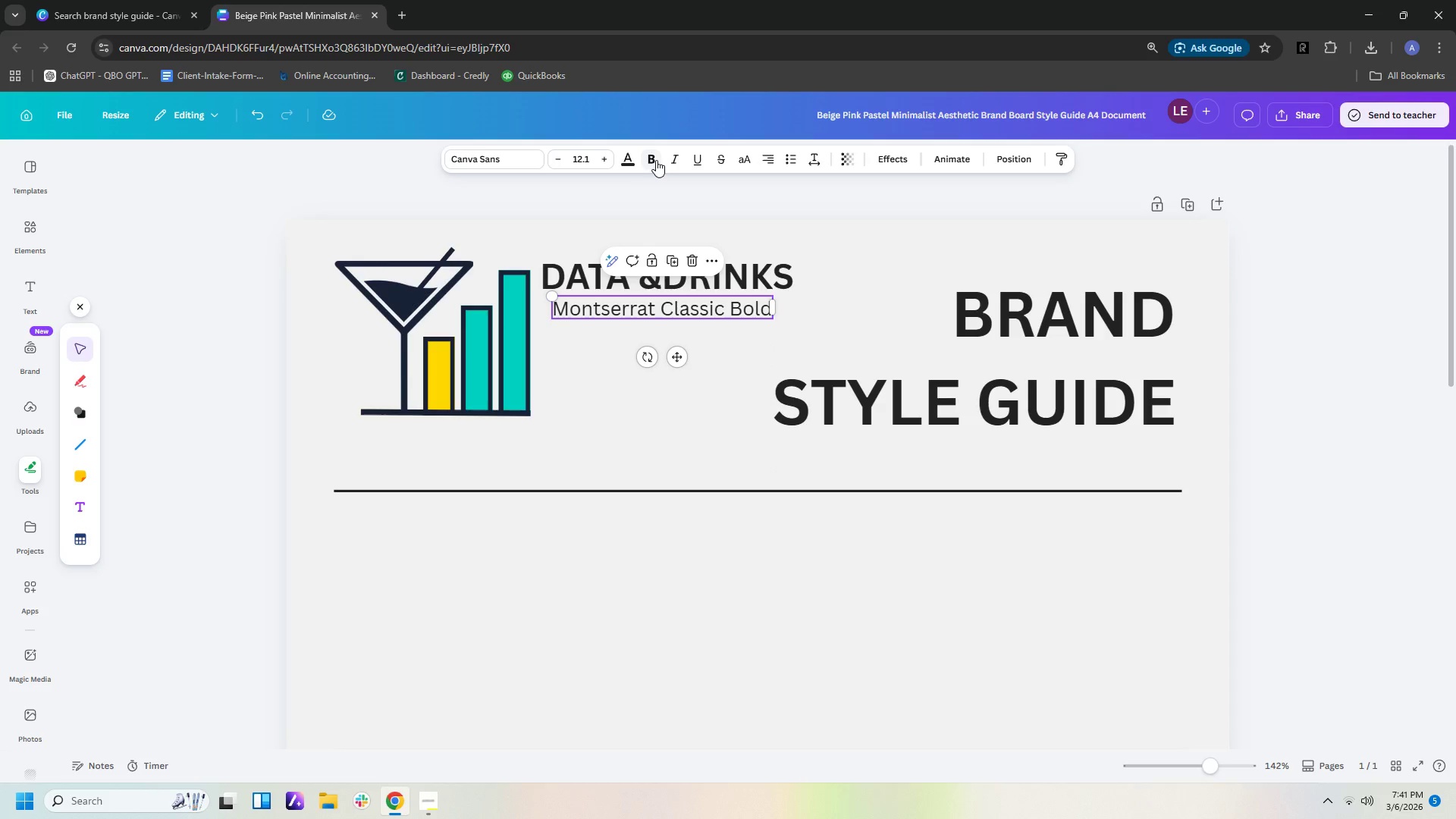 
left_click([656, 160])
 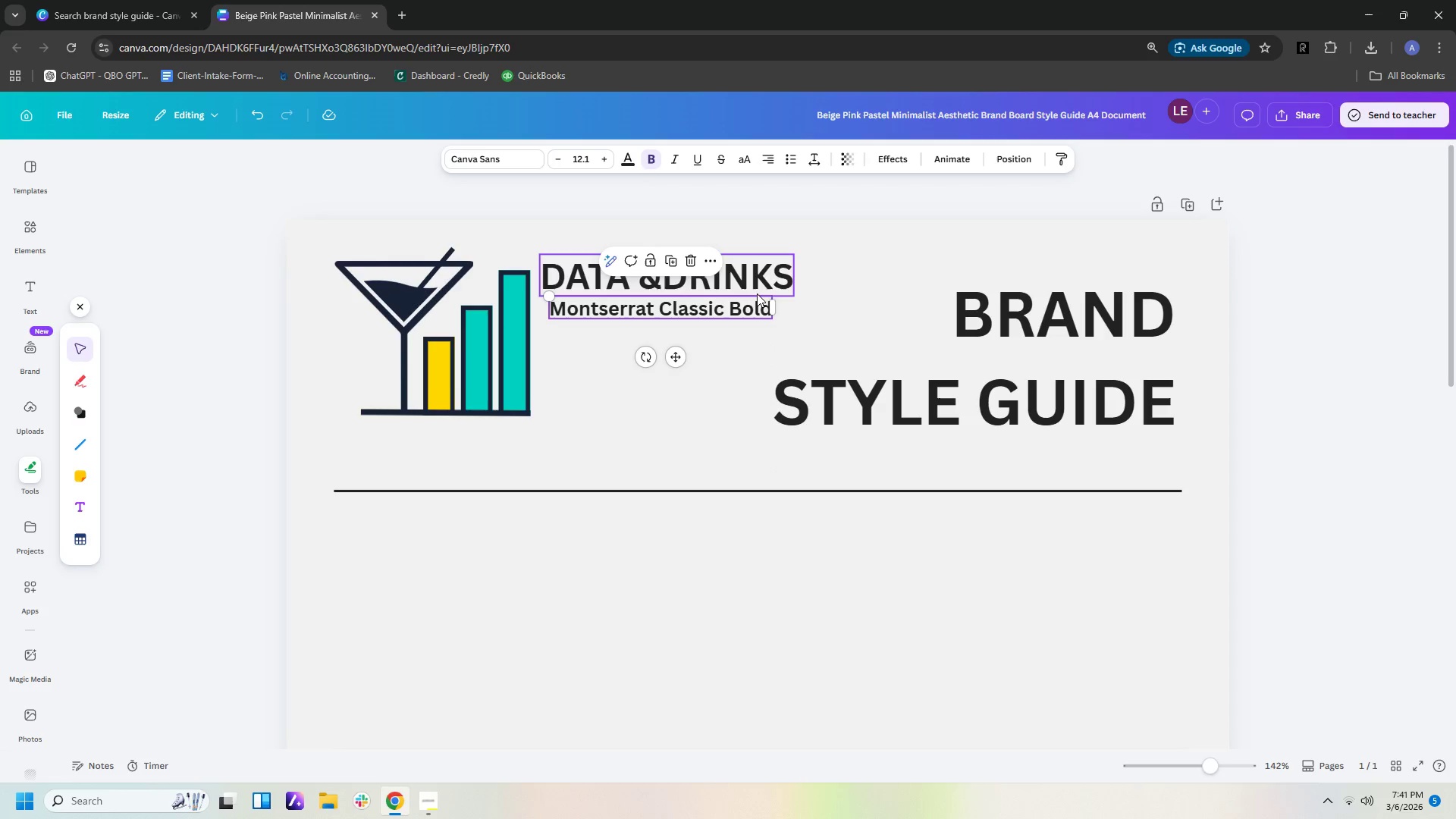 
left_click([759, 267])
 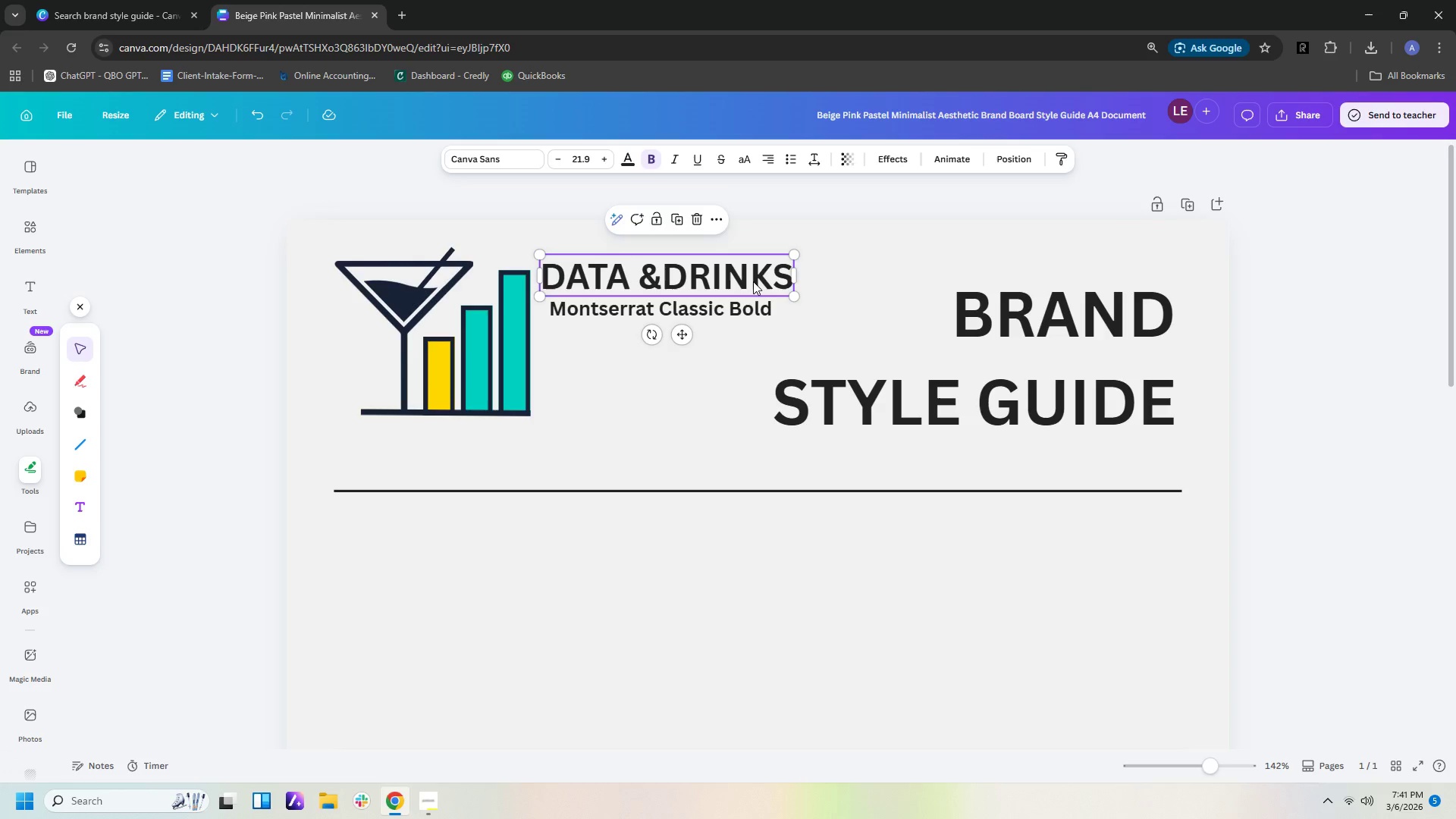 
left_click([741, 317])
 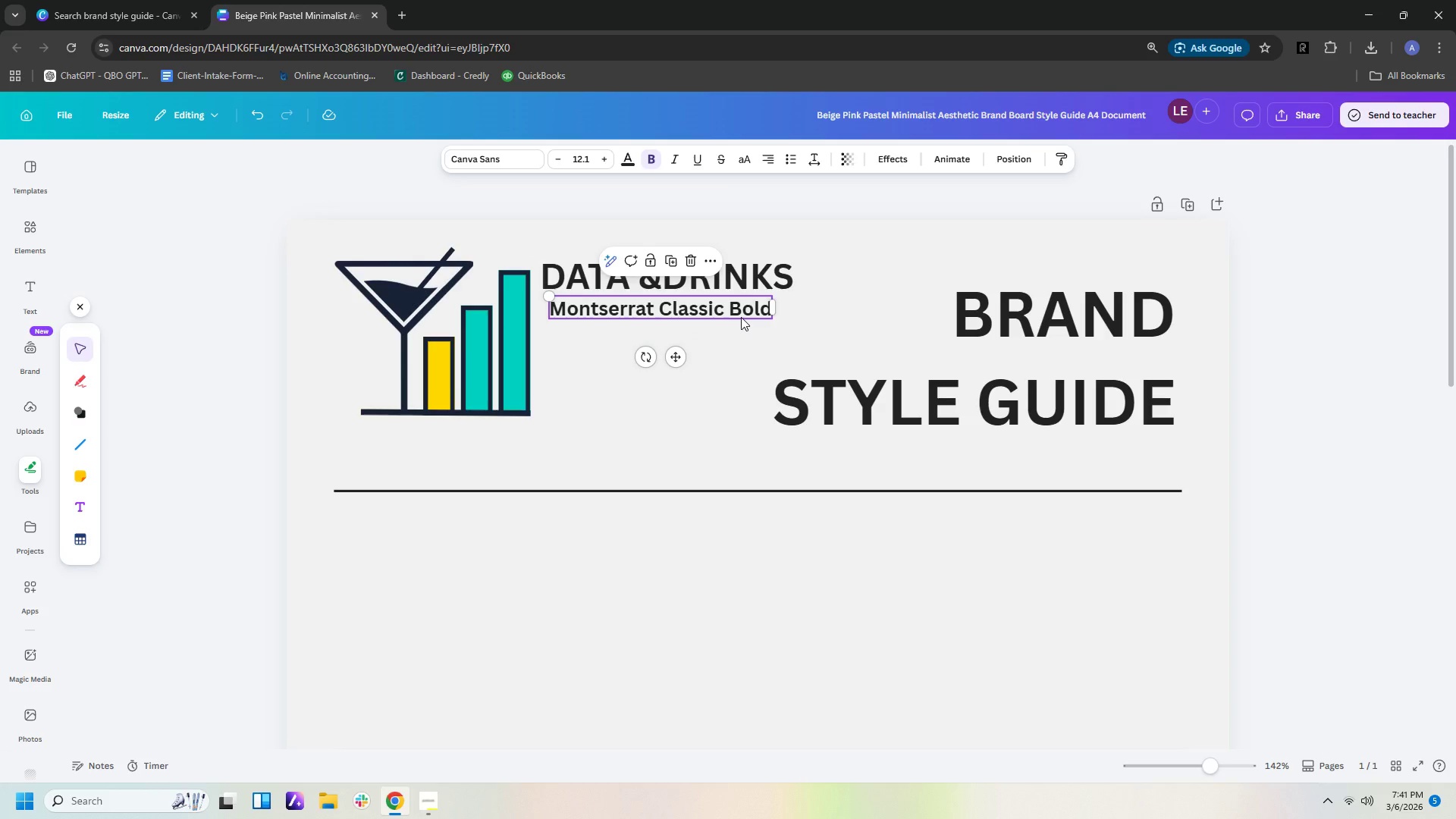 
left_click([748, 312])
 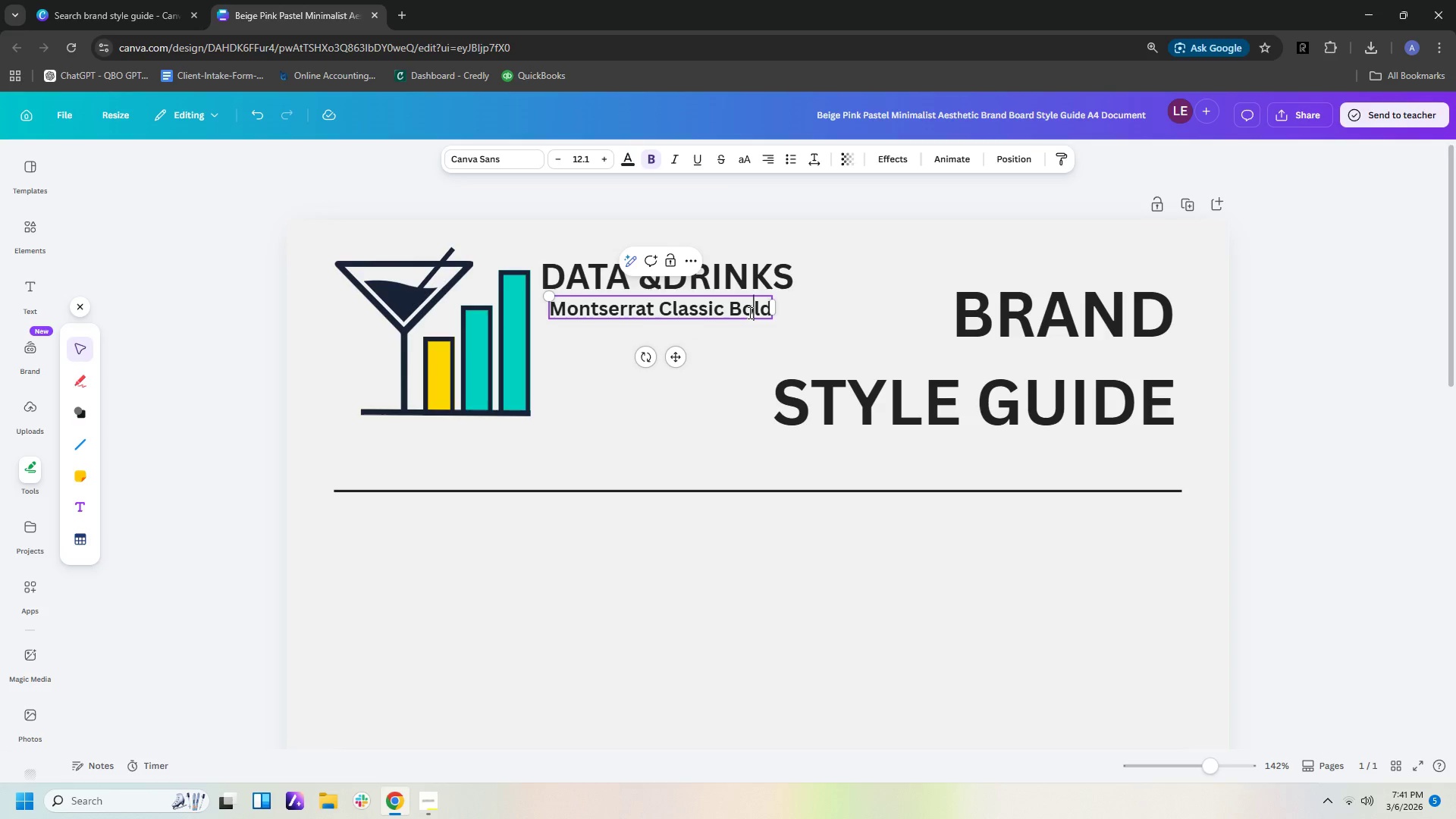 
key(Control+C)
 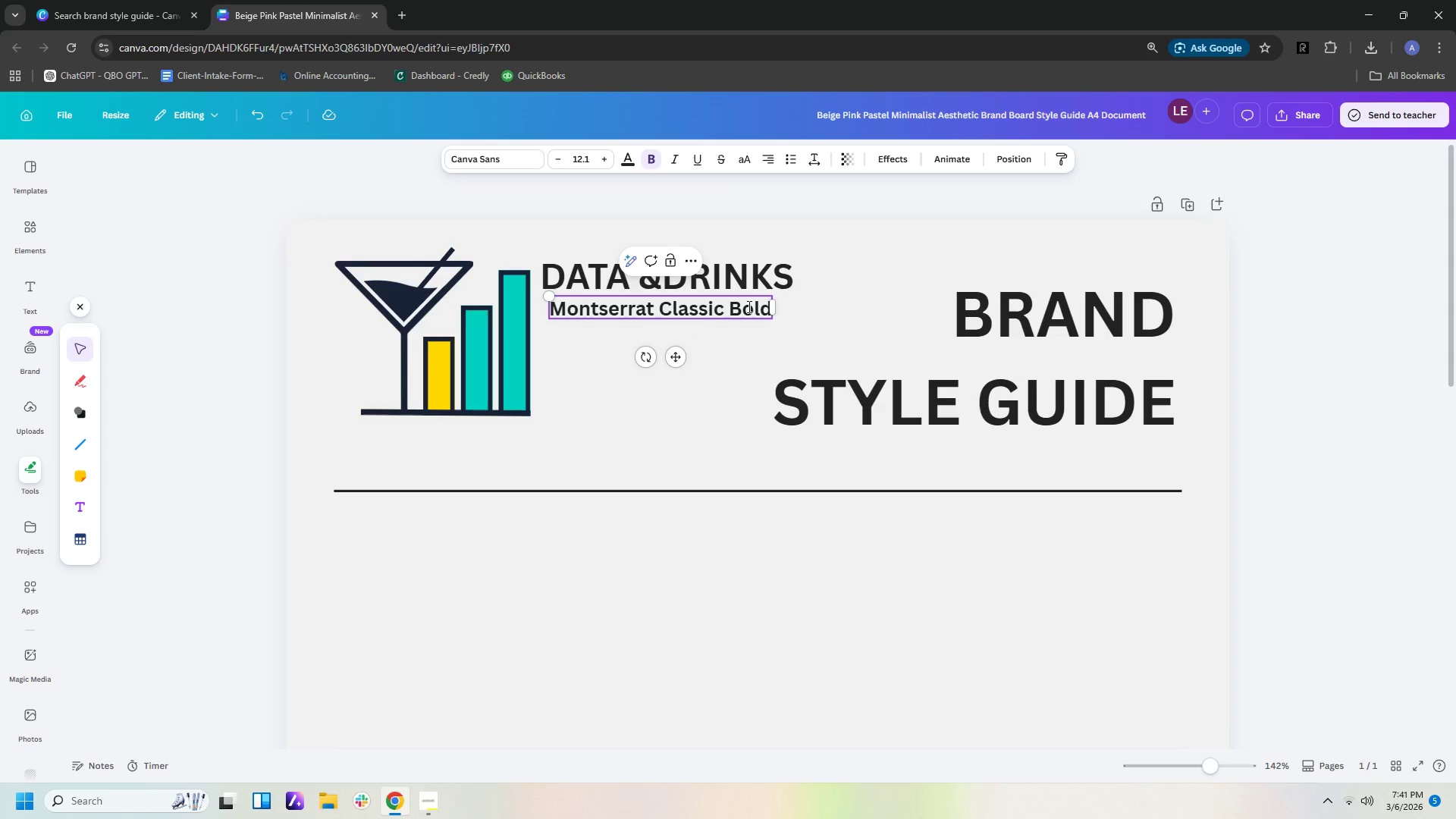 
key(Control+V)
 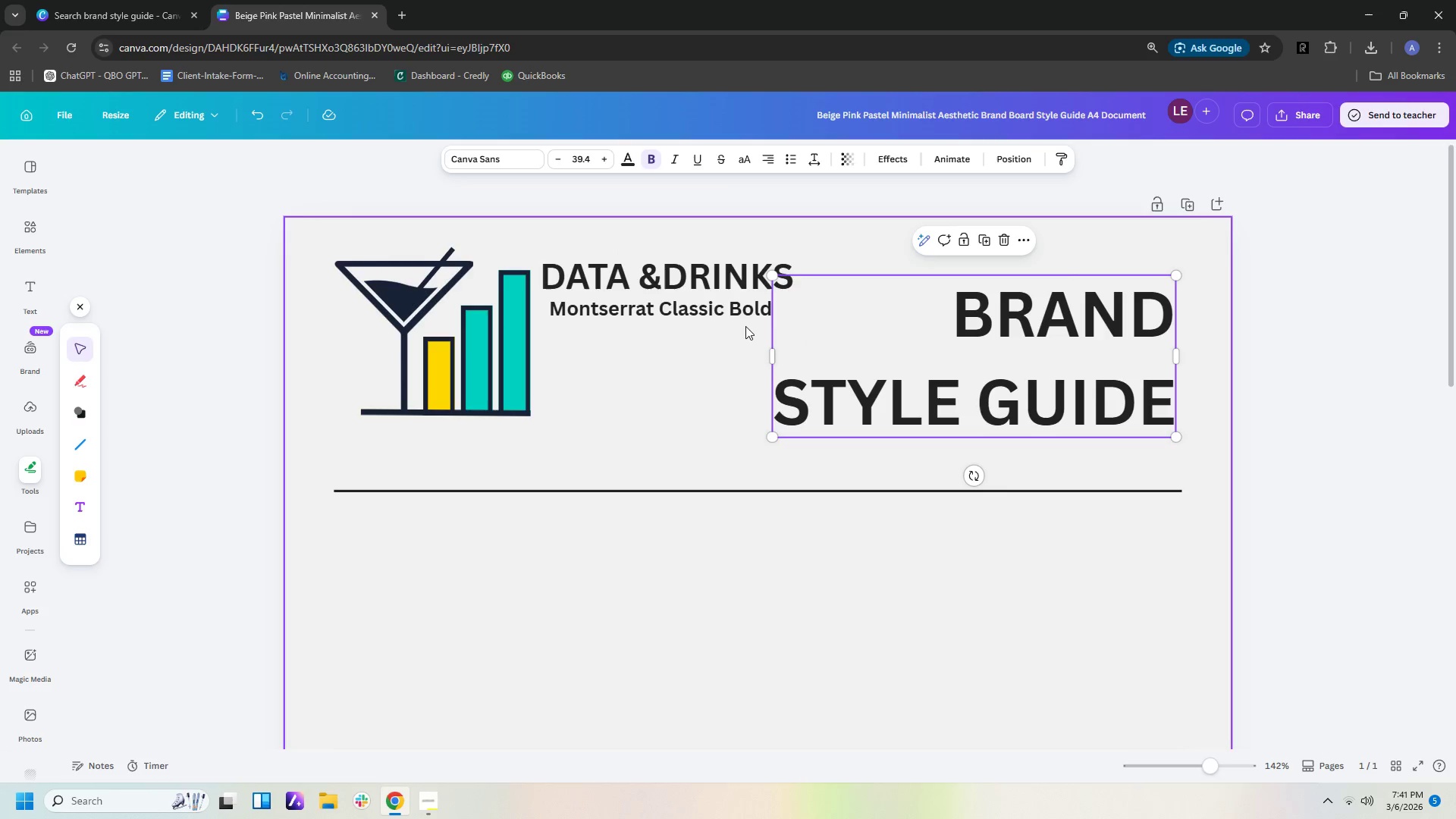 
left_click([738, 311])
 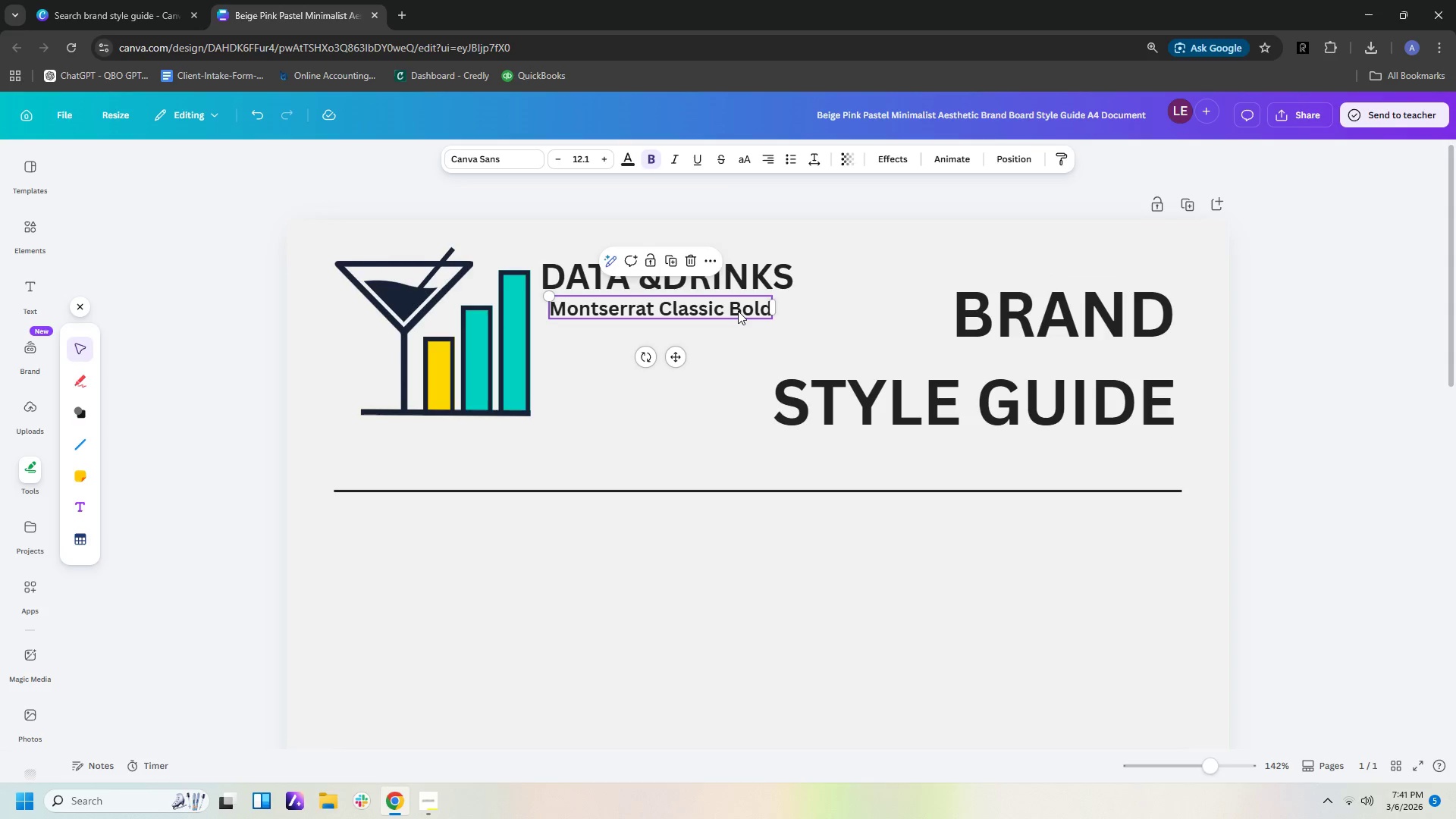 
key(Control+C)
 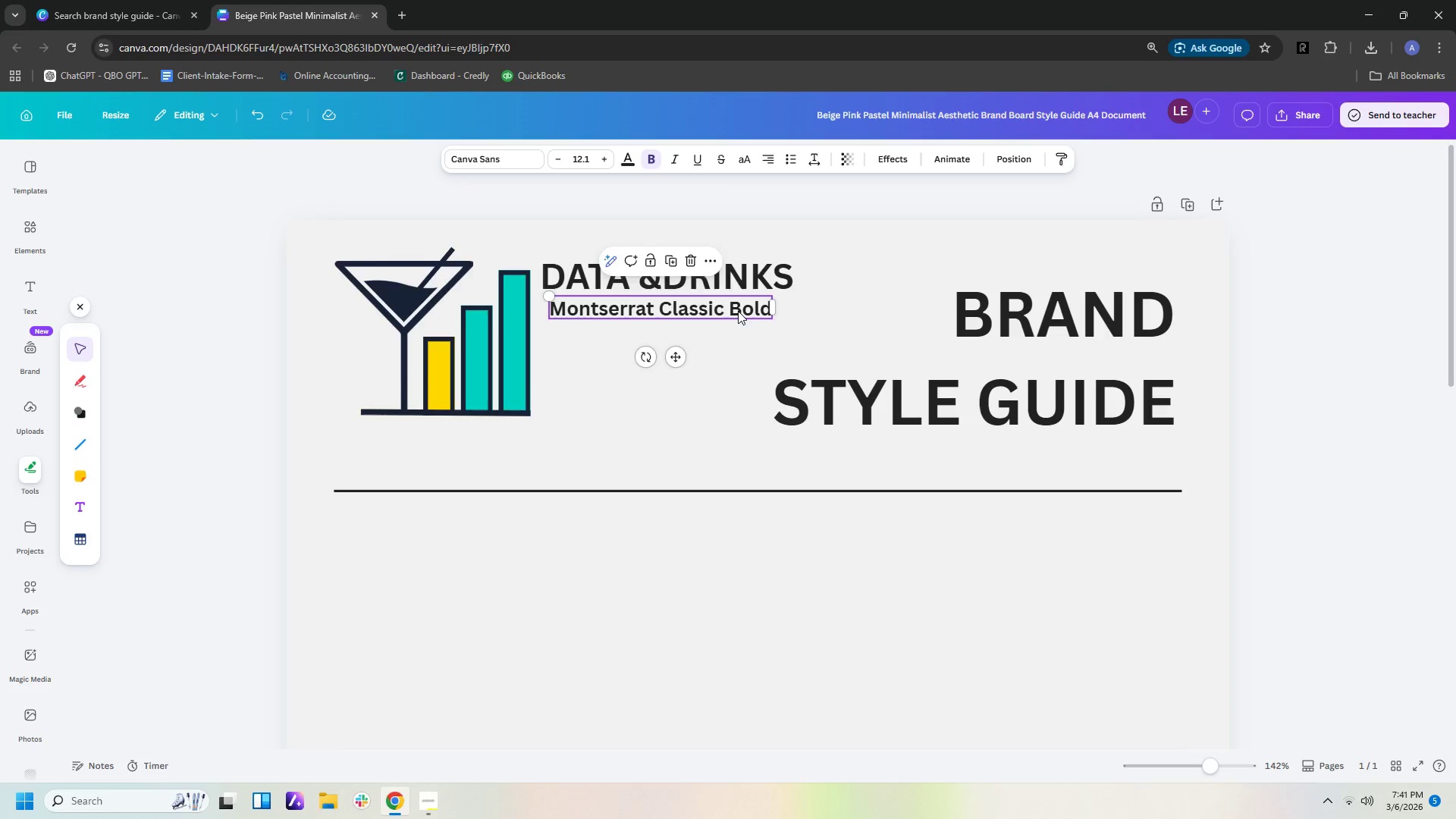 
key(Control+V)
 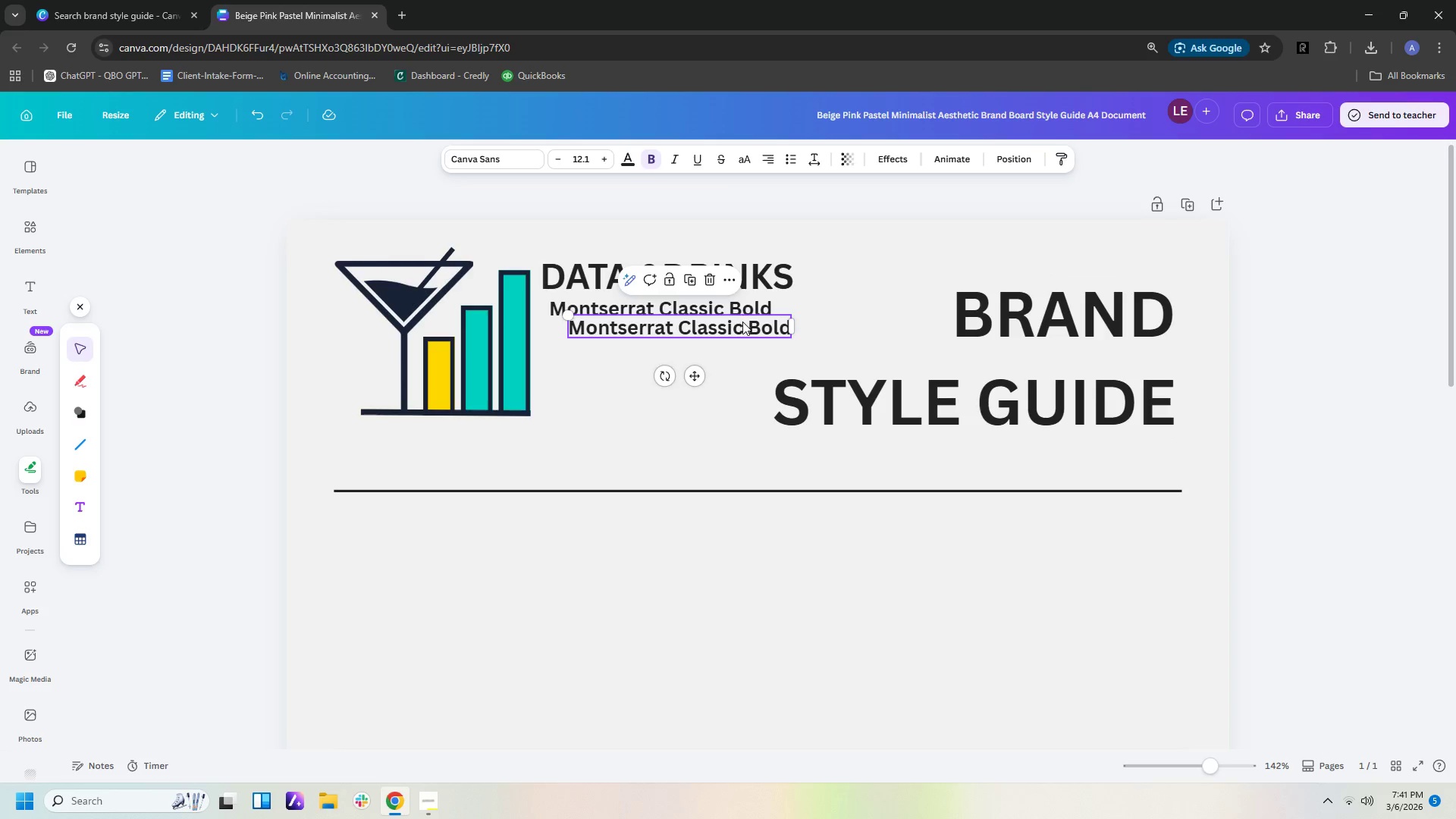 
left_click_drag(start_coordinate=[744, 323], to_coordinate=[726, 329])
 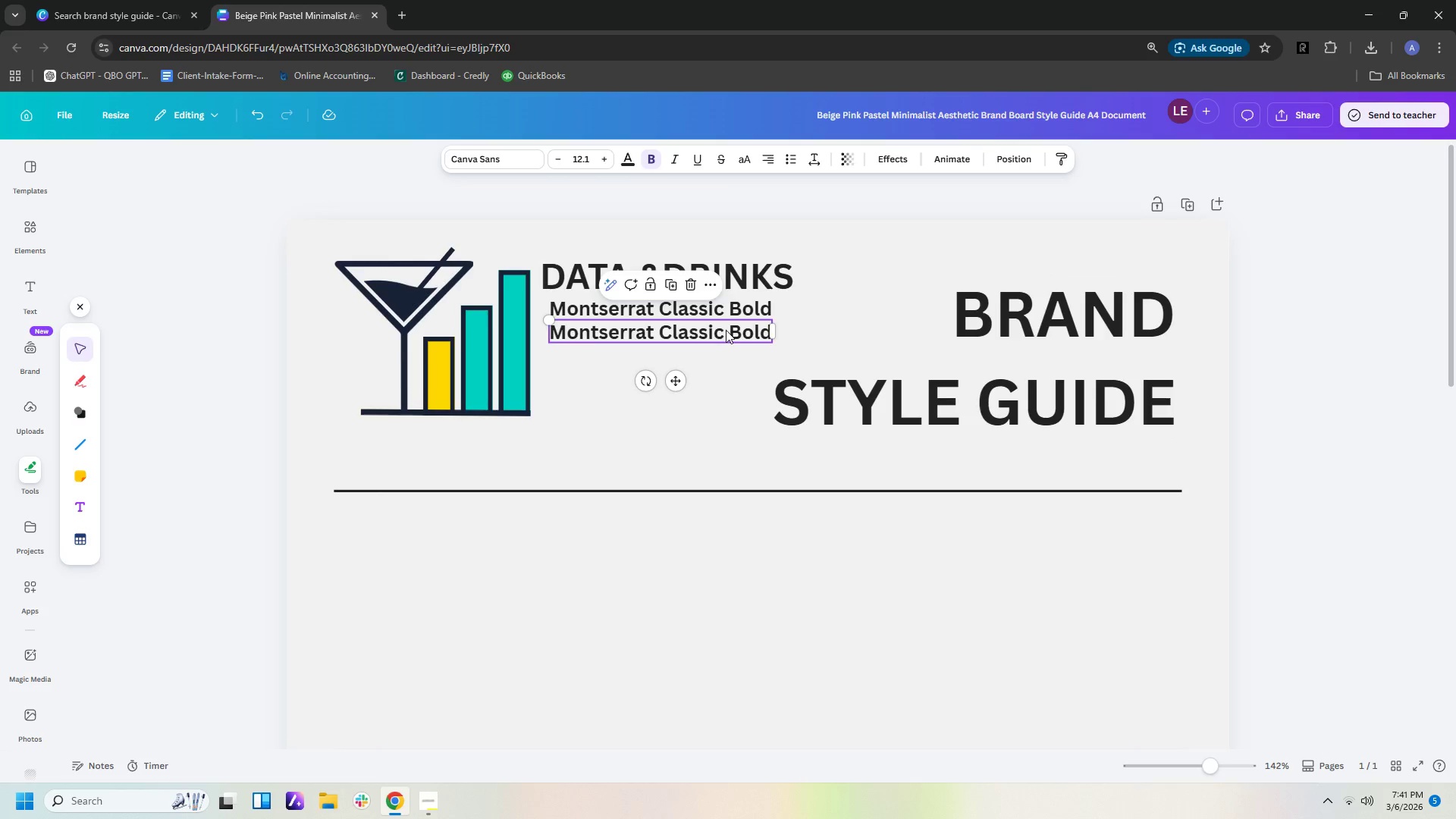 
double_click([726, 330])
 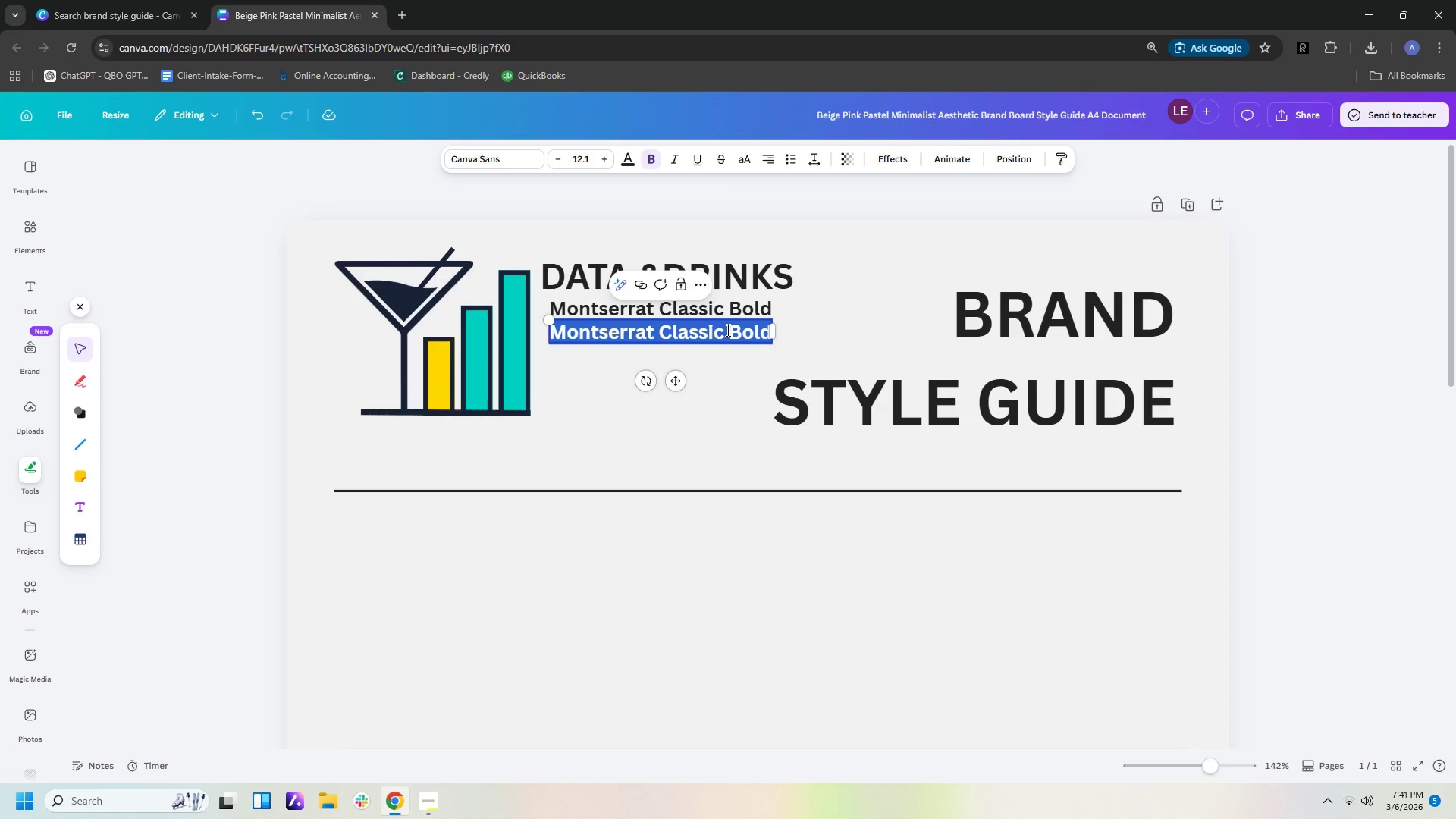 
type(Boutiquw)
key(Backspace)
type(e Event Planning for)
 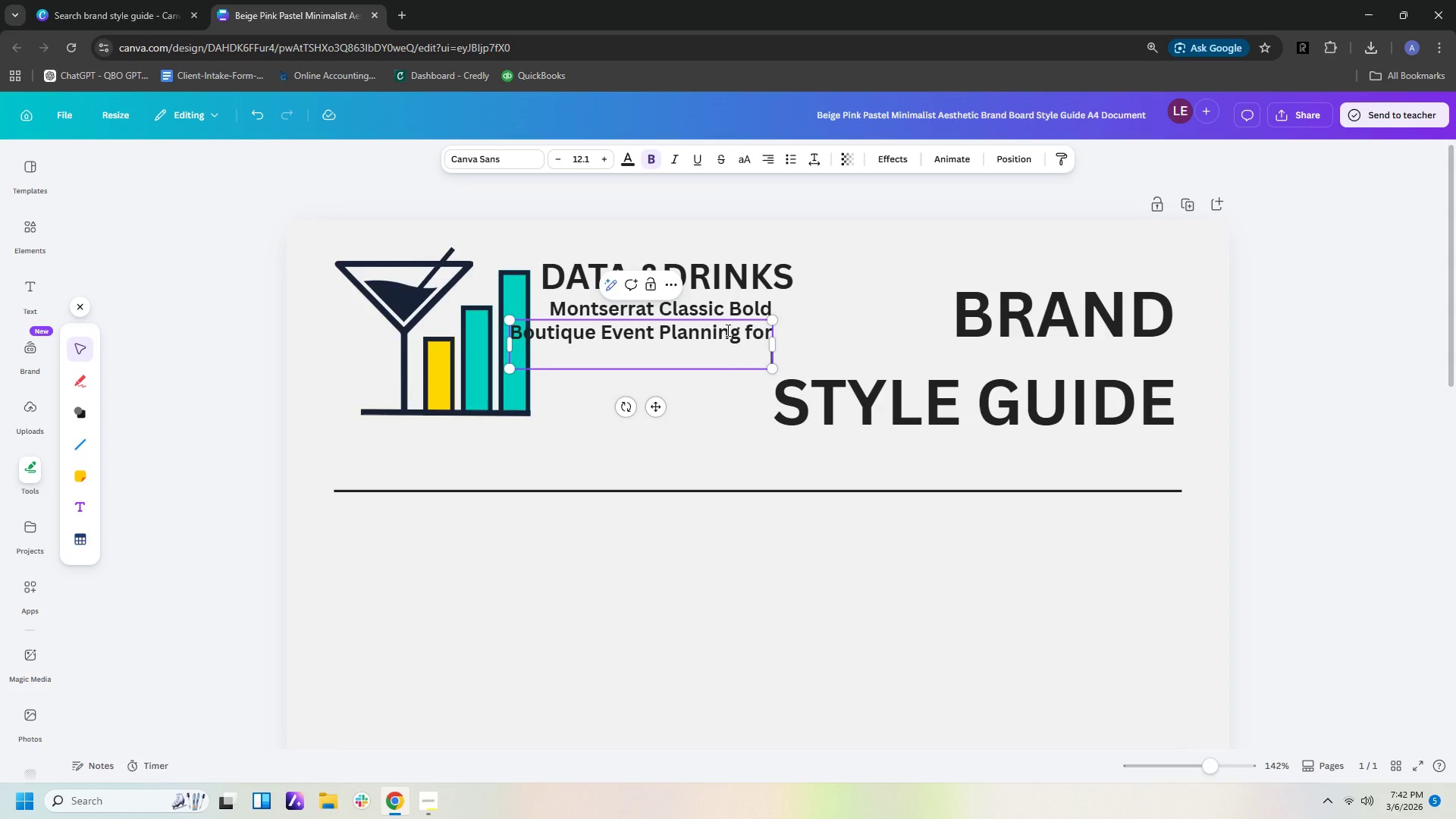 
 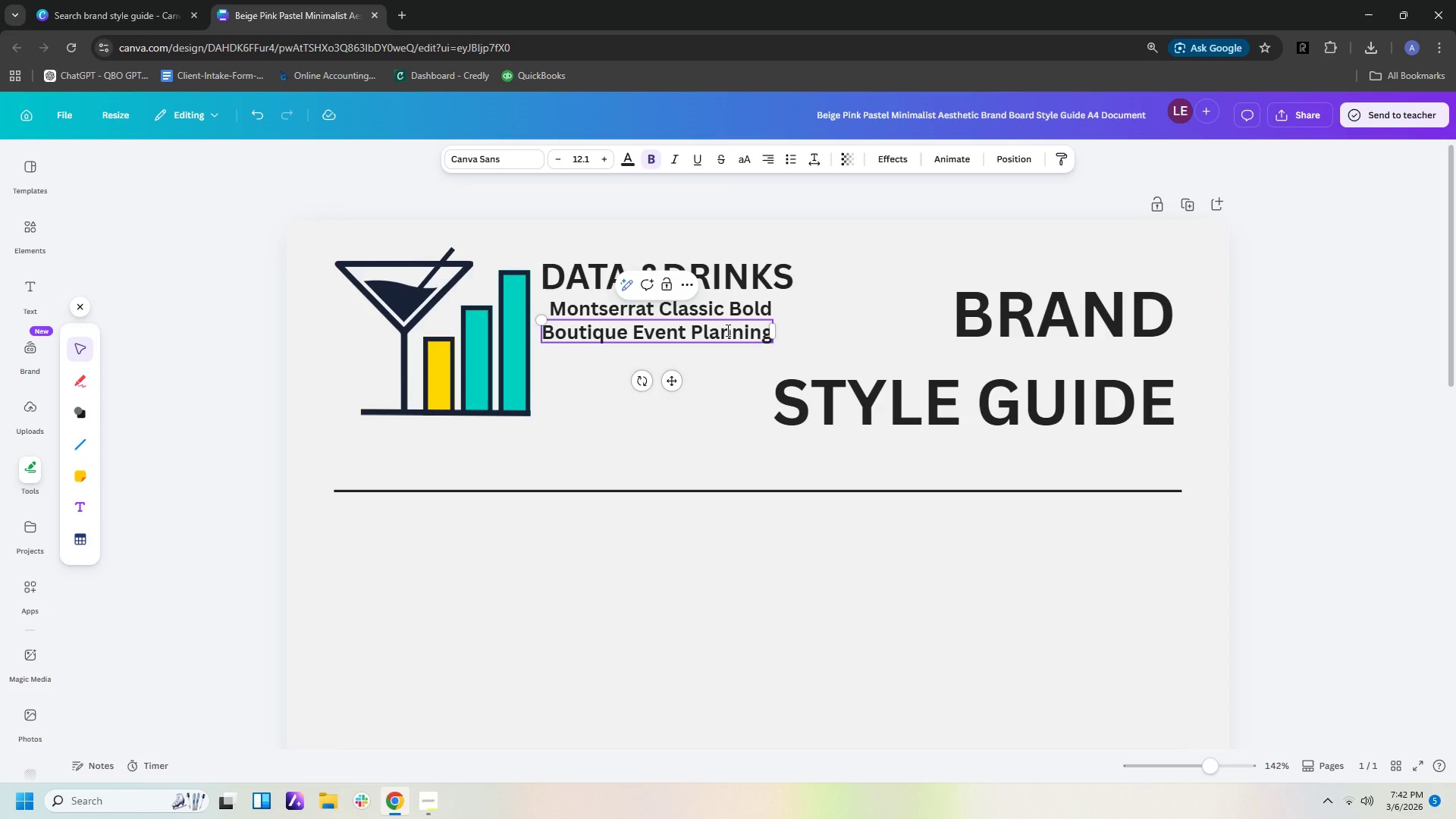 
key(Enter)
 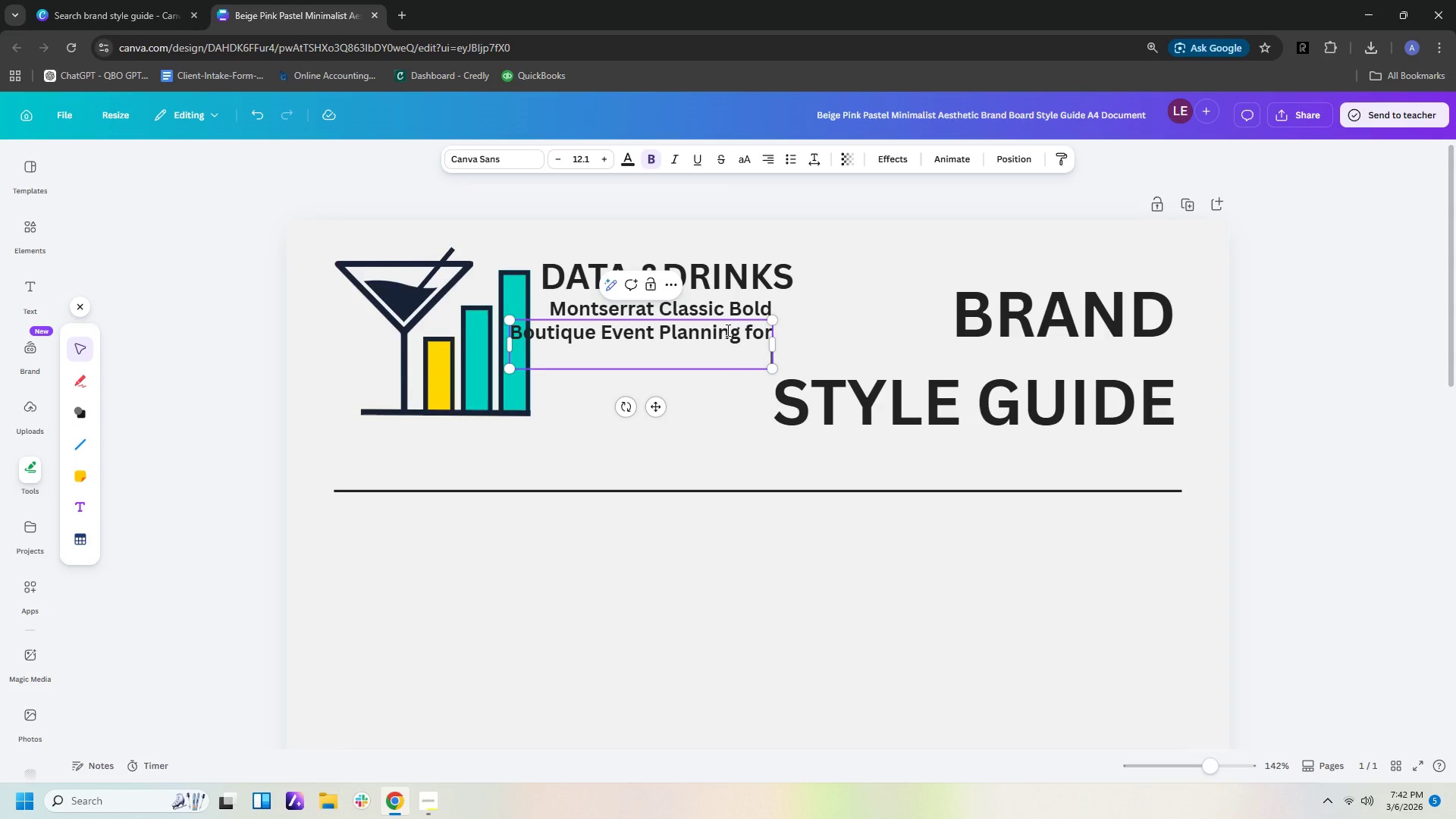 
type(Montsee)
key(Backspace)
type(rrat Classic )
 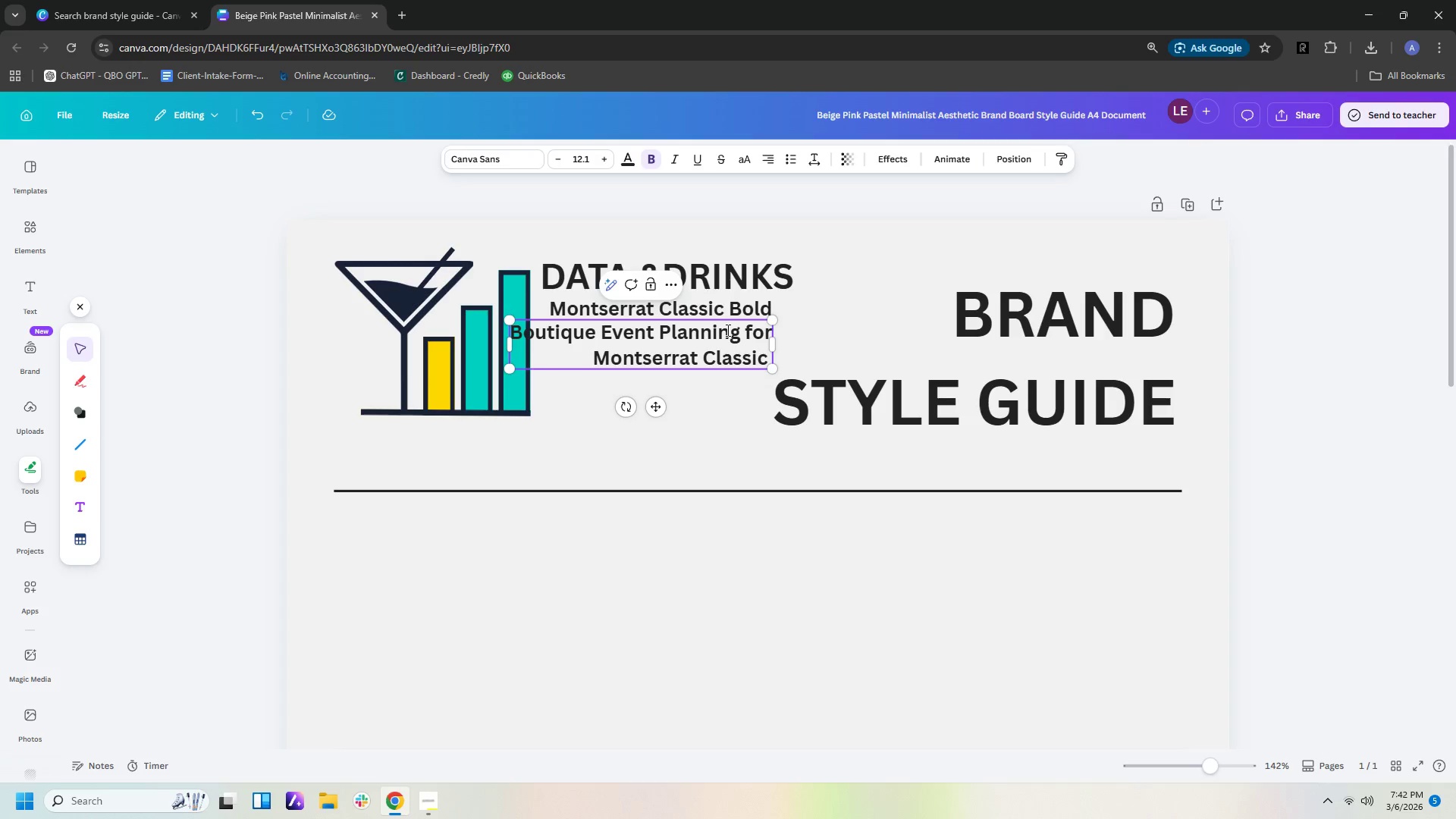 
type(Regular)
 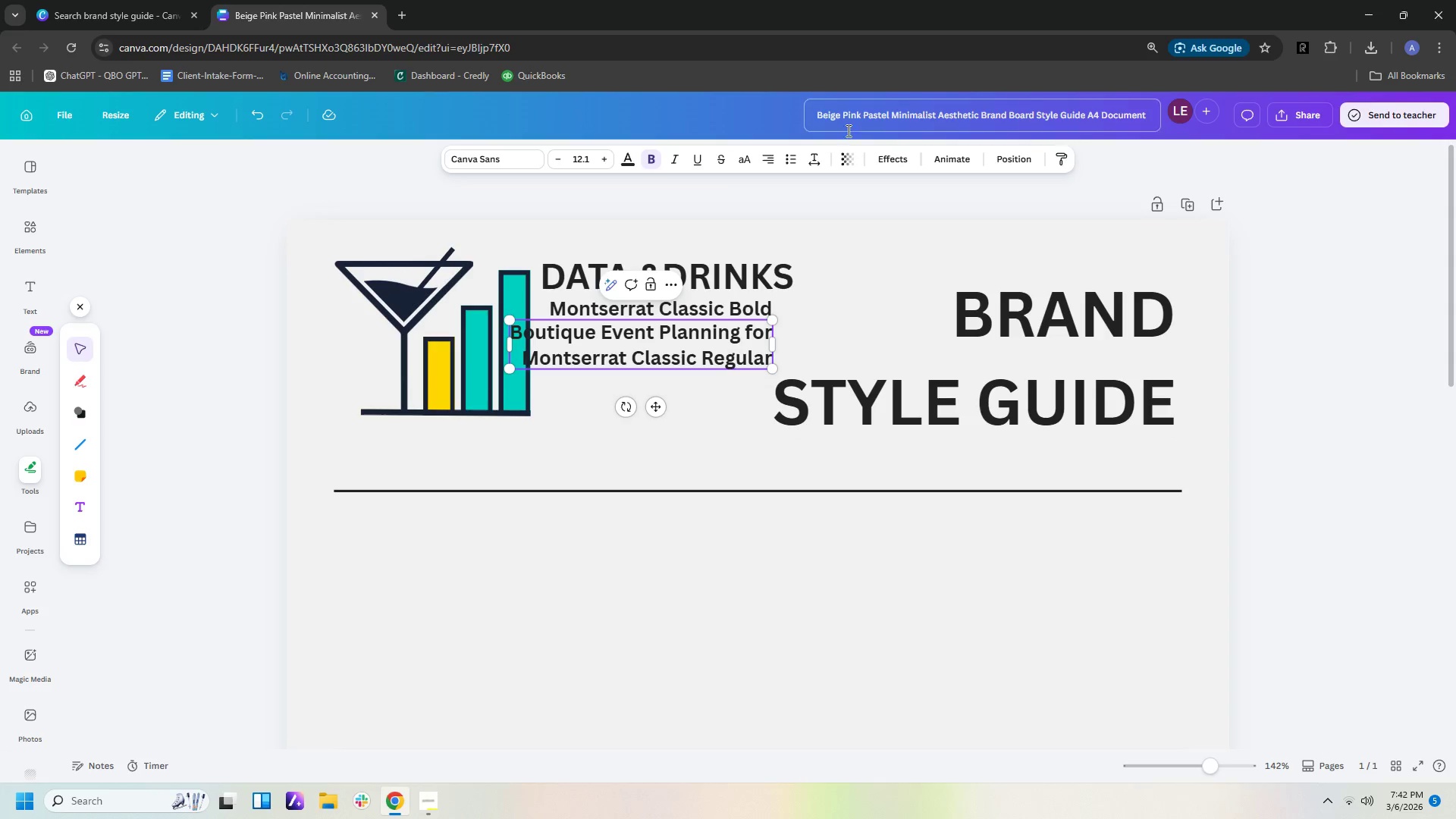 
left_click([770, 156])
 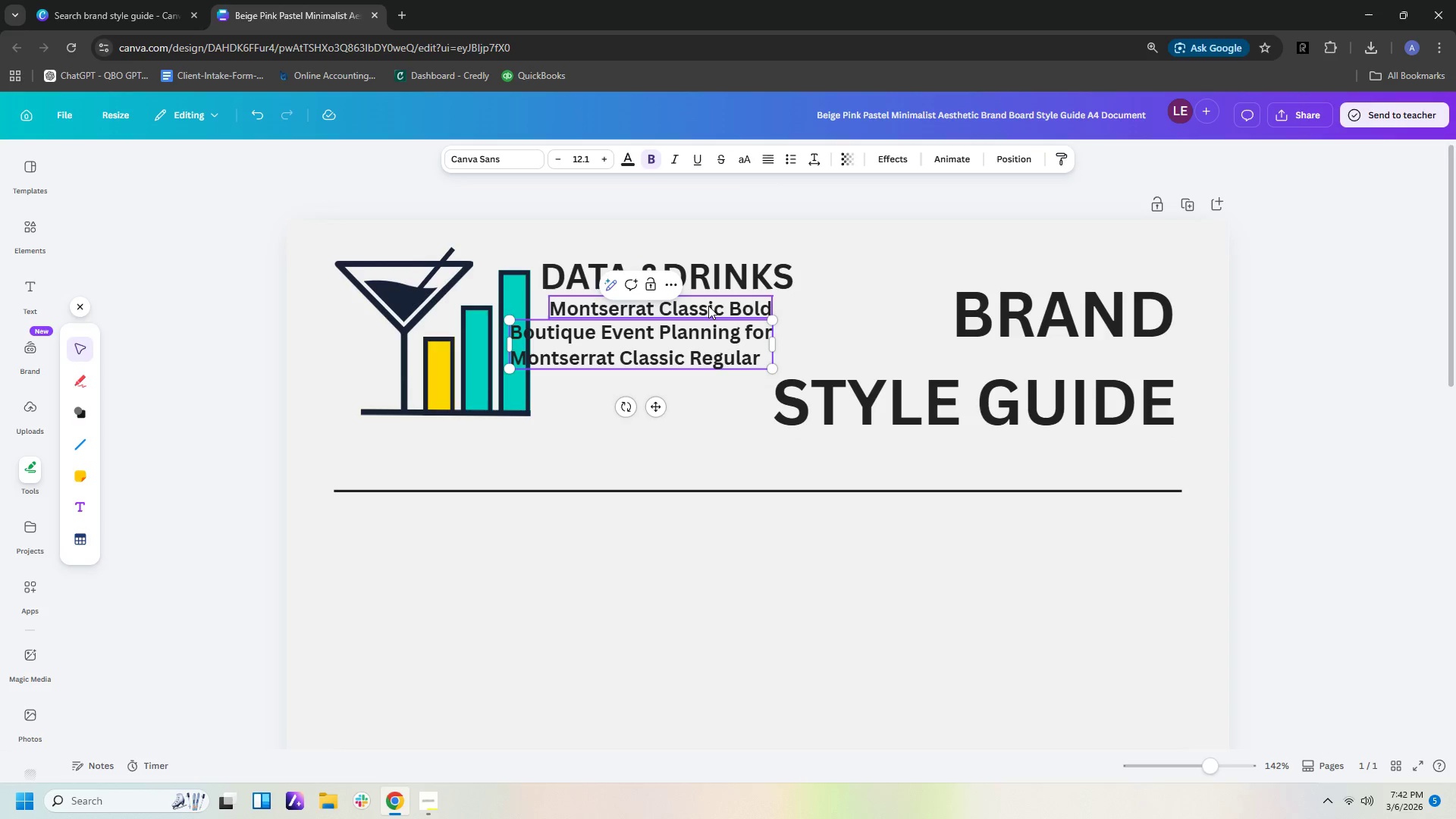 
left_click([711, 309])
 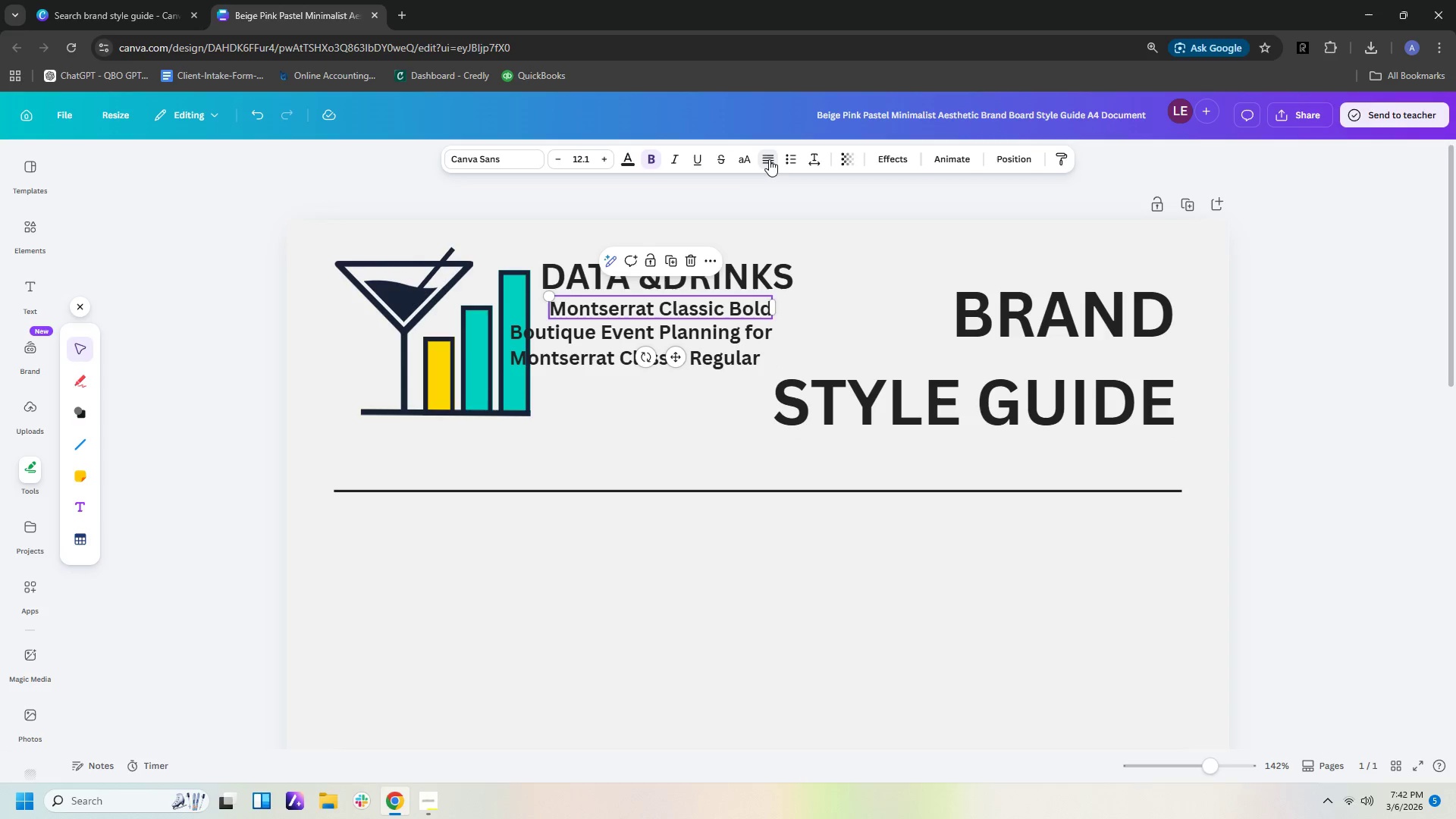 
double_click([769, 159])
 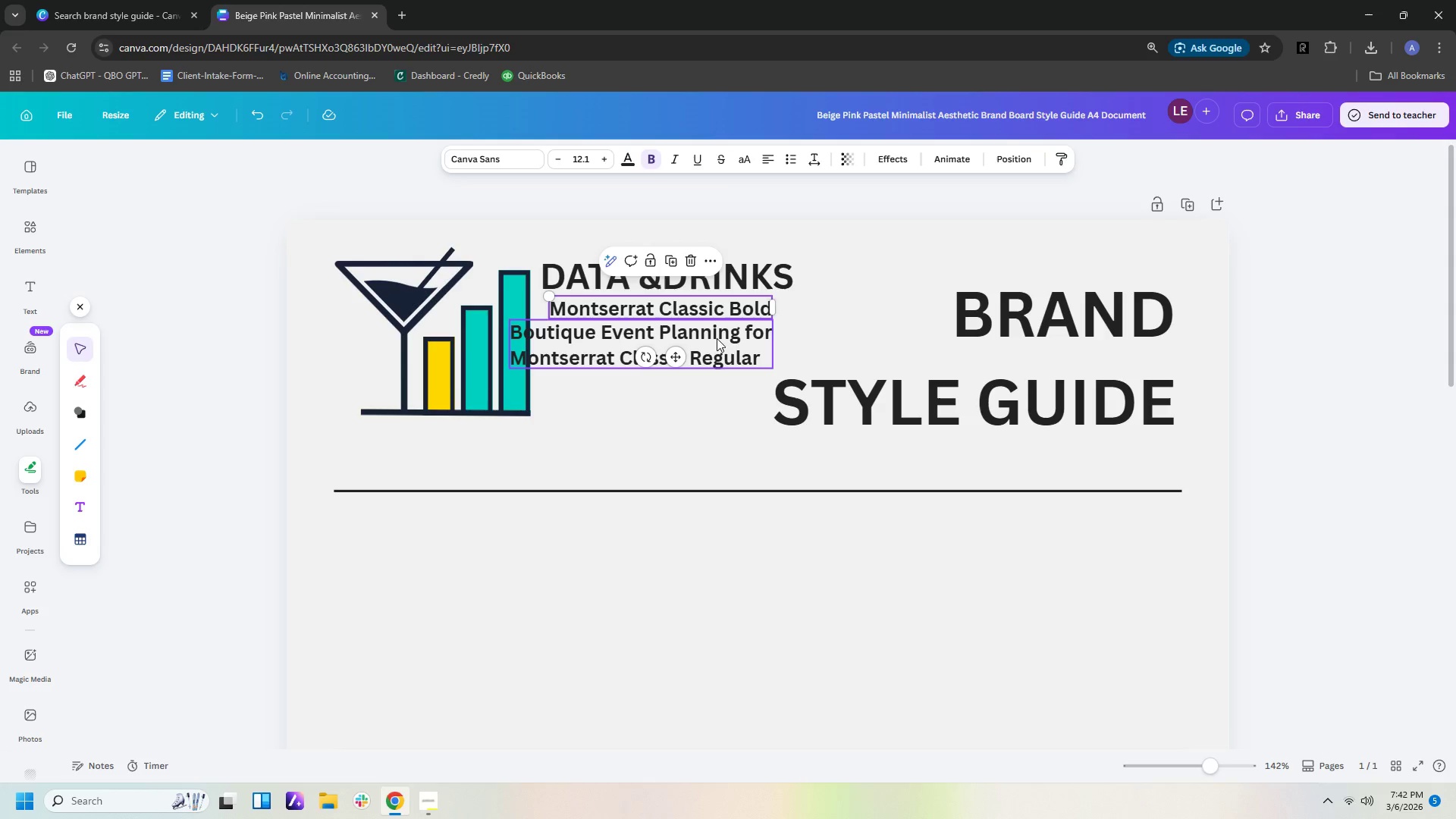 
left_click([711, 358])
 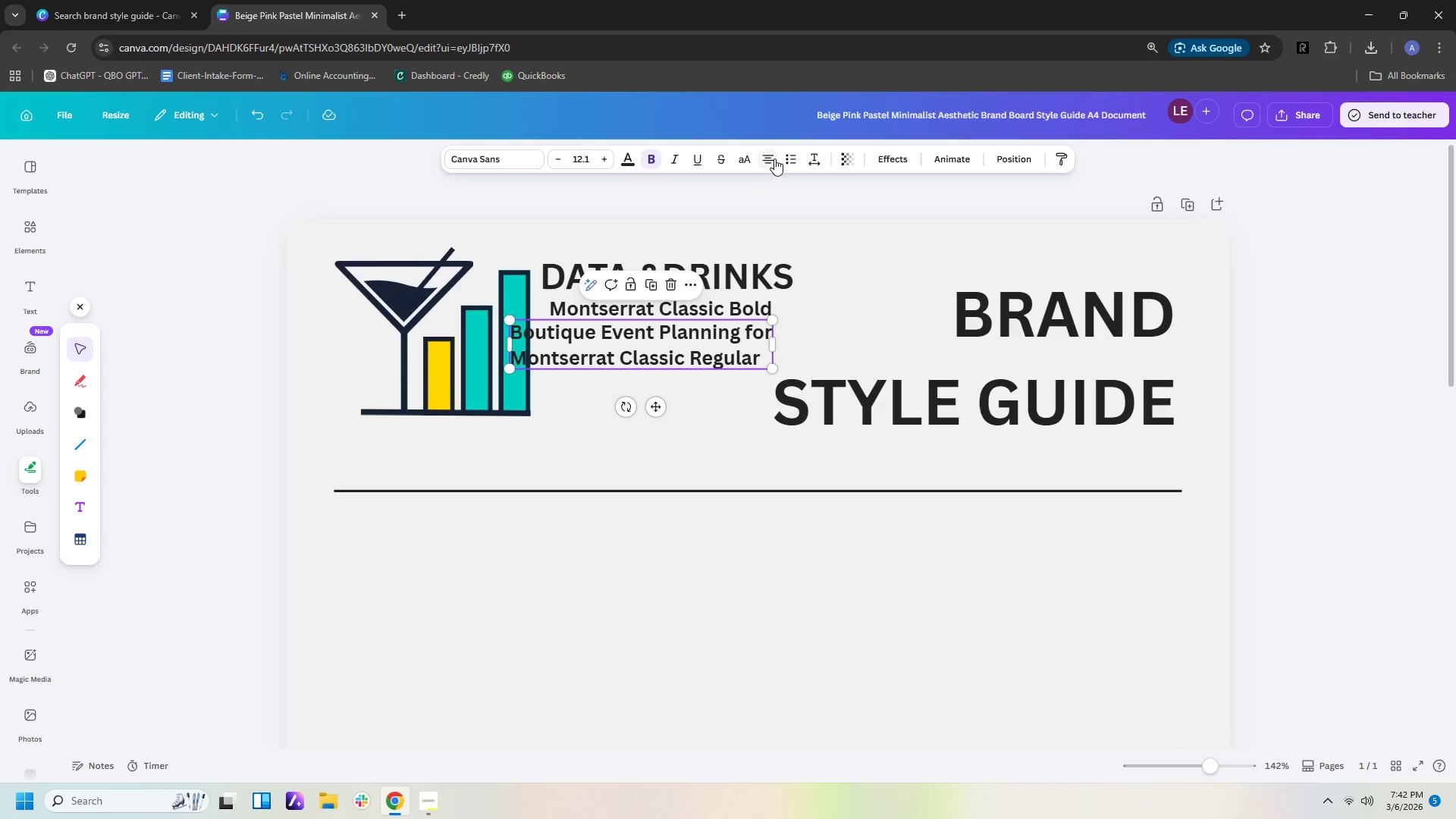 
left_click([774, 157])
 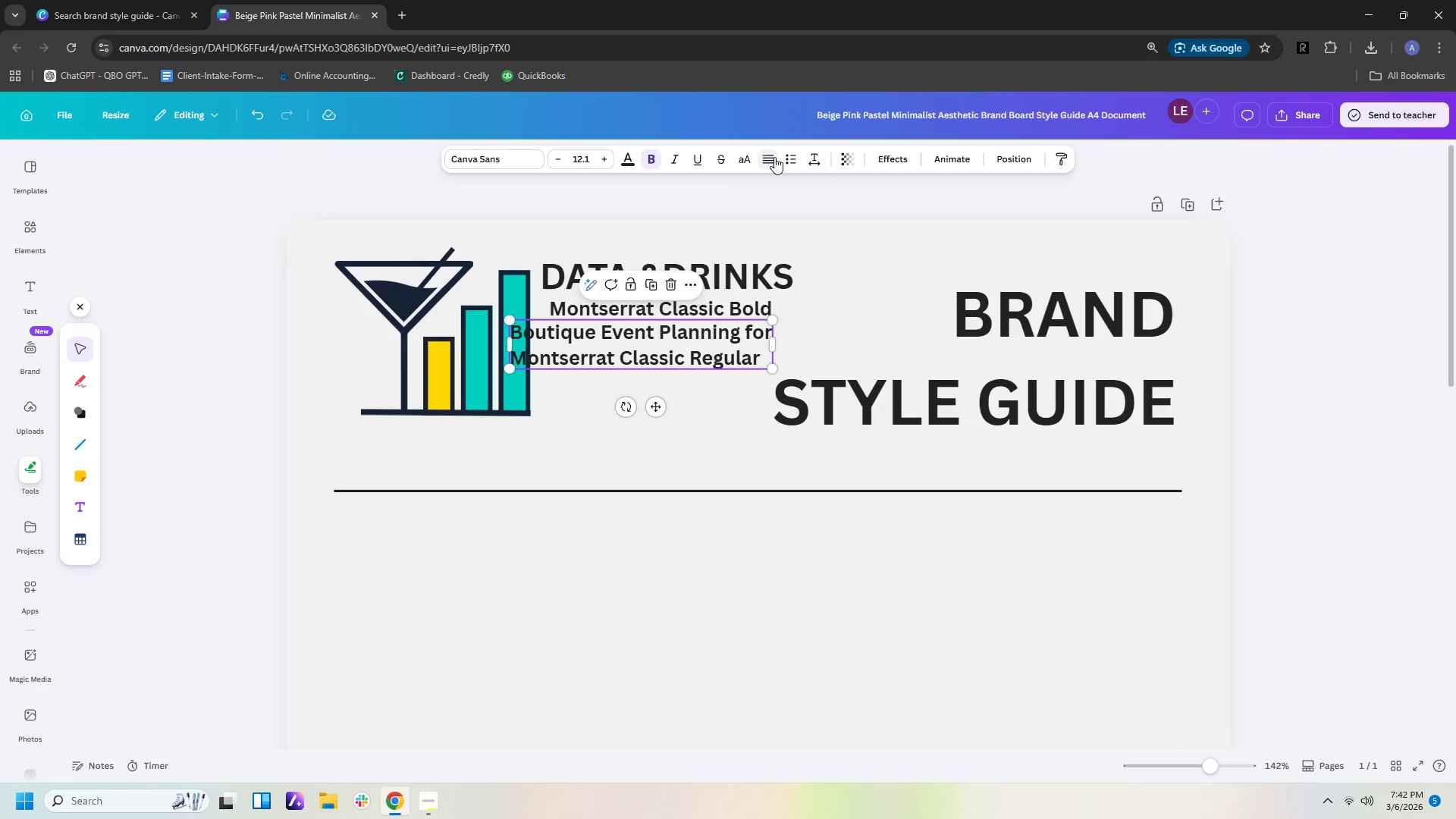 
double_click([774, 157])
 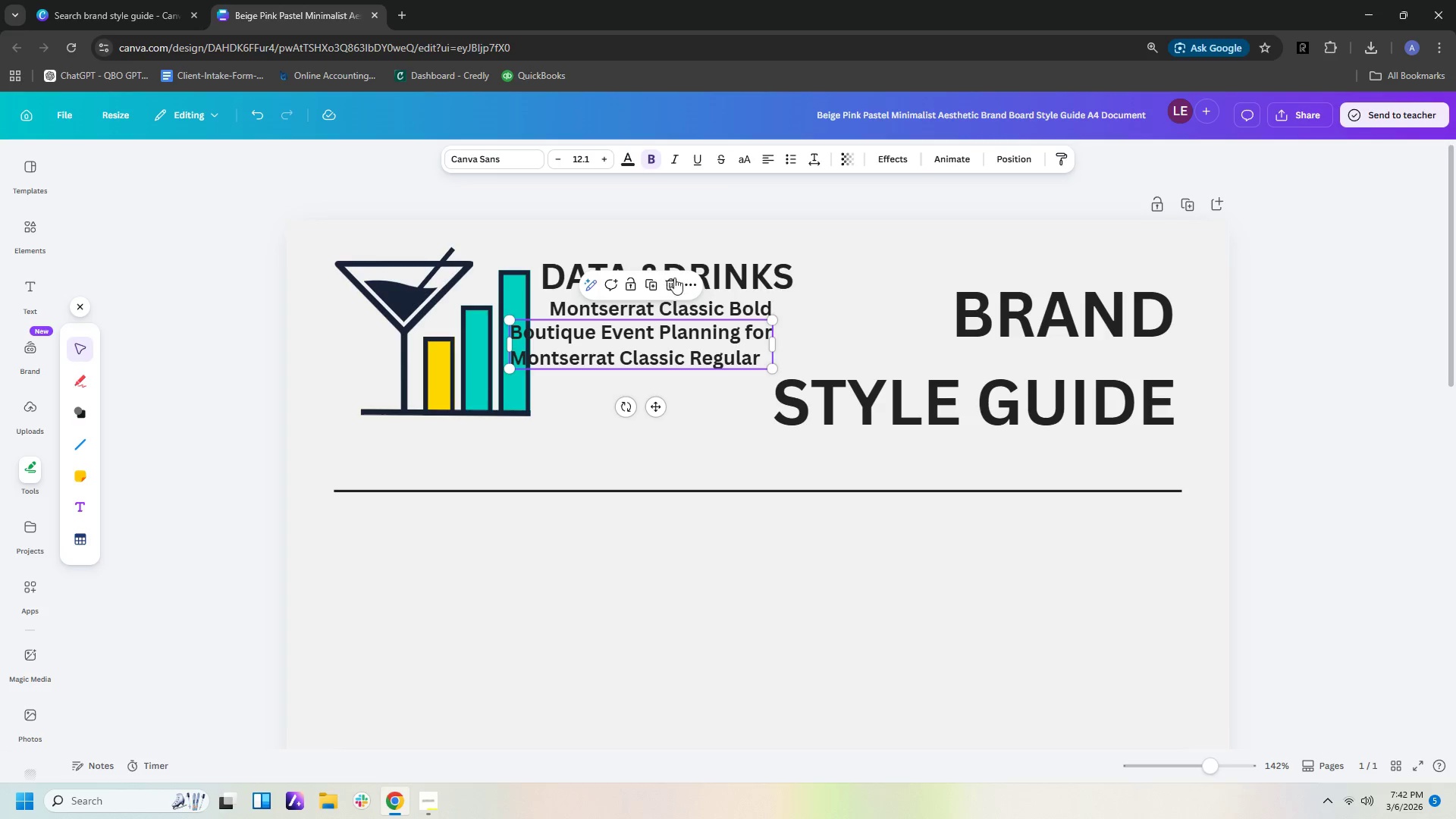 
left_click([712, 269])
 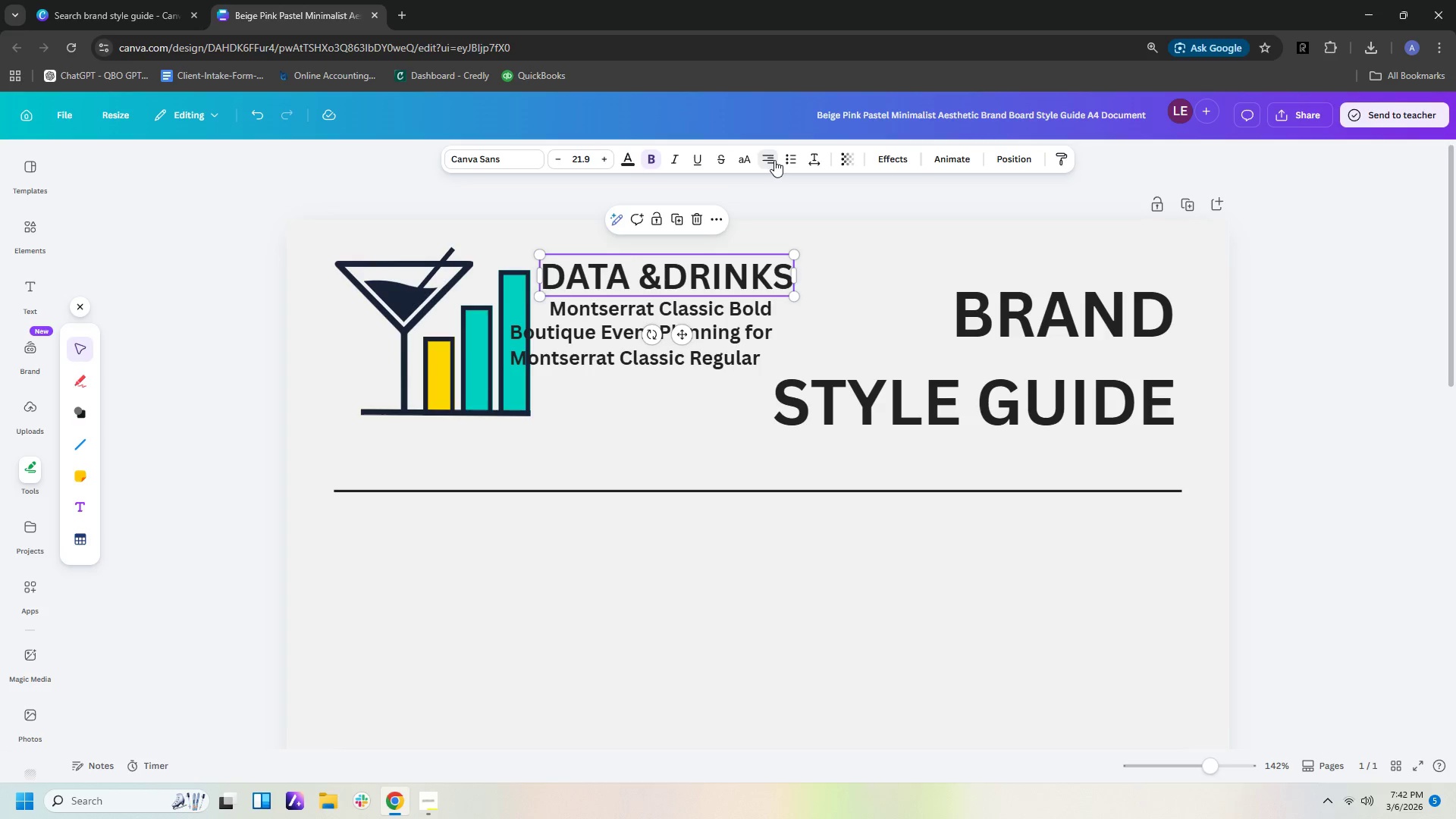 
double_click([774, 160])
 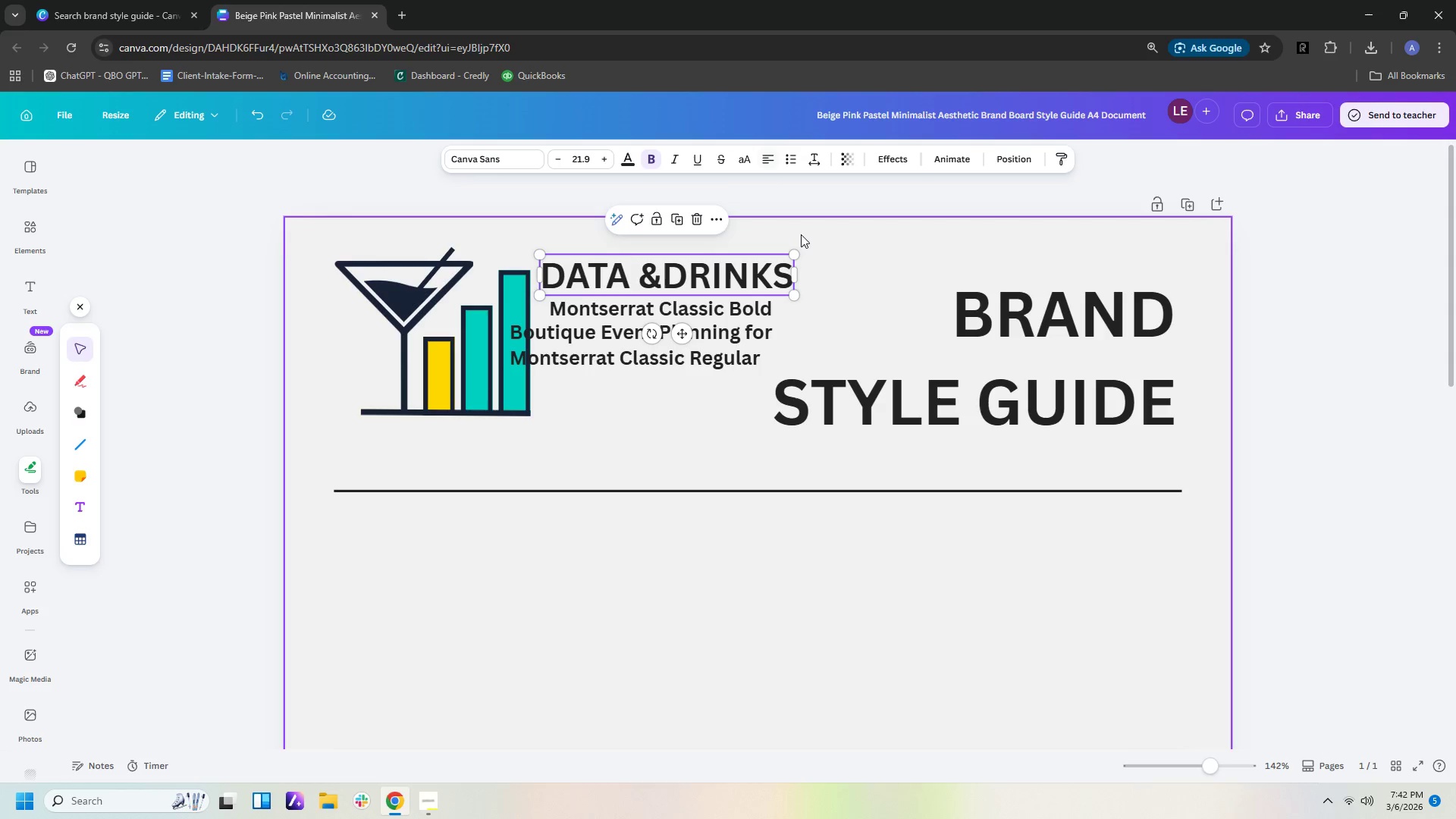 
left_click([808, 246])
 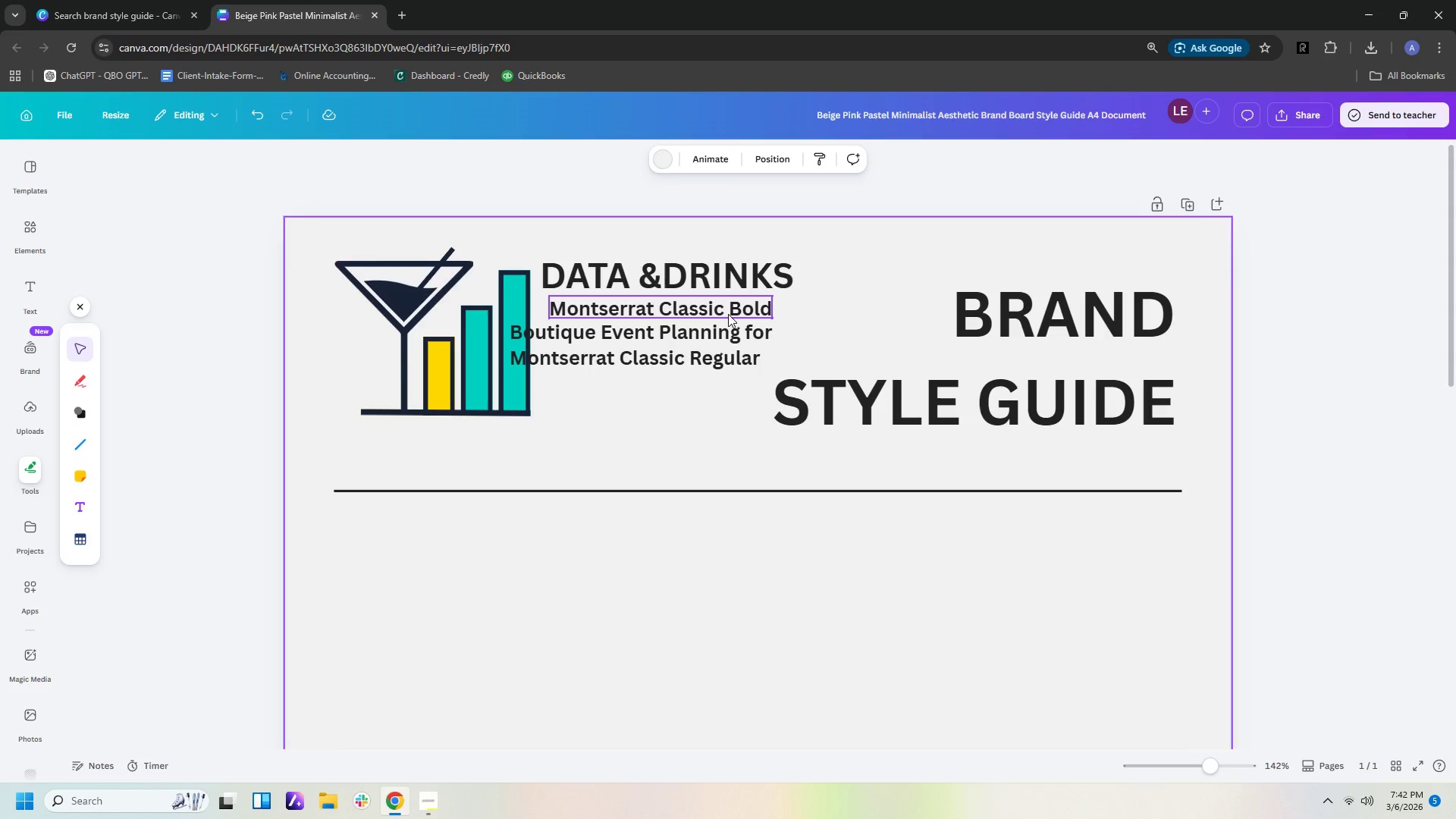 
left_click_drag(start_coordinate=[728, 312], to_coordinate=[720, 312])
 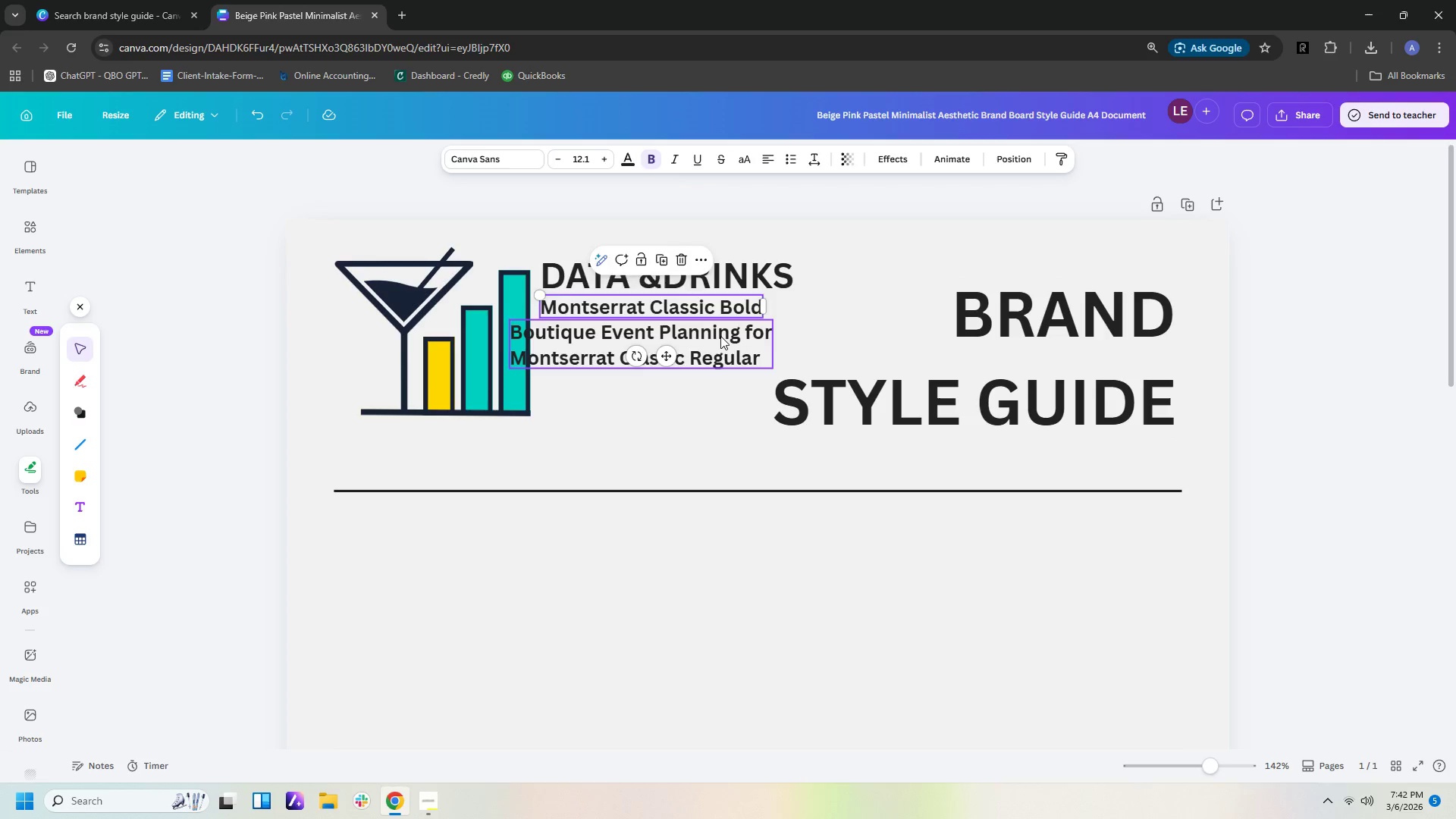 
left_click_drag(start_coordinate=[720, 336], to_coordinate=[750, 334])
 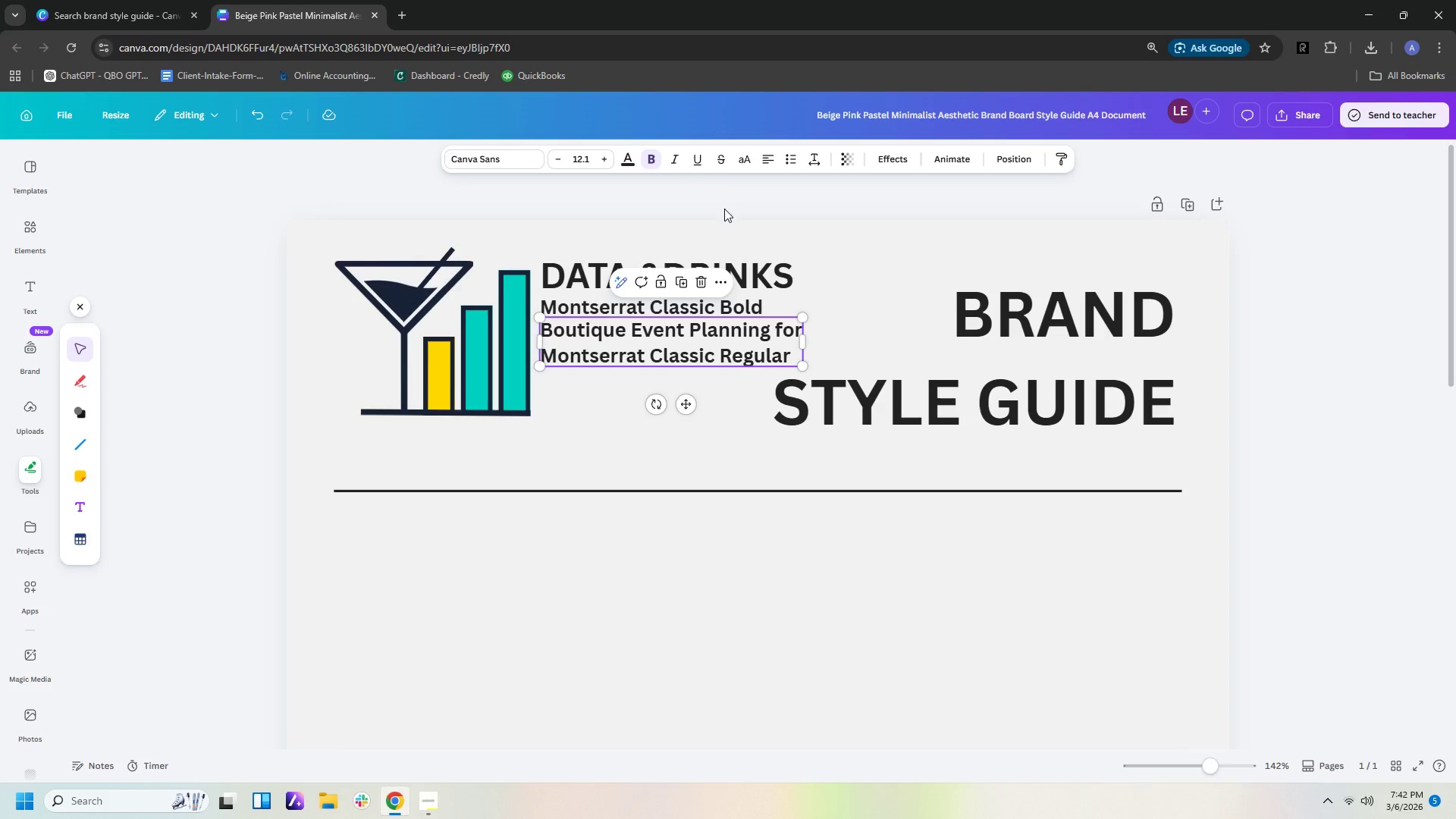 
left_click([654, 156])
 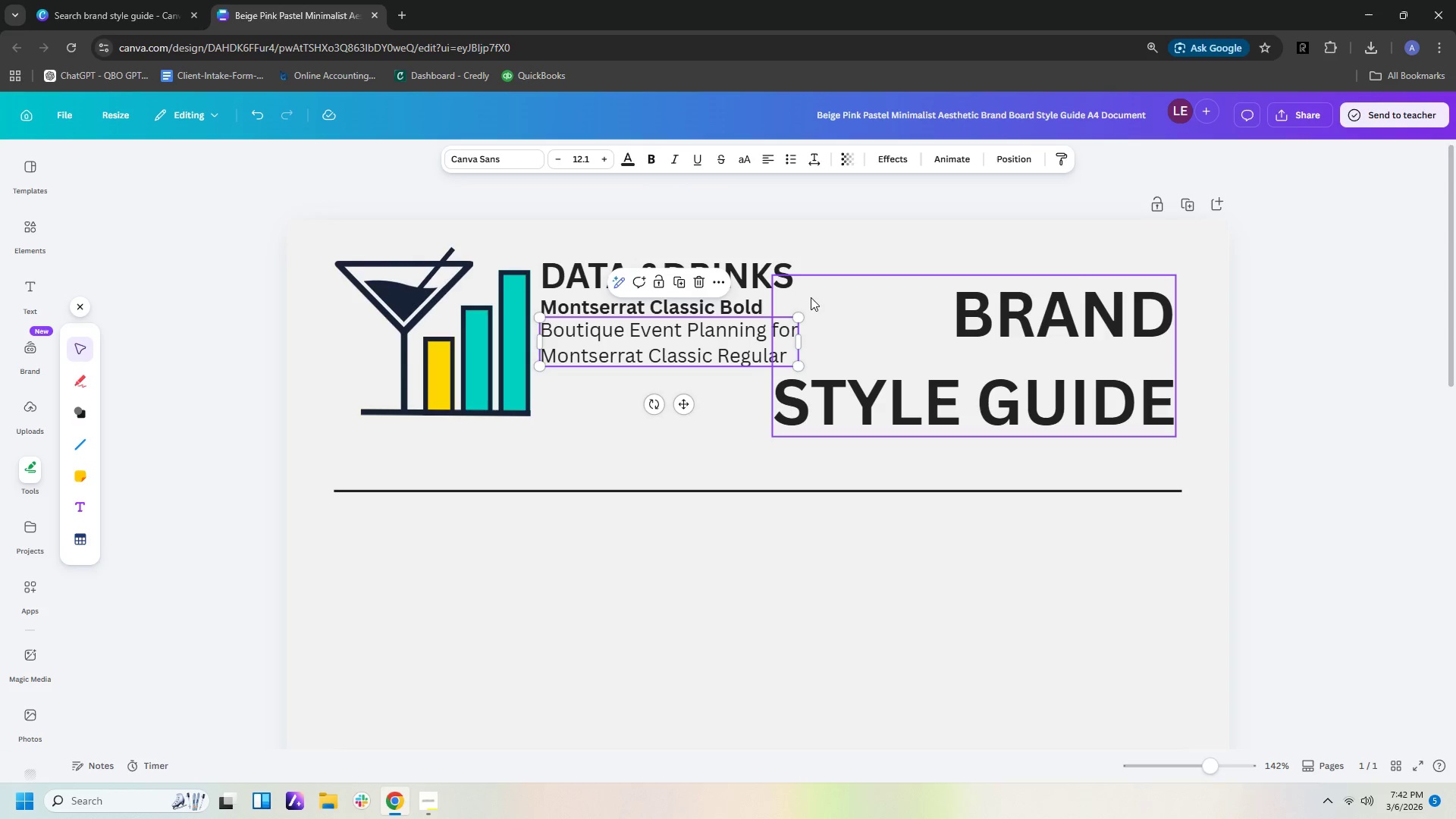 
left_click([811, 297])
 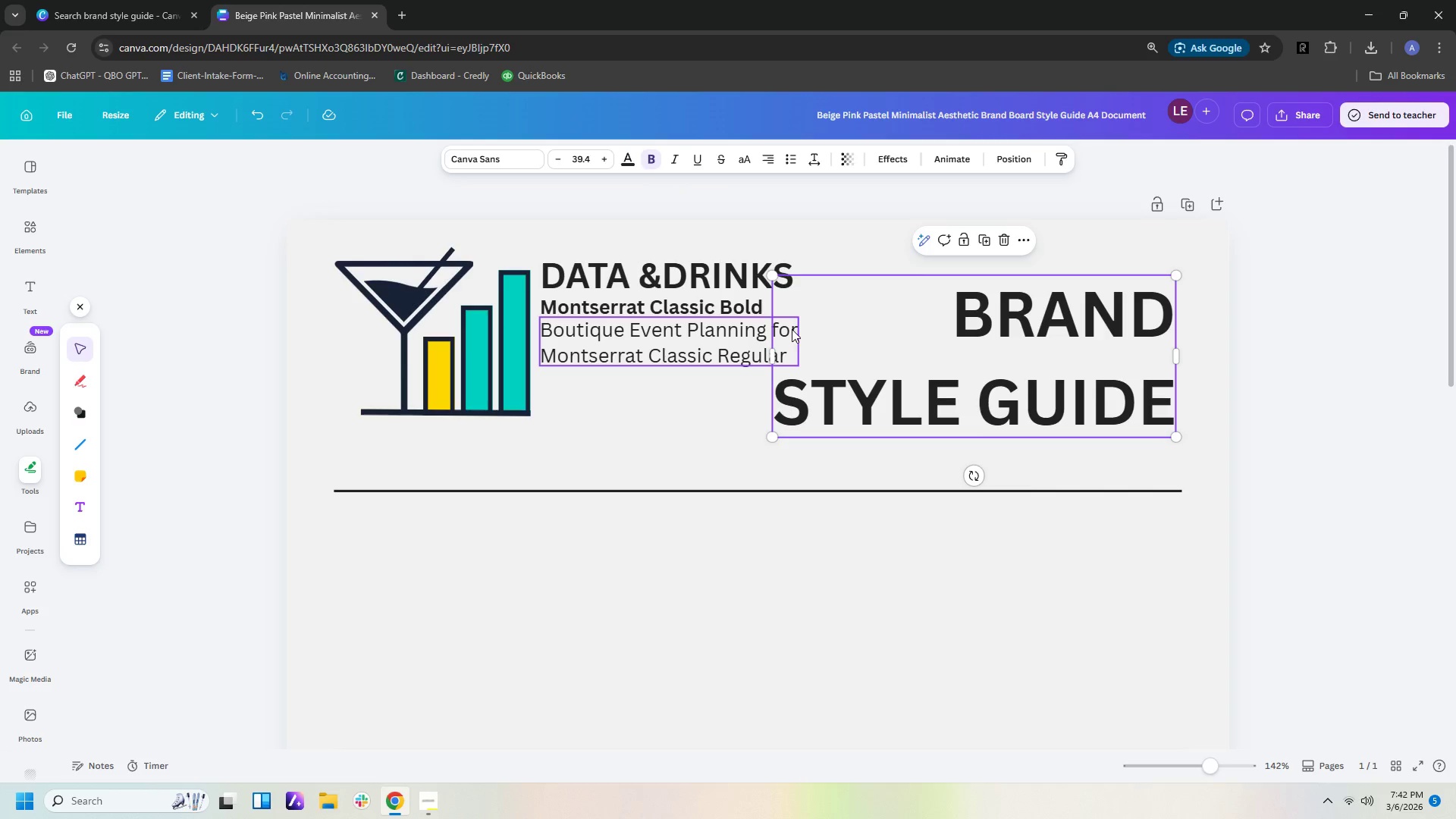 
left_click([786, 337])
 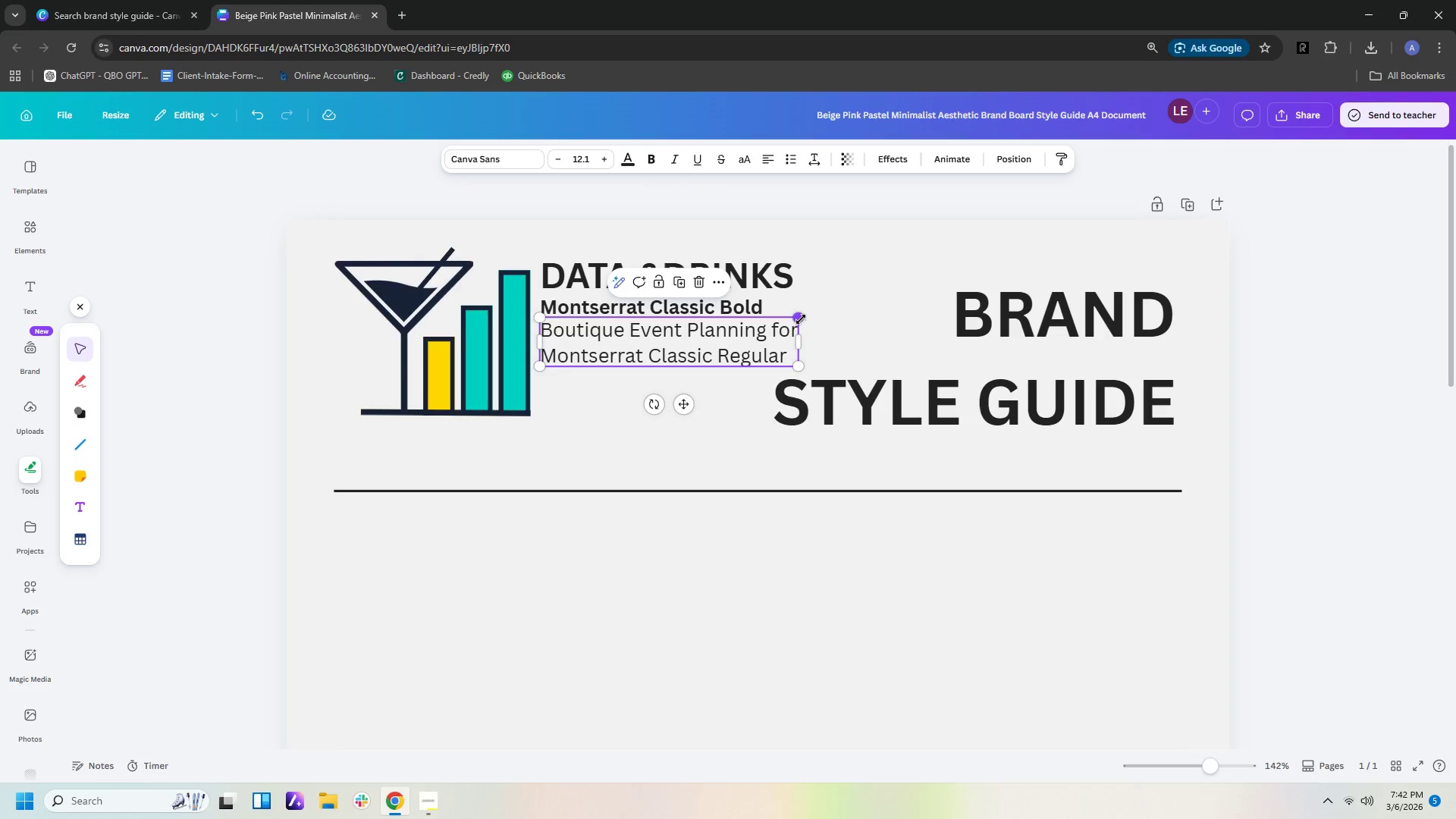 
left_click_drag(start_coordinate=[799, 318], to_coordinate=[764, 331])
 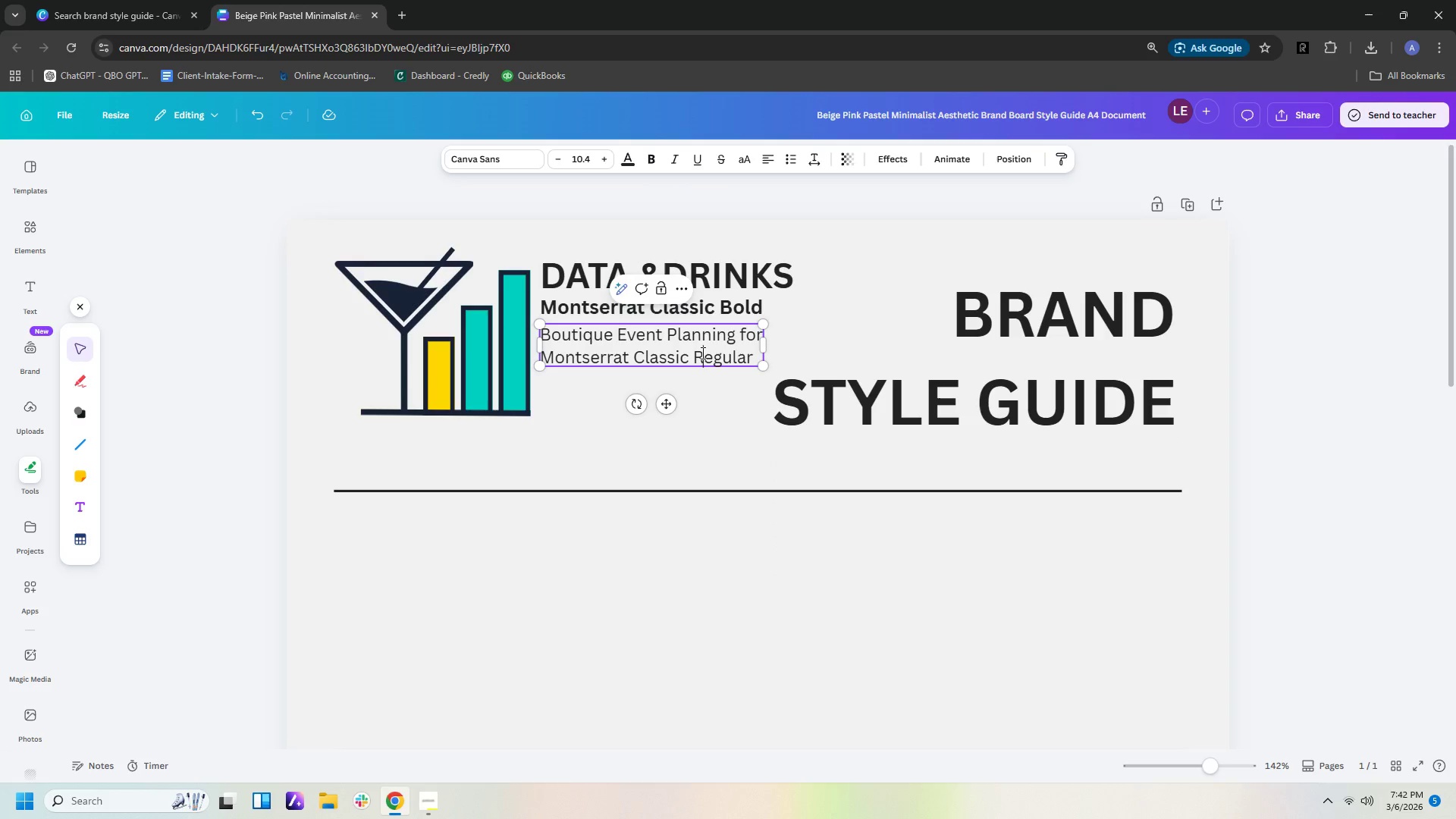 
double_click([701, 351])
 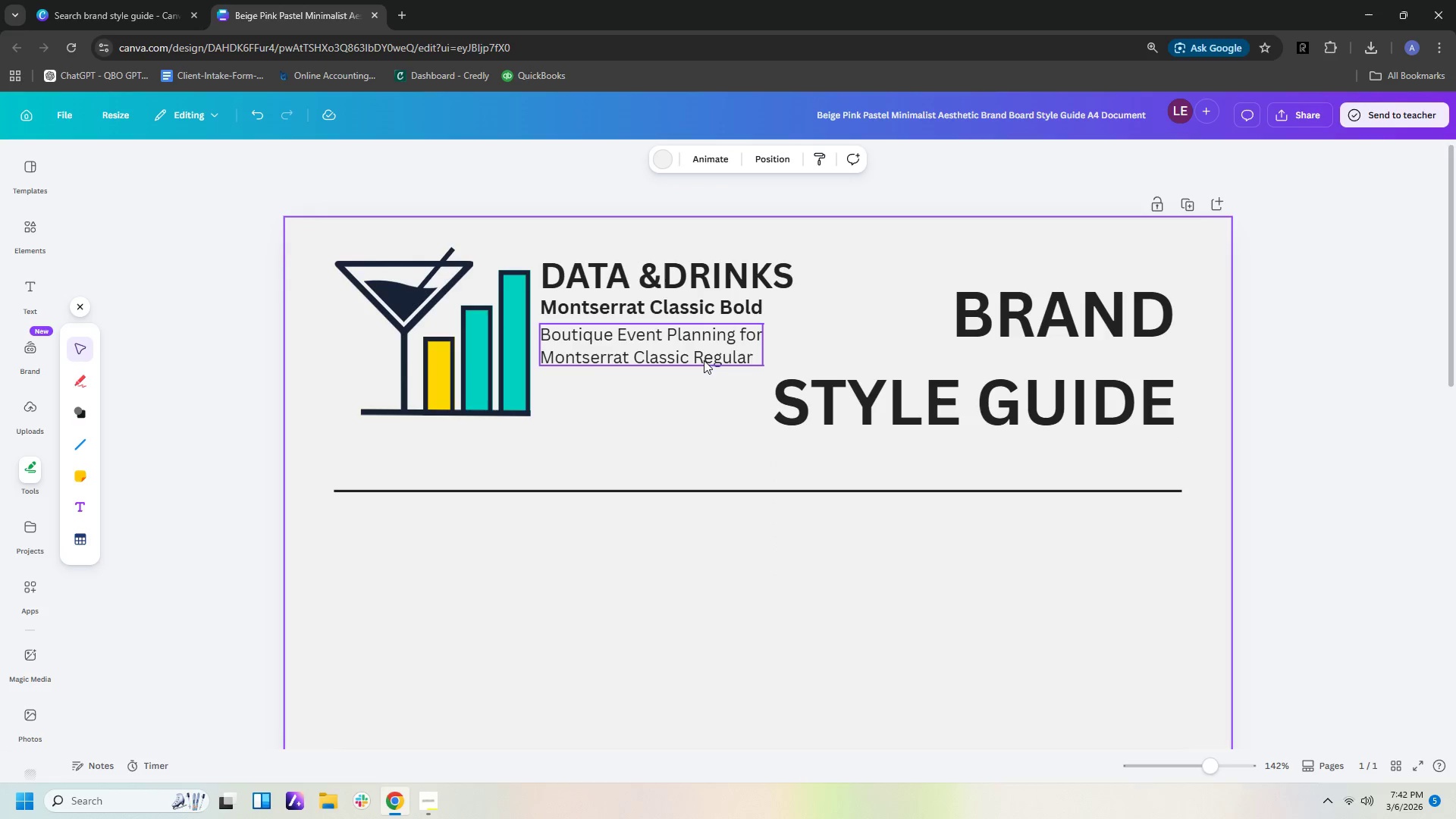 
left_click_drag(start_coordinate=[698, 345], to_coordinate=[698, 341])
 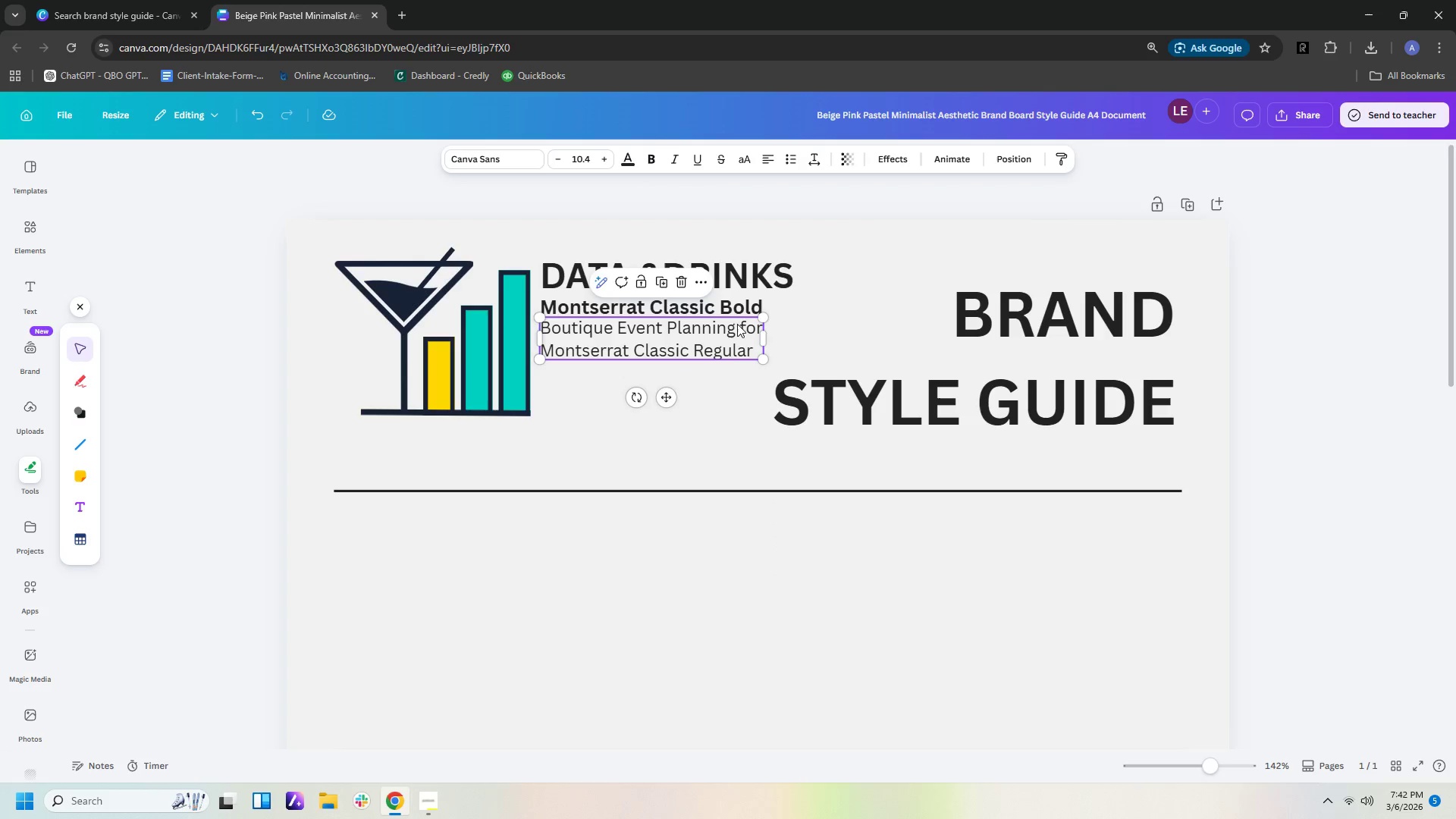 
left_click([806, 309])
 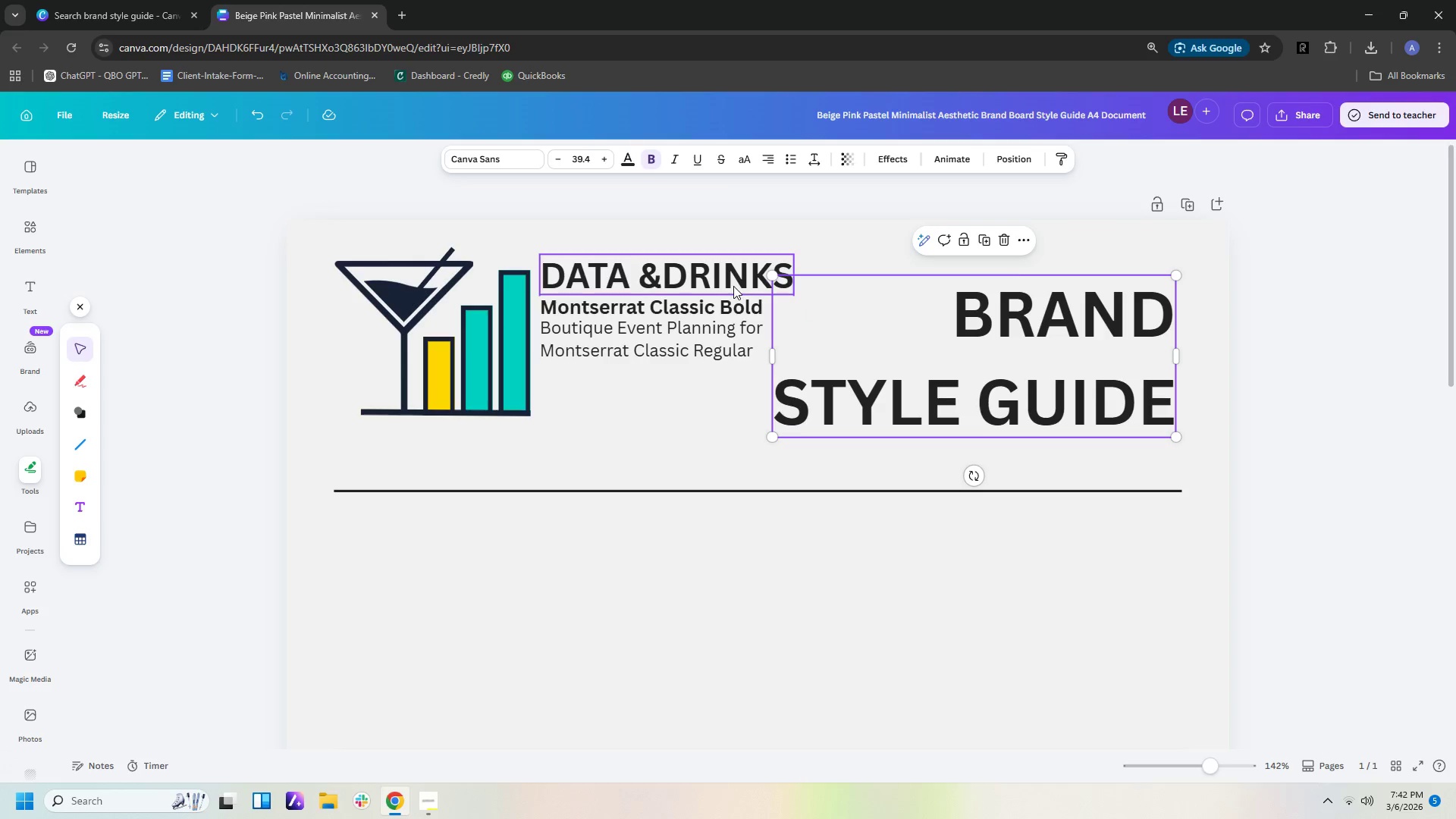 
left_click([733, 283])
 